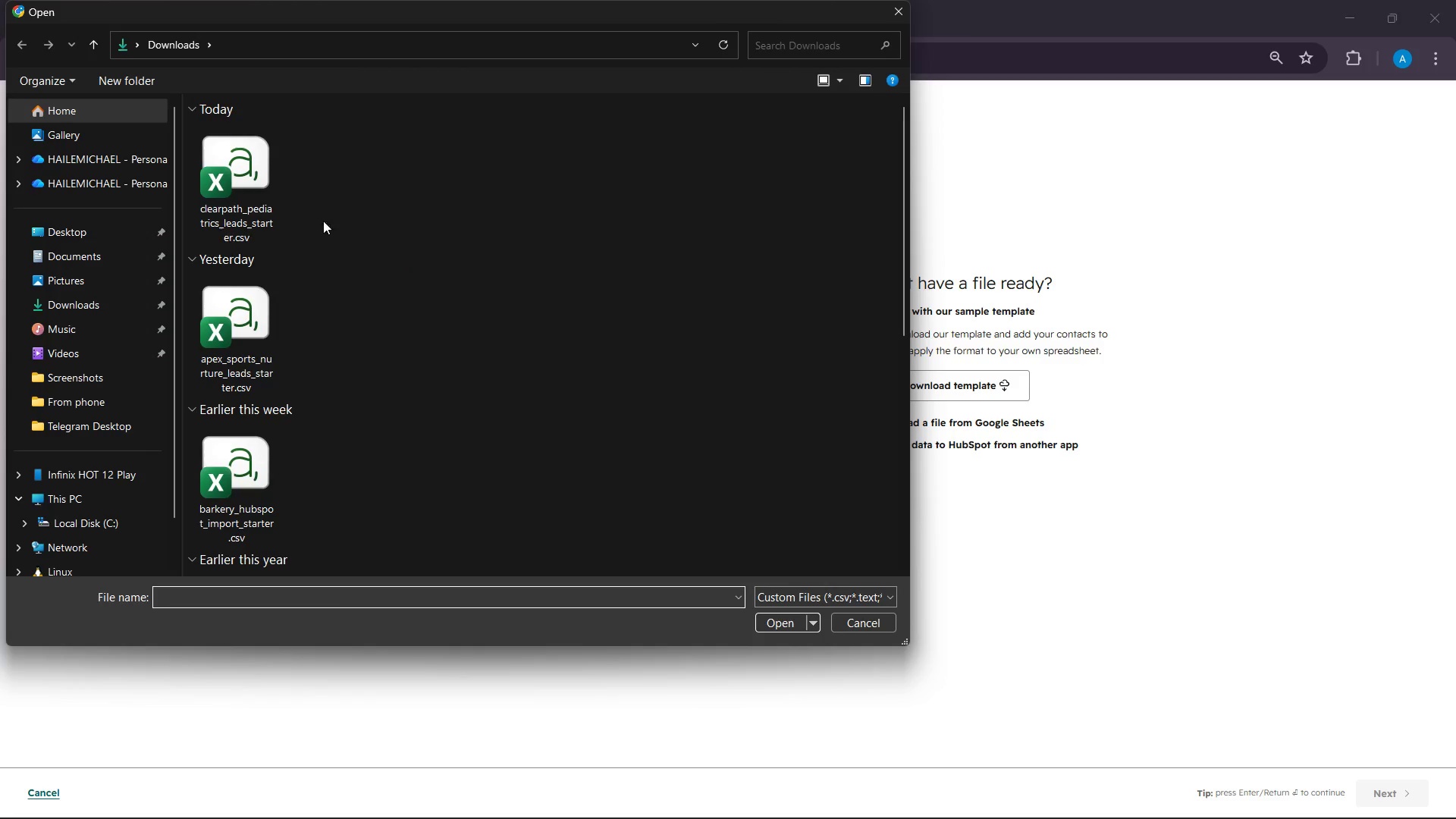 
left_click([220, 179])
 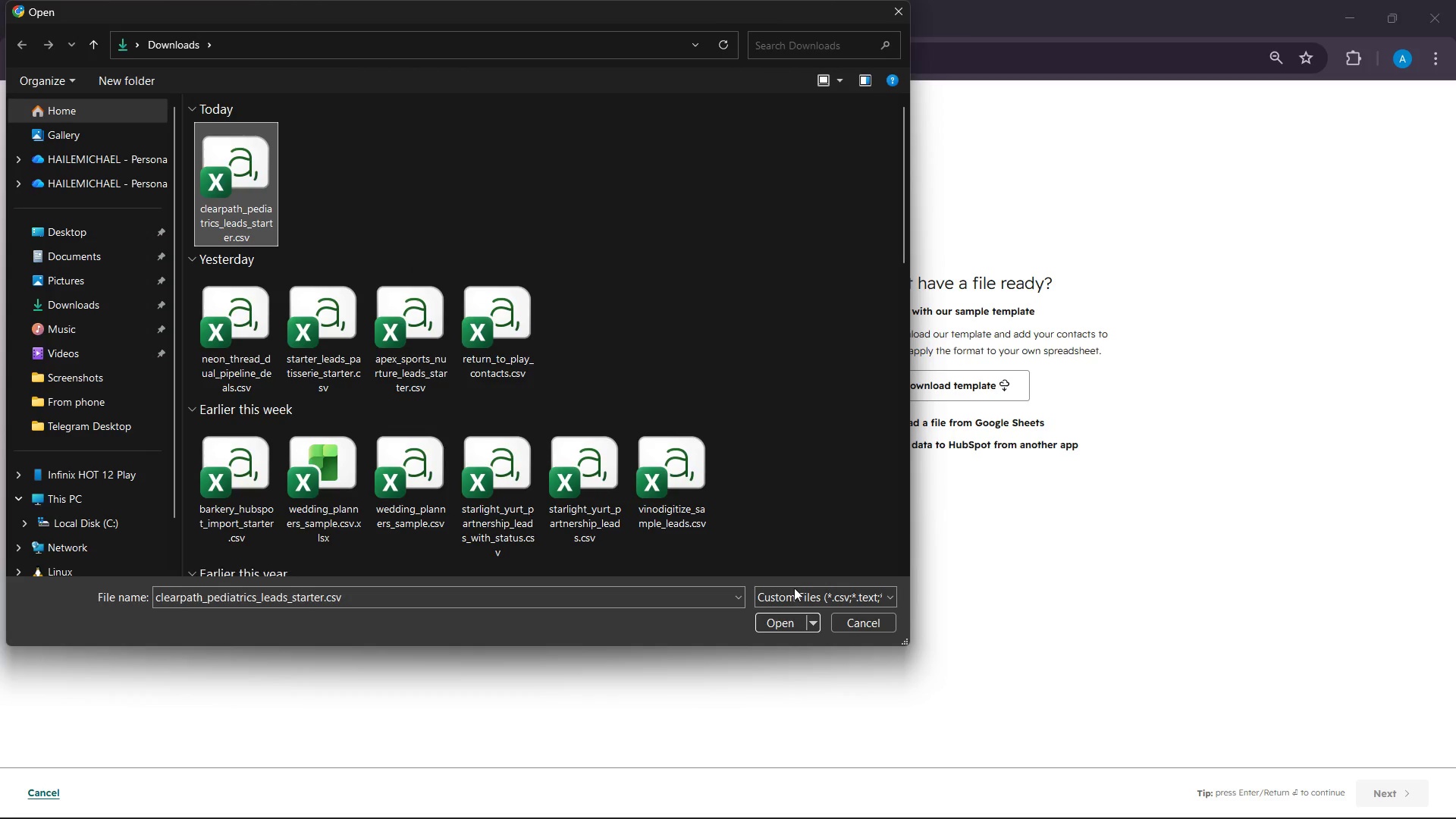 
left_click([791, 625])
 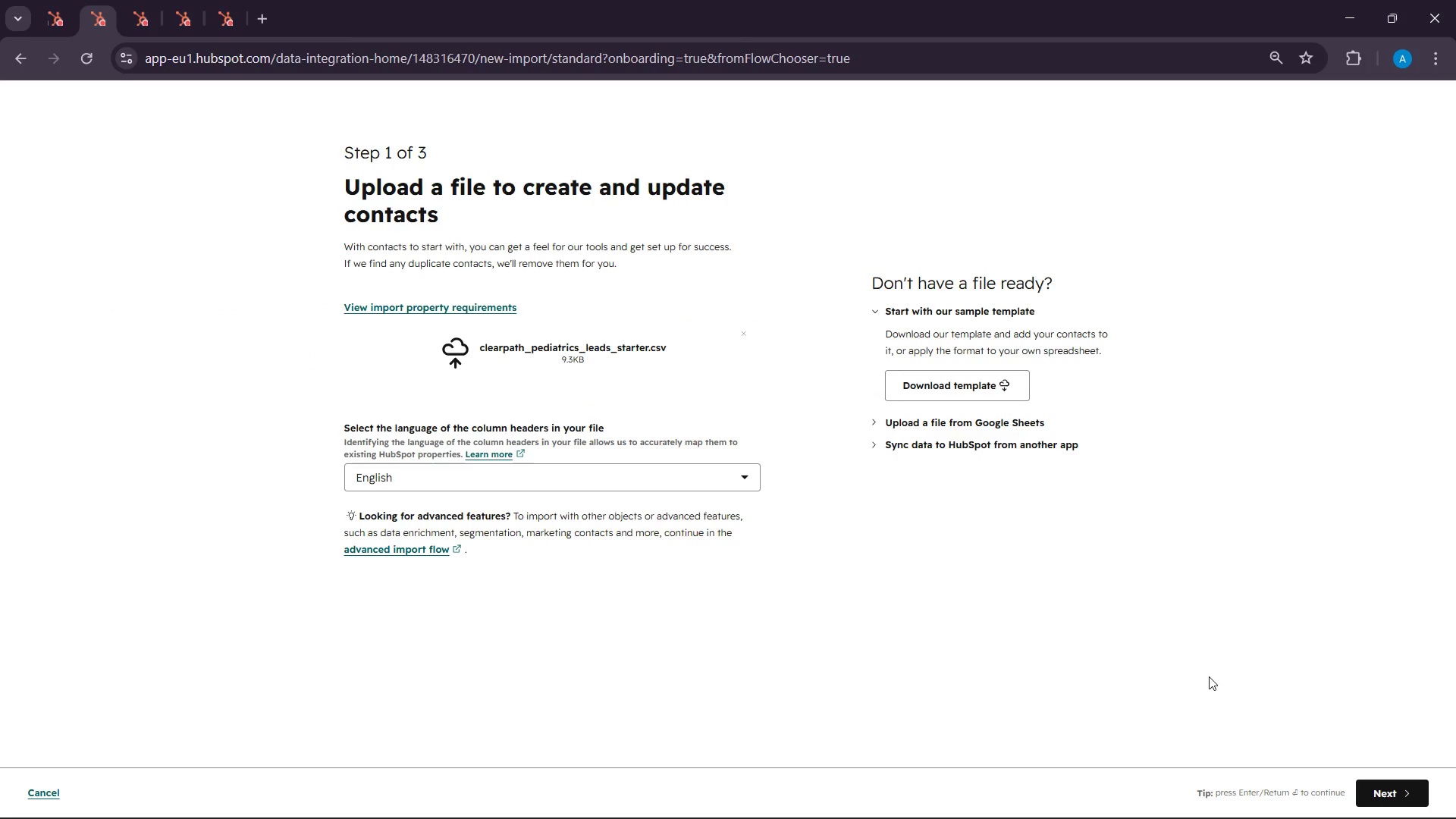 
wait(7.05)
 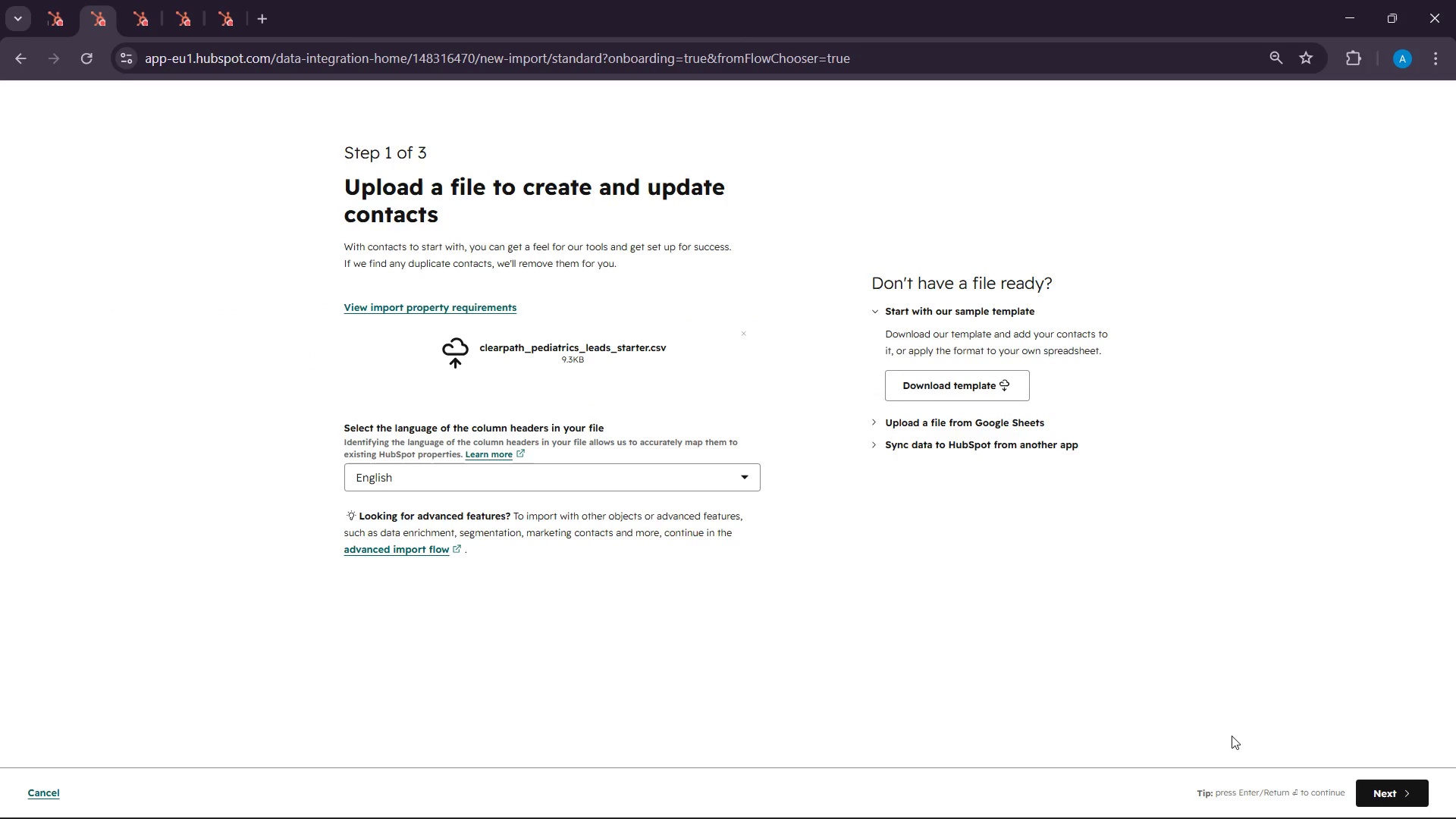 
left_click([1382, 792])
 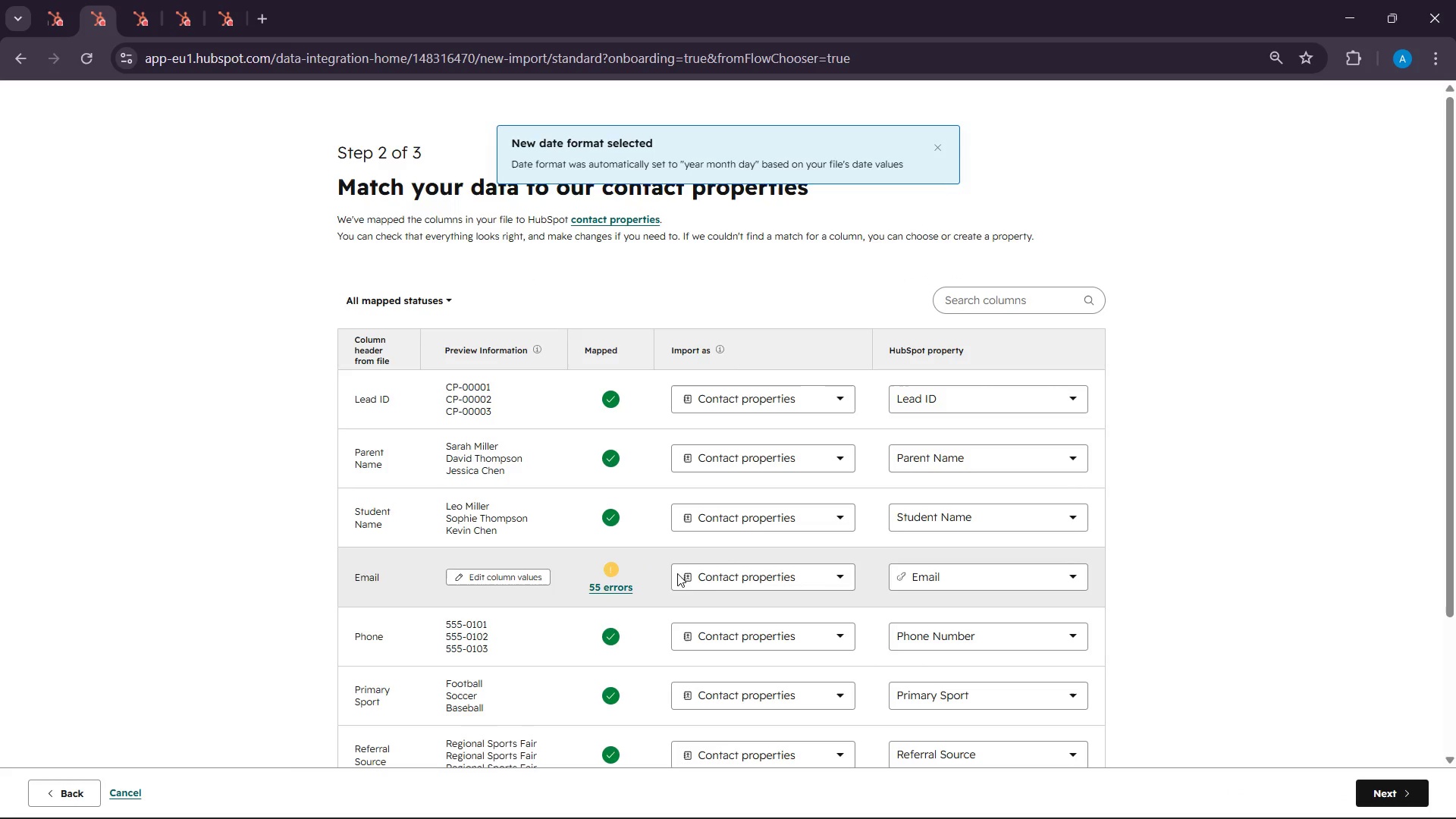 
left_click([926, 585])
 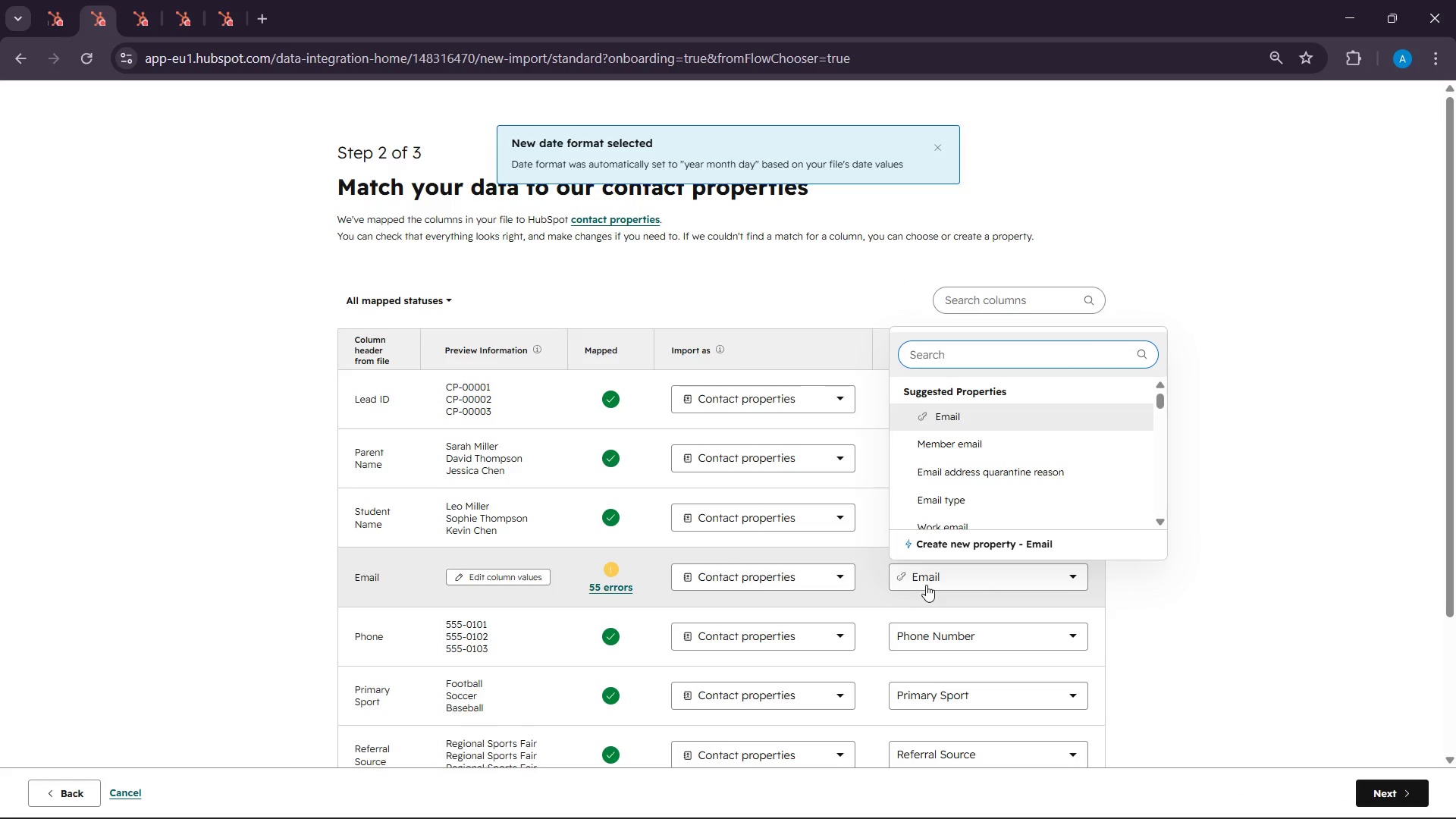 
mouse_move([974, 463])
 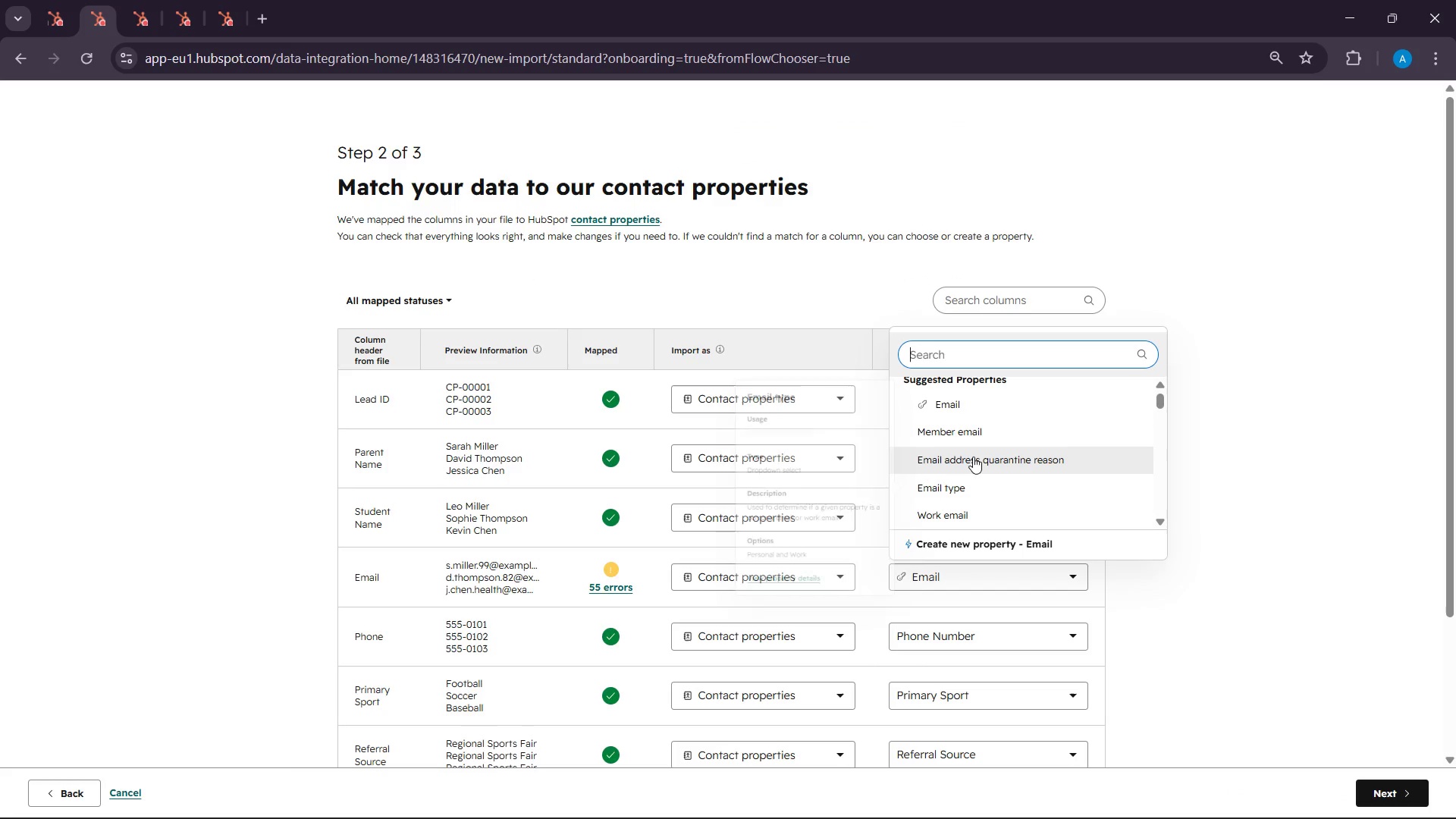 
mouse_move([973, 447])
 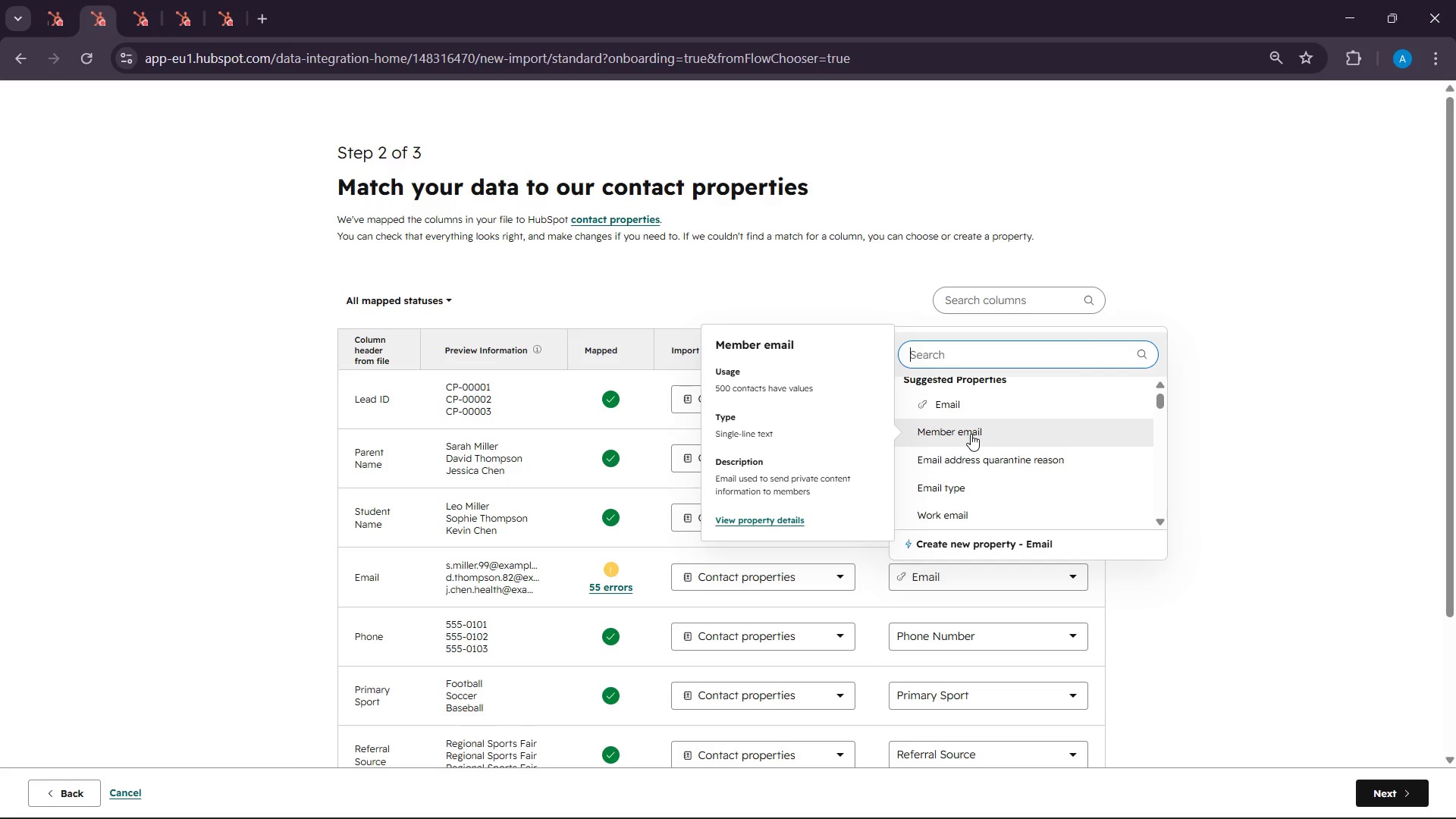 
left_click([971, 434])
 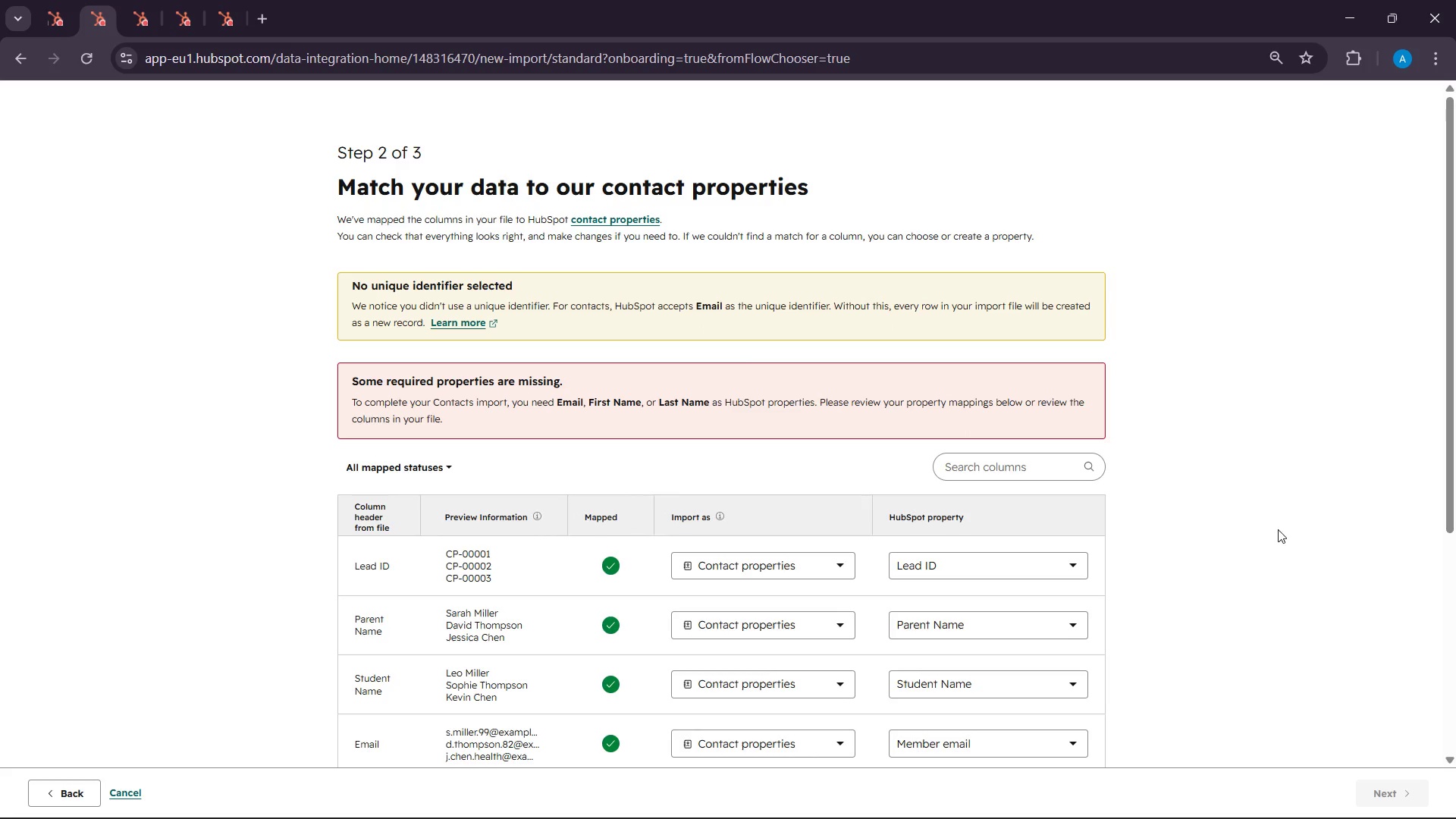 
scroll: coordinate [1185, 554], scroll_direction: down, amount: 4.0
 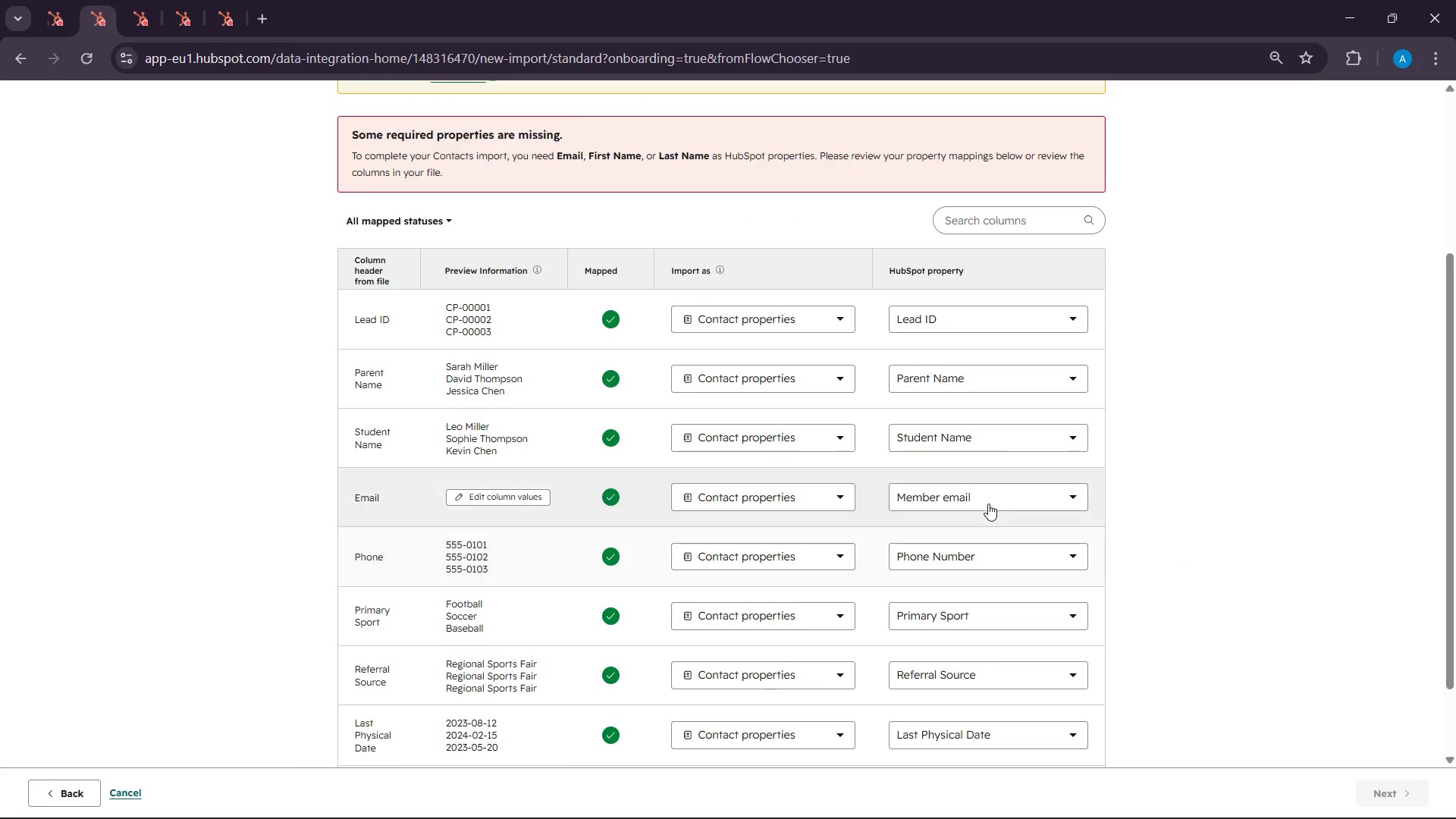 
left_click([995, 494])
 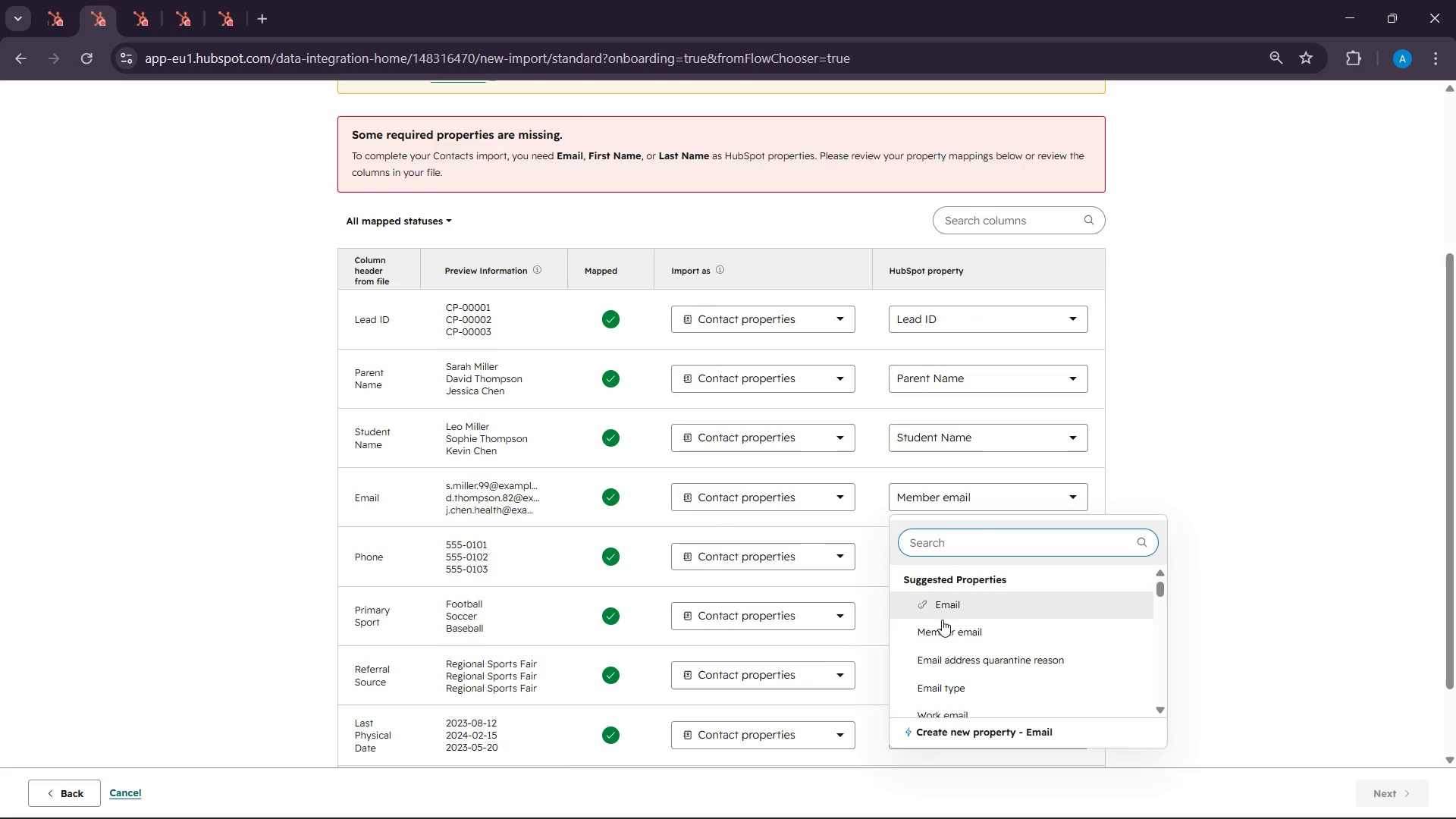 
left_click([941, 606])
 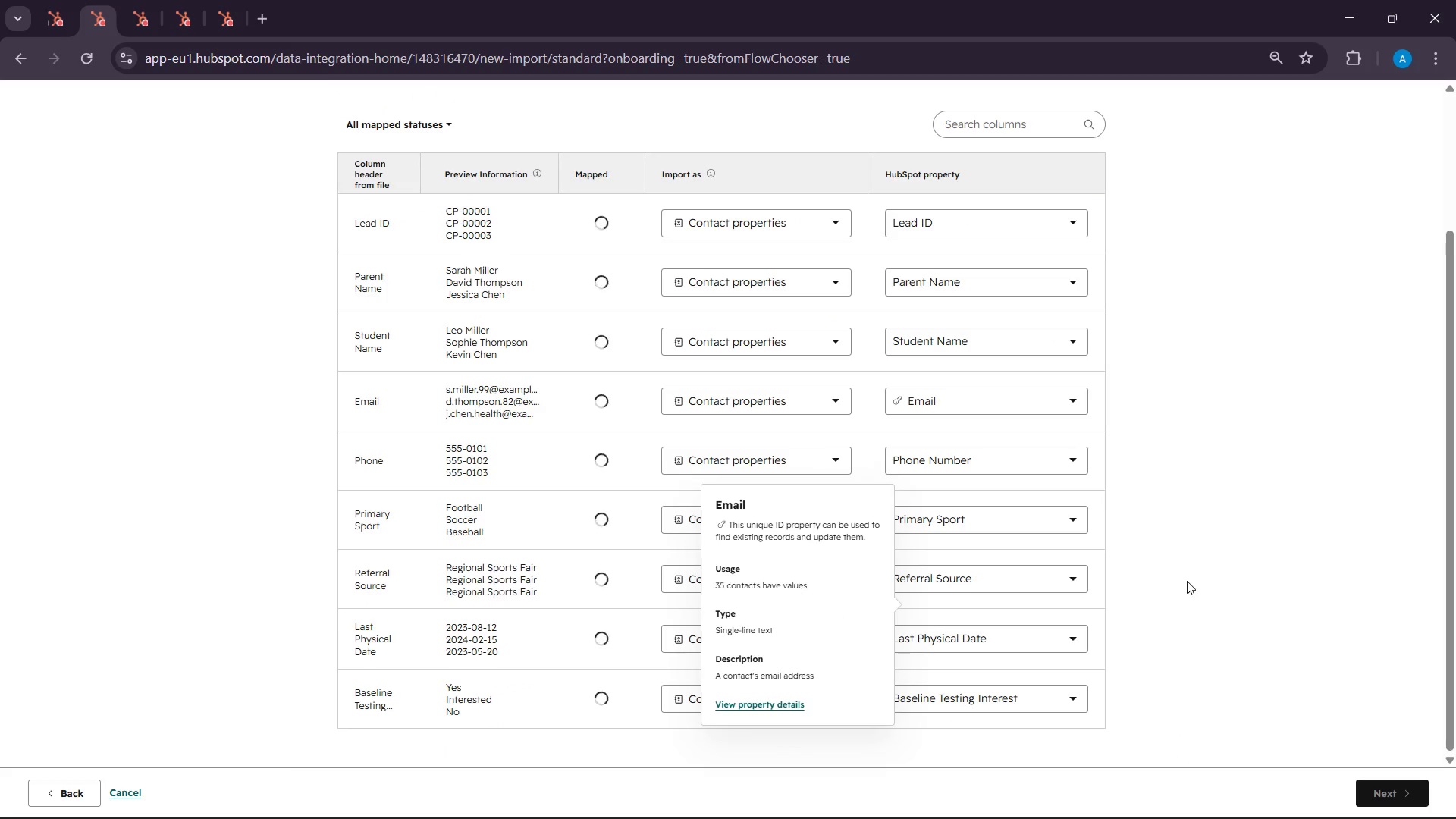 
scroll: coordinate [1188, 580], scroll_direction: down, amount: 1.0
 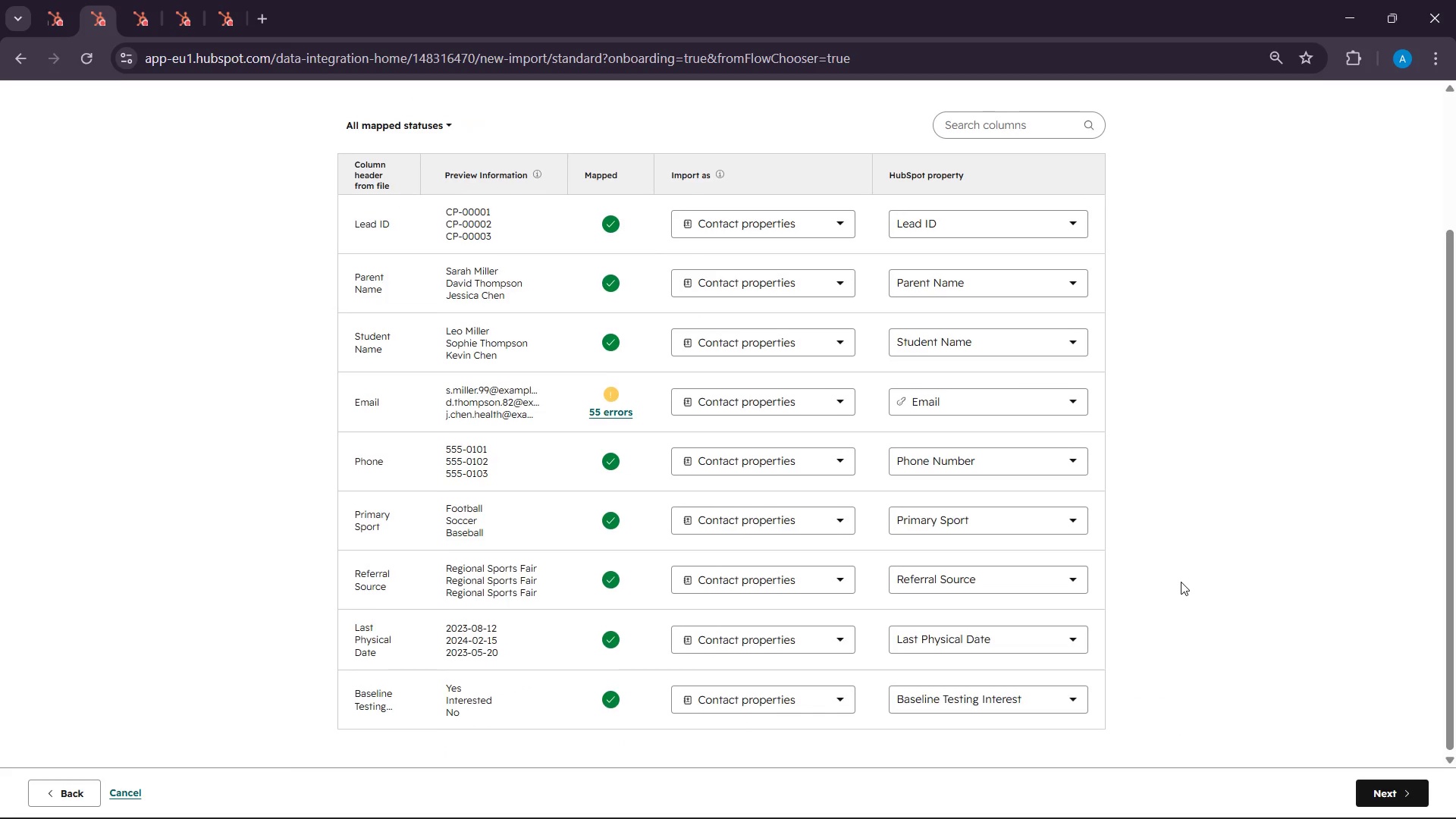 
scroll: coordinate [1181, 582], scroll_direction: up, amount: 3.0
 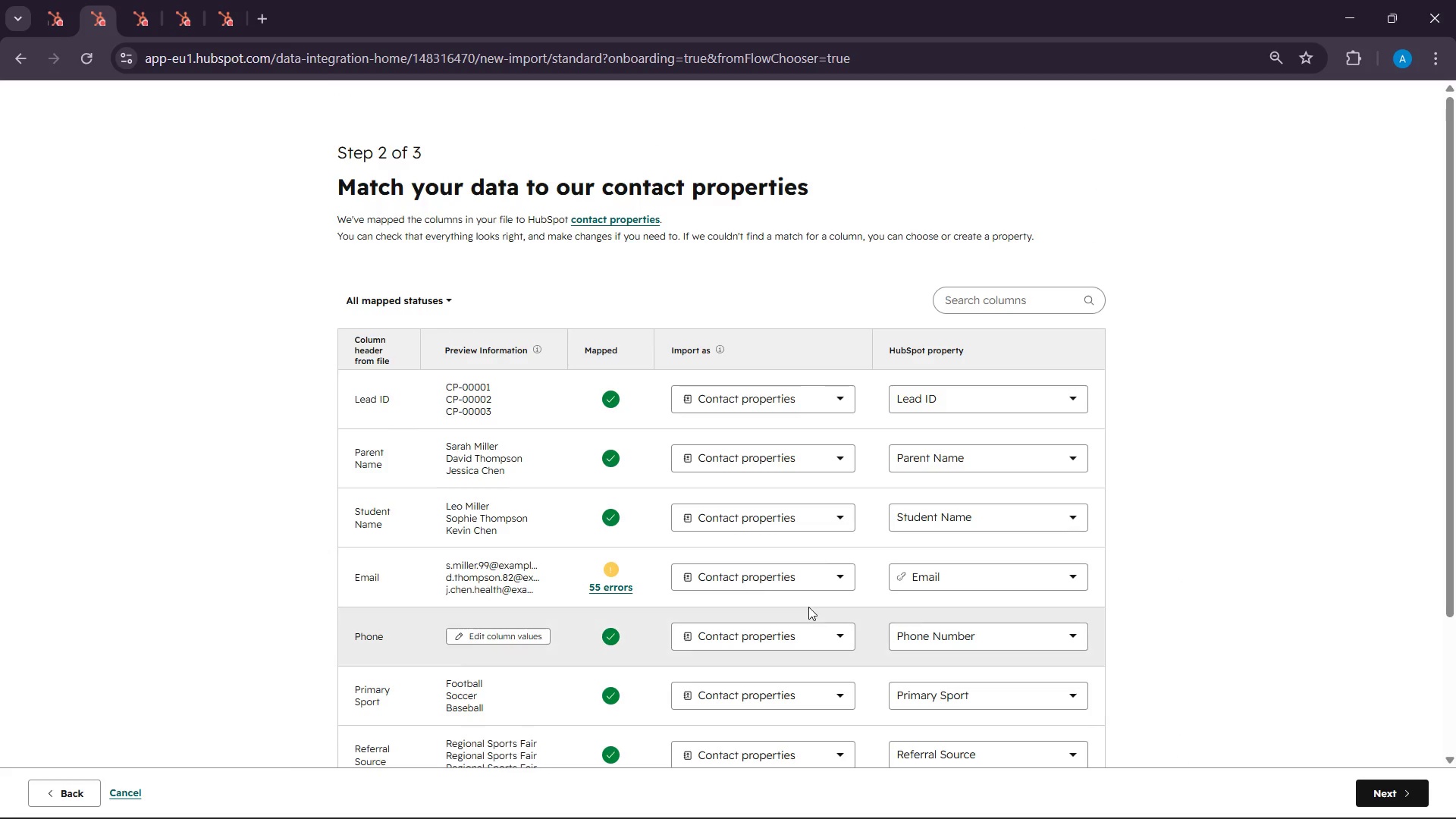 
left_click([783, 573])
 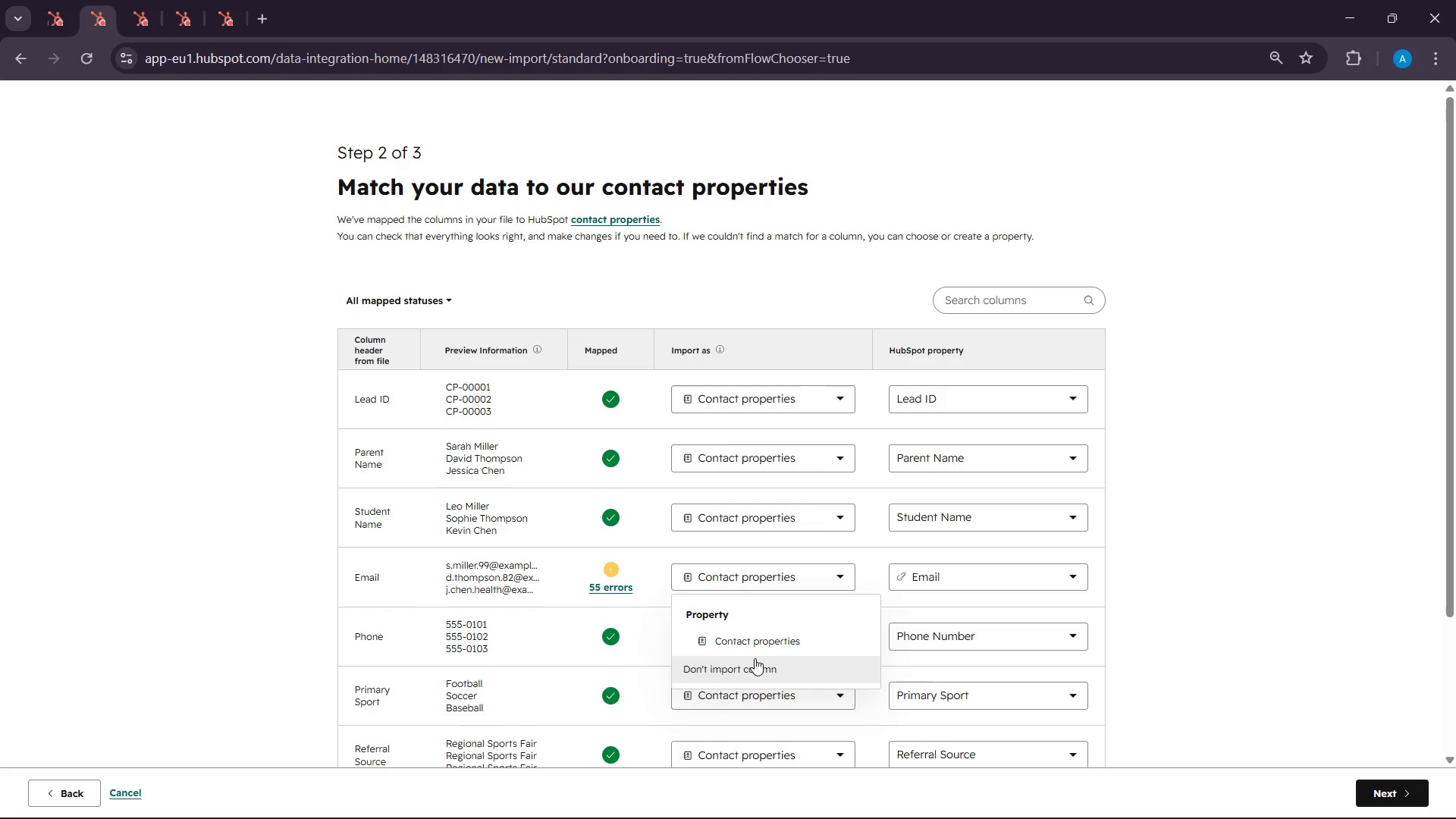 
left_click([756, 650])
 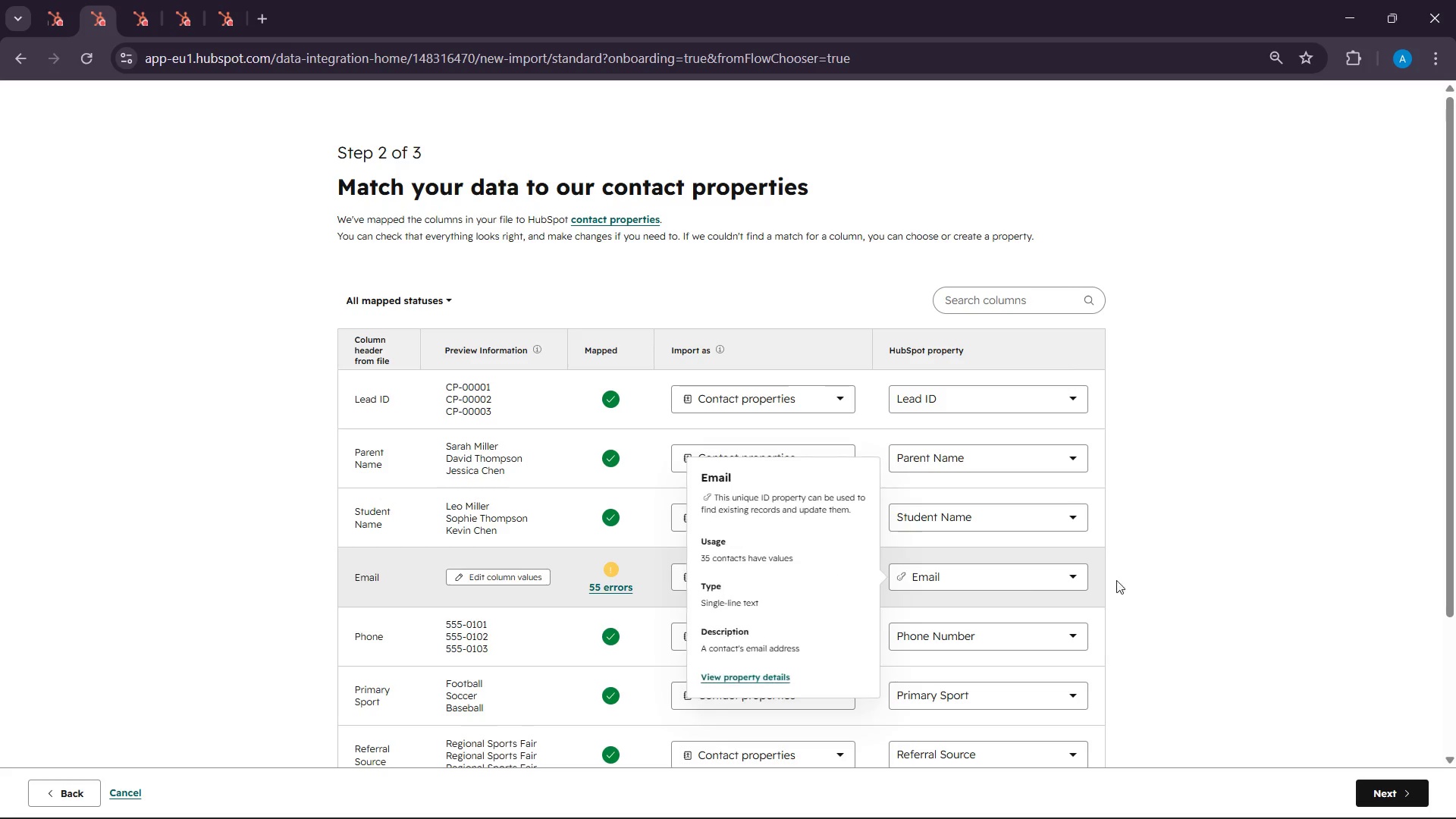 
scroll: coordinate [1183, 576], scroll_direction: down, amount: 1.0
 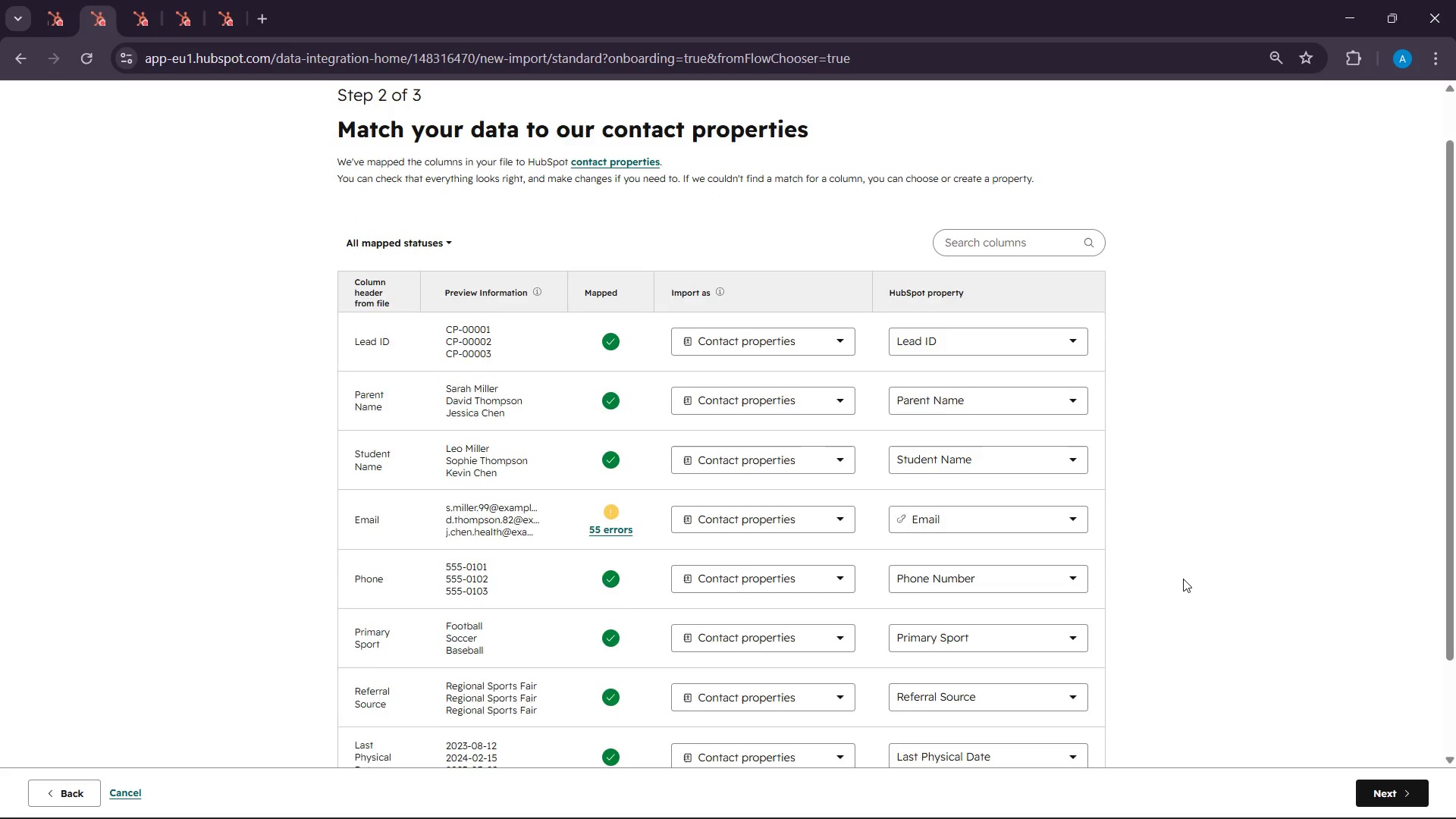 
scroll: coordinate [1183, 579], scroll_direction: up, amount: 1.0
 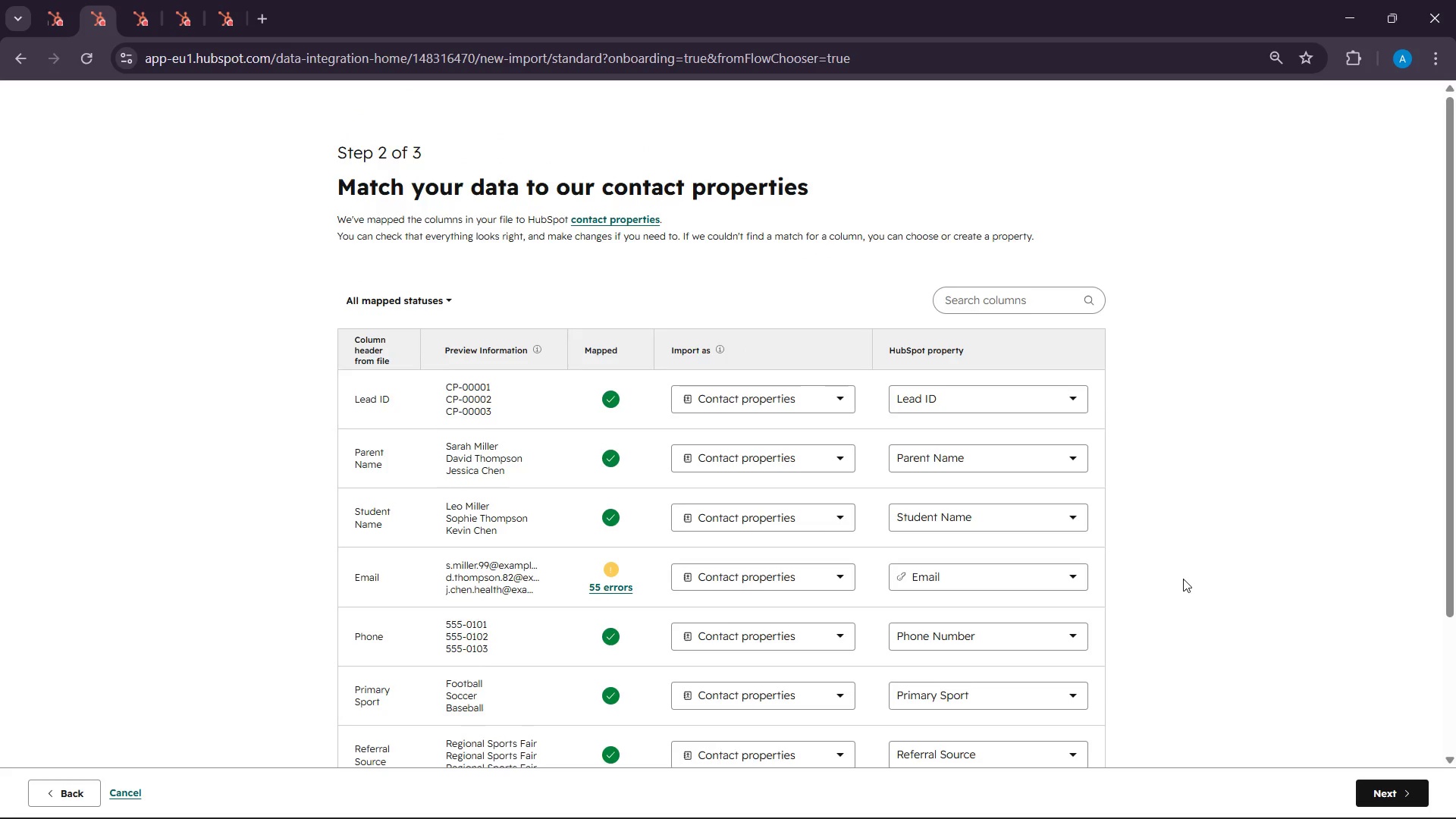 
scroll: coordinate [1180, 582], scroll_direction: down, amount: 3.0
 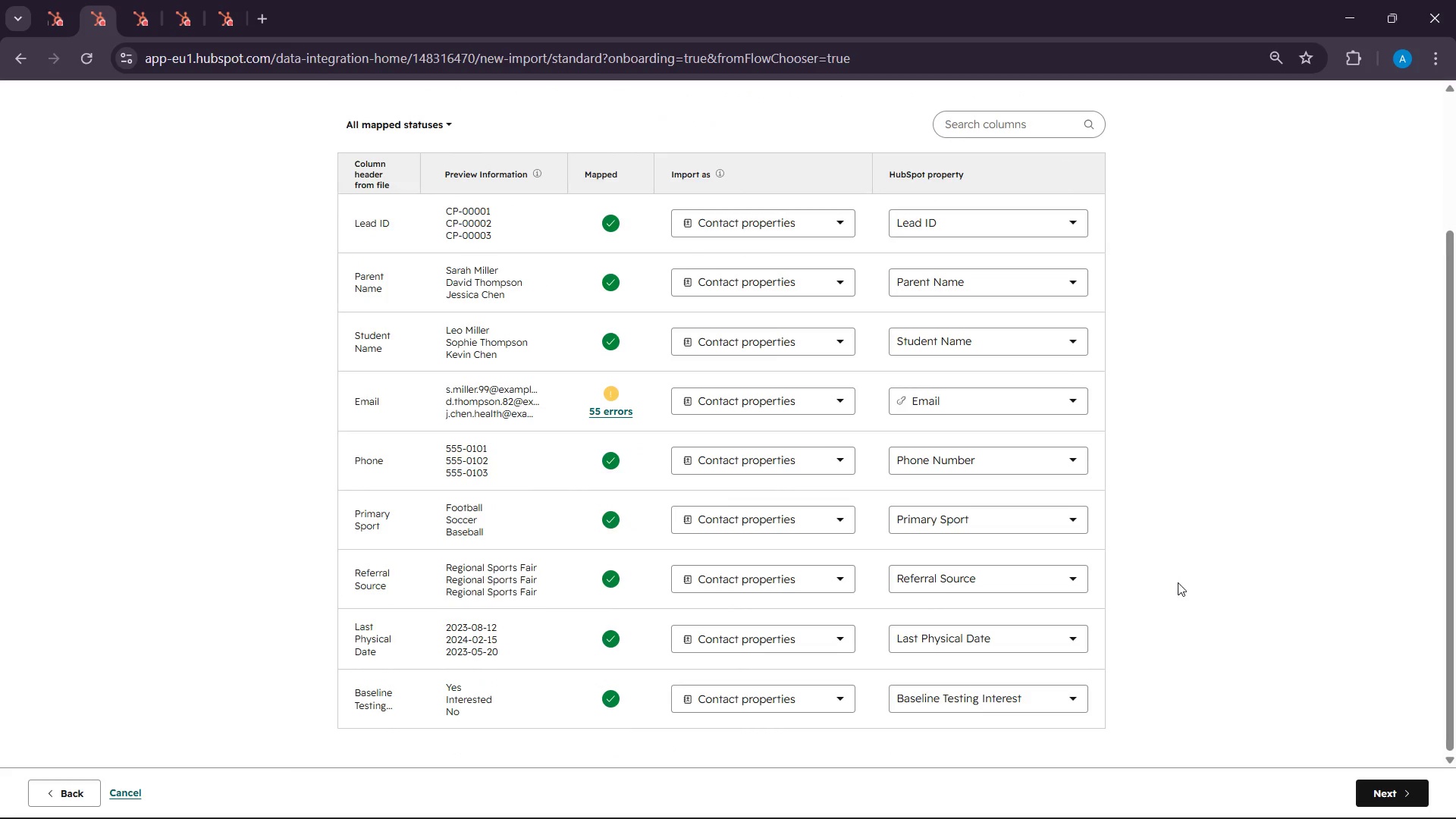 
scroll: coordinate [1177, 582], scroll_direction: none, amount: 0.0
 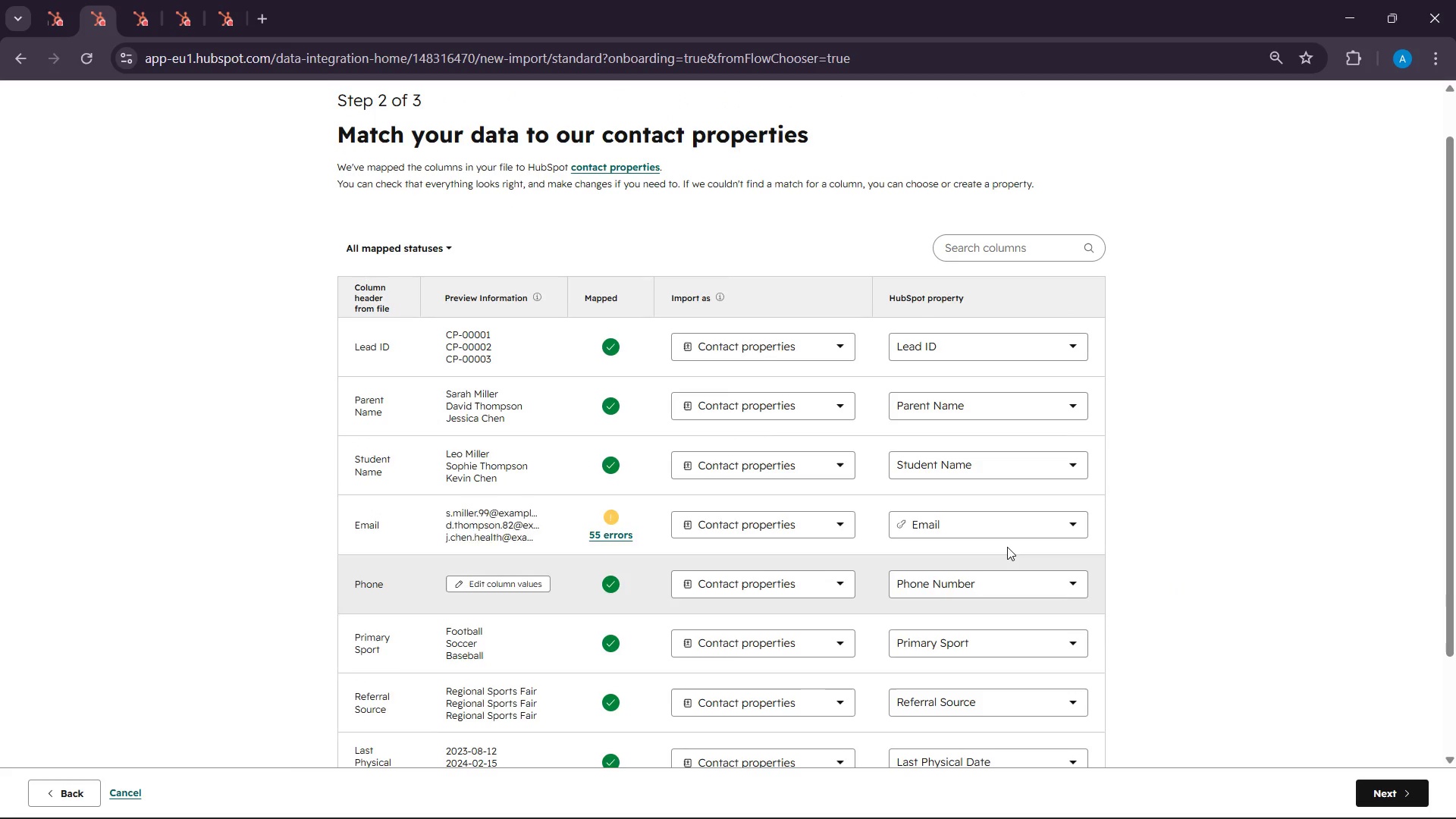 
left_click([999, 522])
 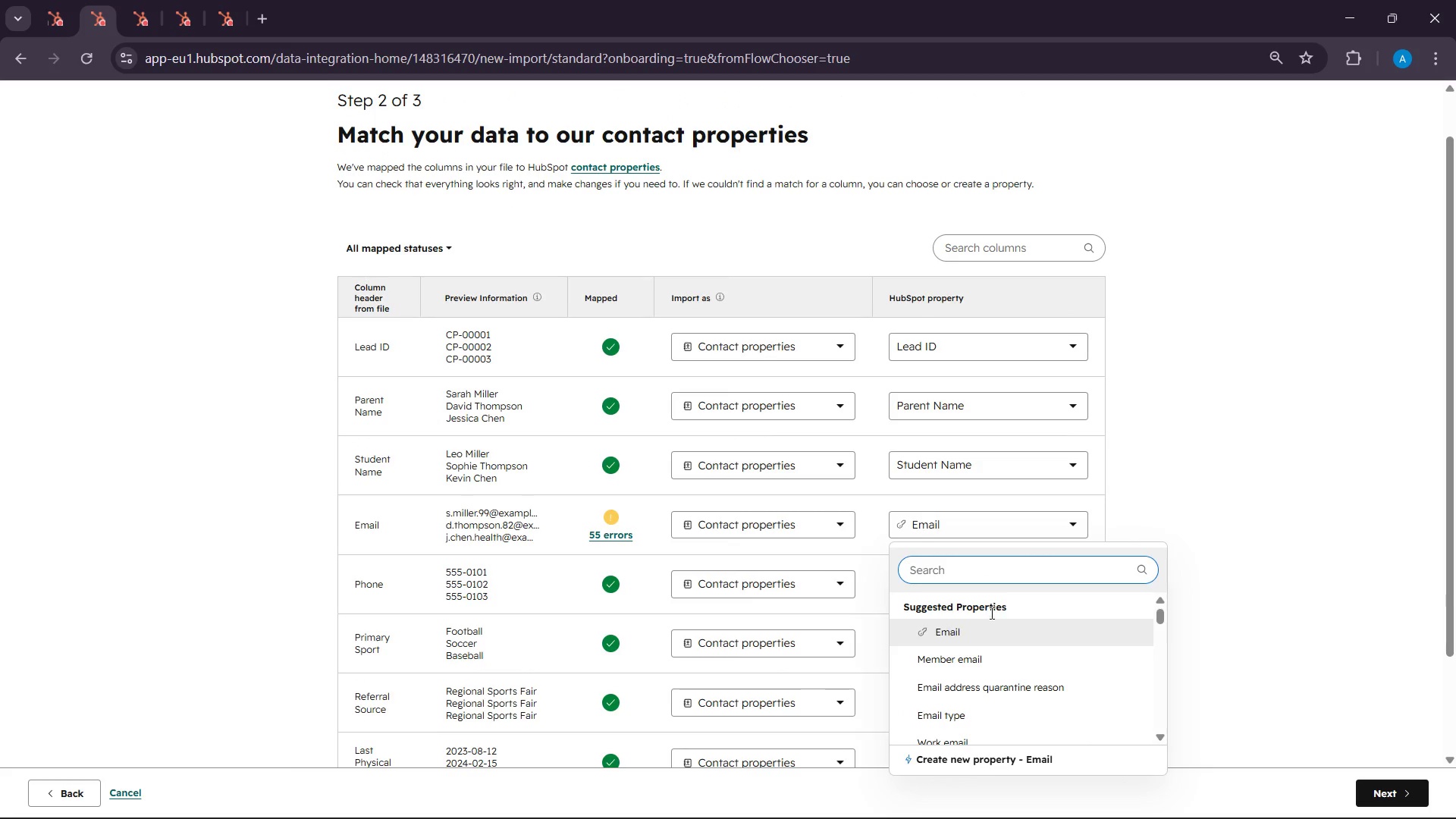 
scroll: coordinate [997, 644], scroll_direction: down, amount: 1.0
 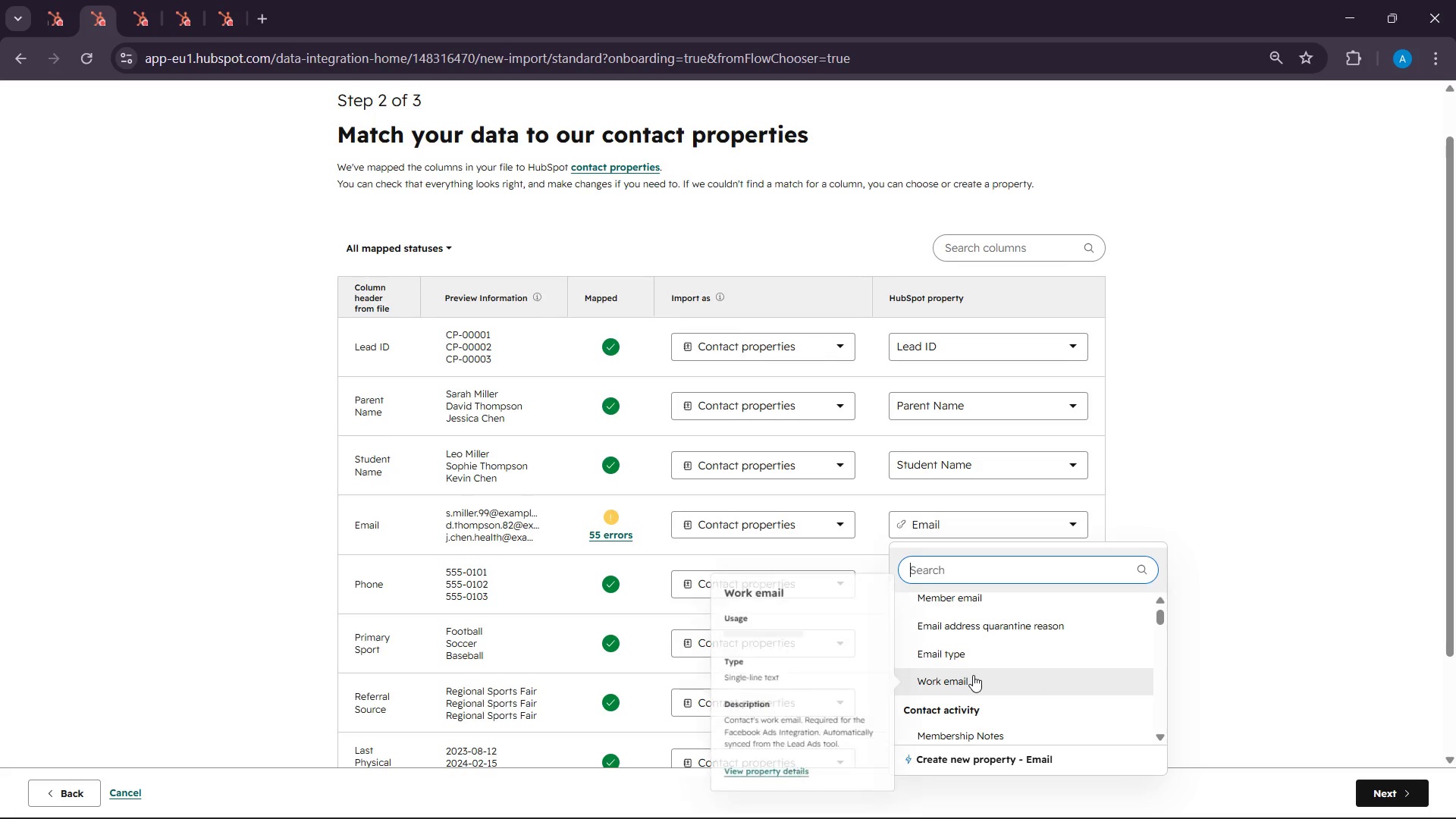 
left_click([973, 675])
 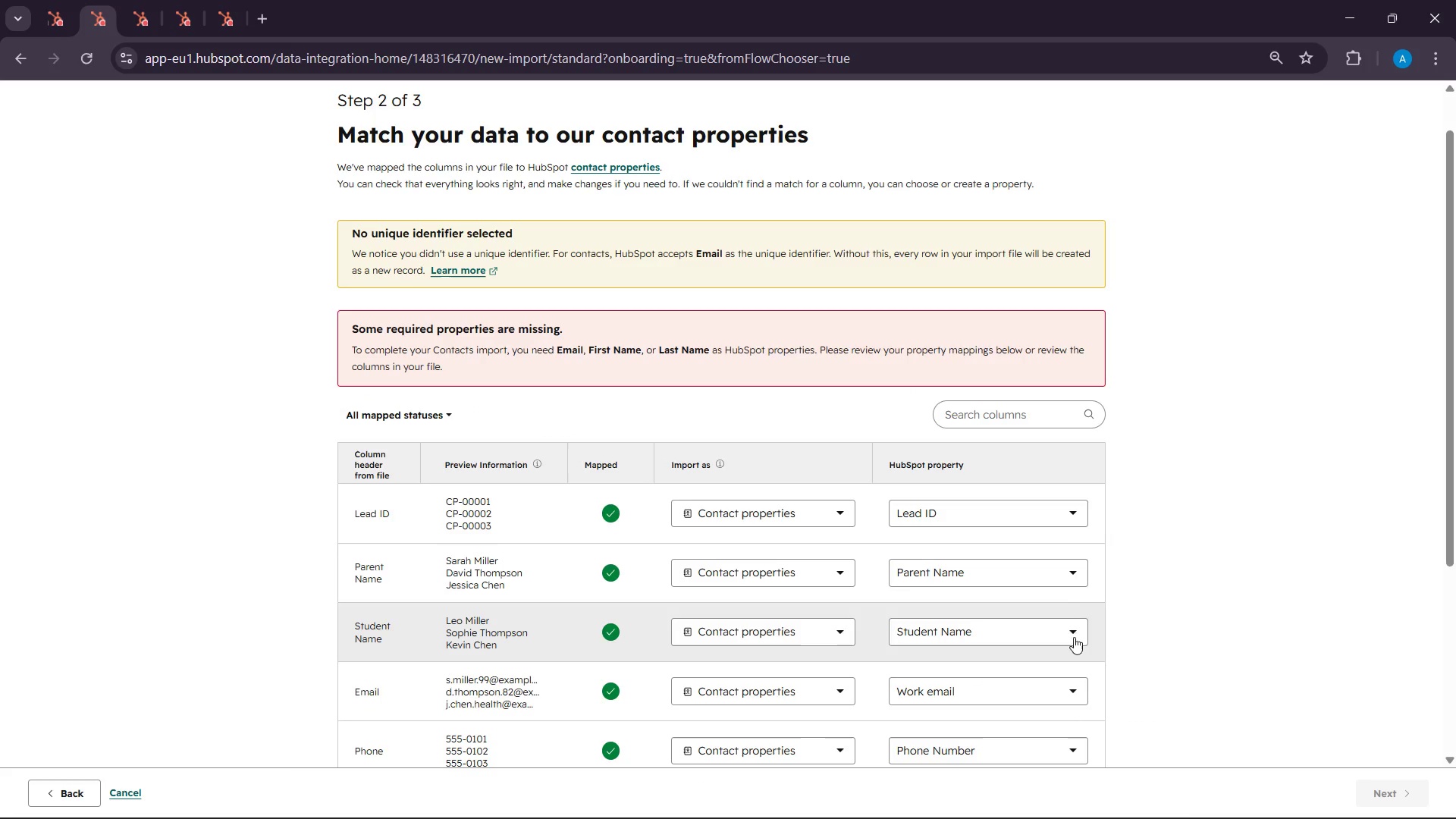 
scroll: coordinate [1084, 632], scroll_direction: down, amount: 1.0
 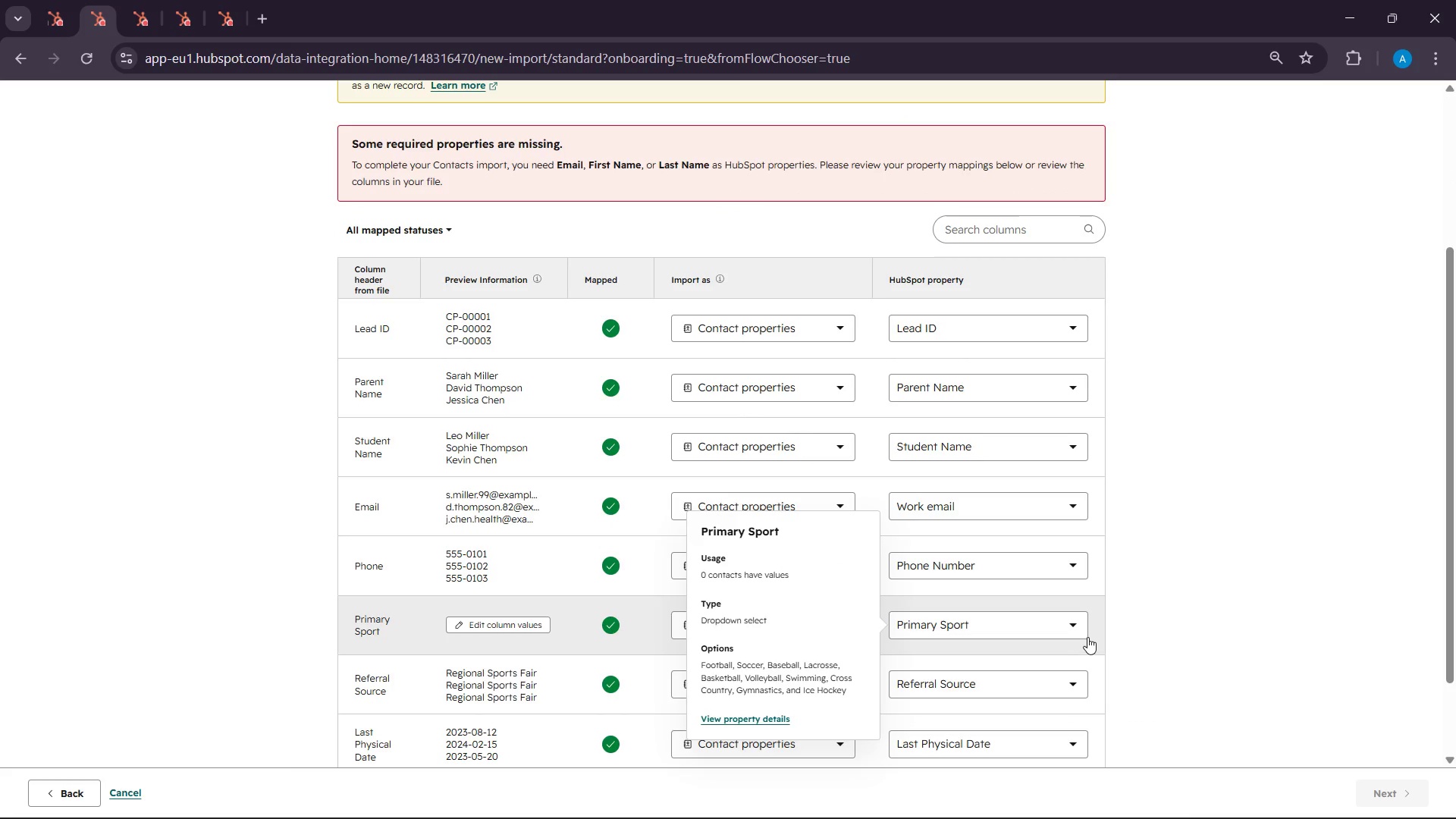 
left_click([977, 495])
 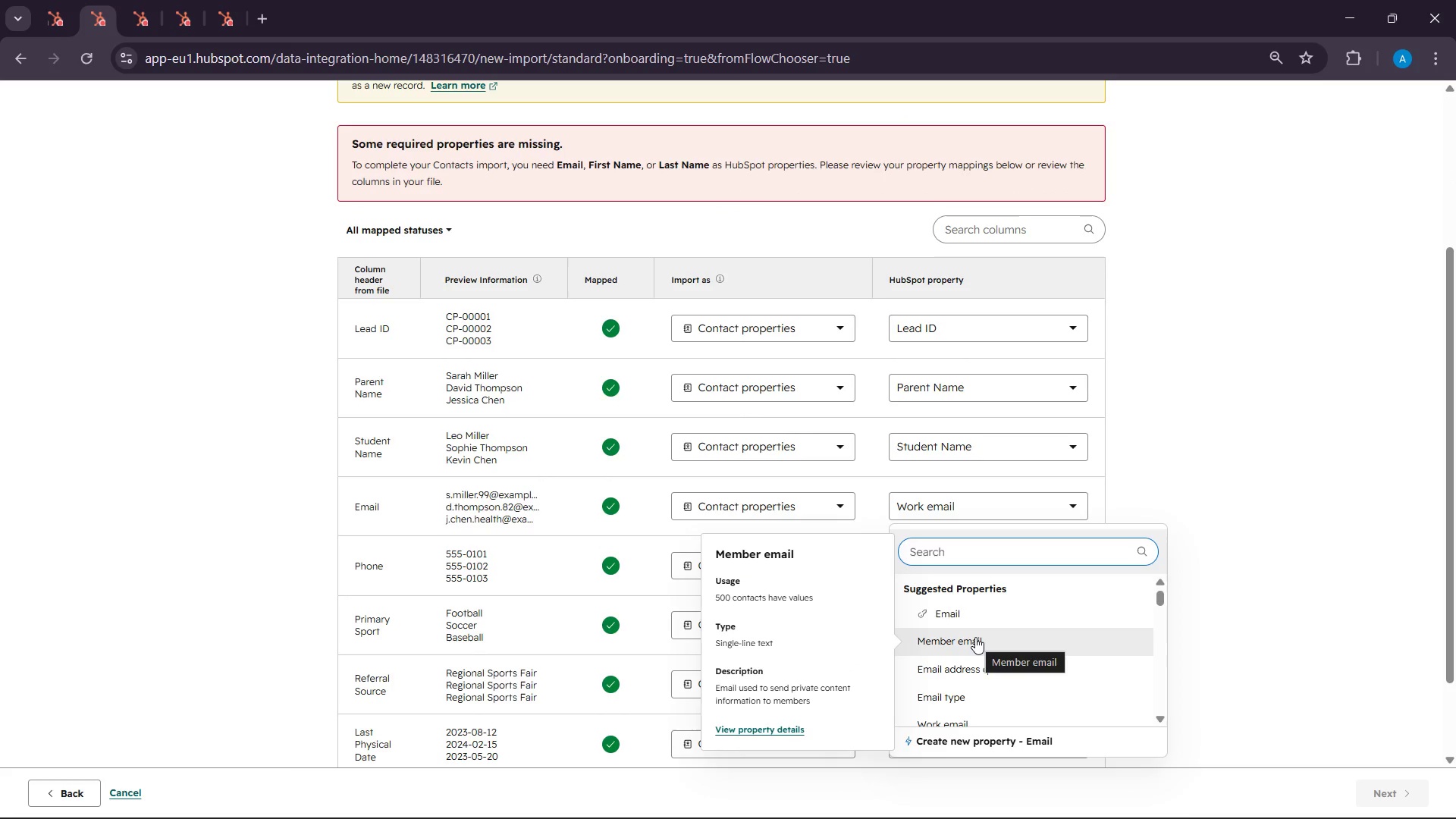 
scroll: coordinate [977, 638], scroll_direction: down, amount: 1.0
 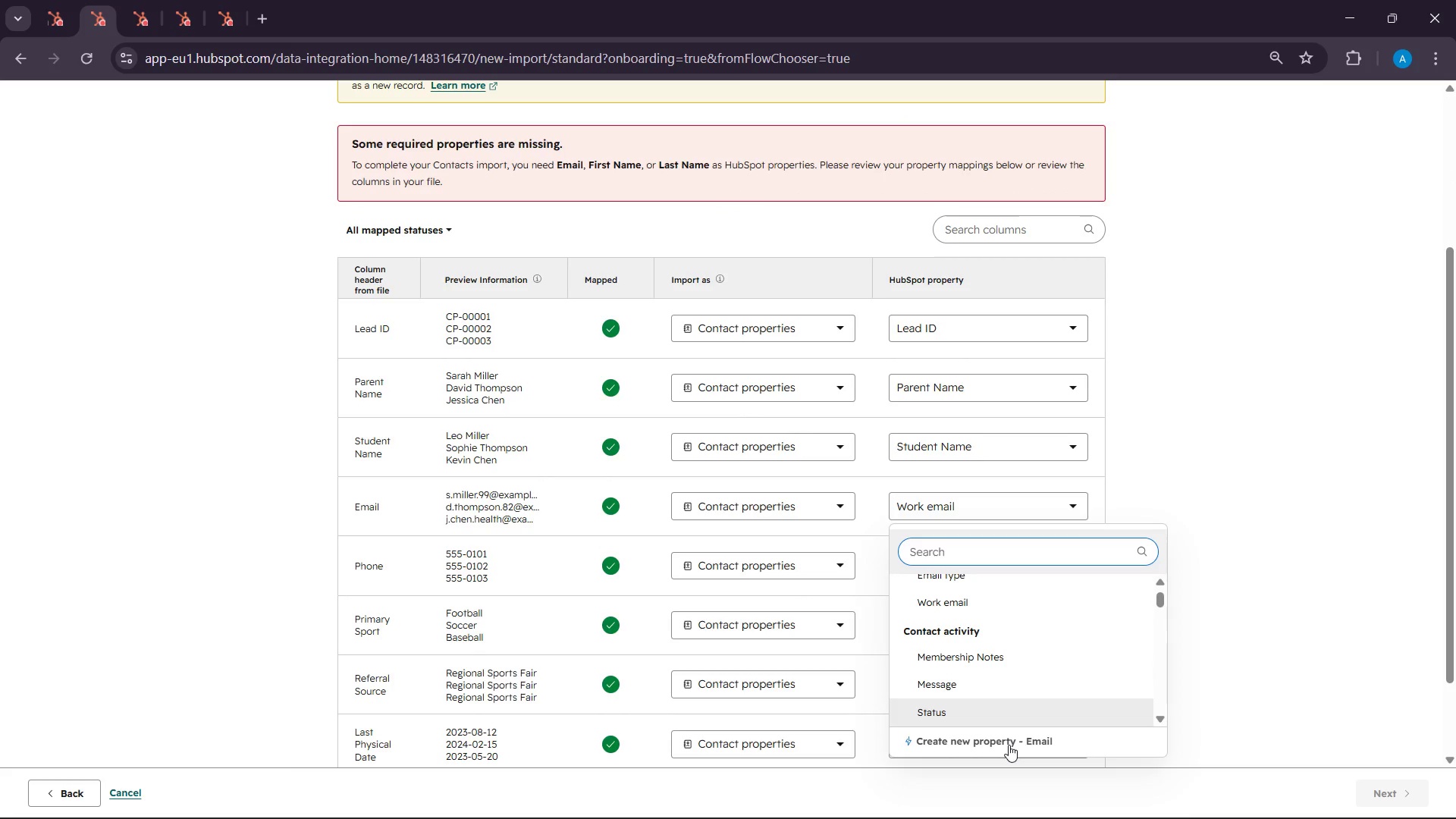 
left_click([1009, 745])
 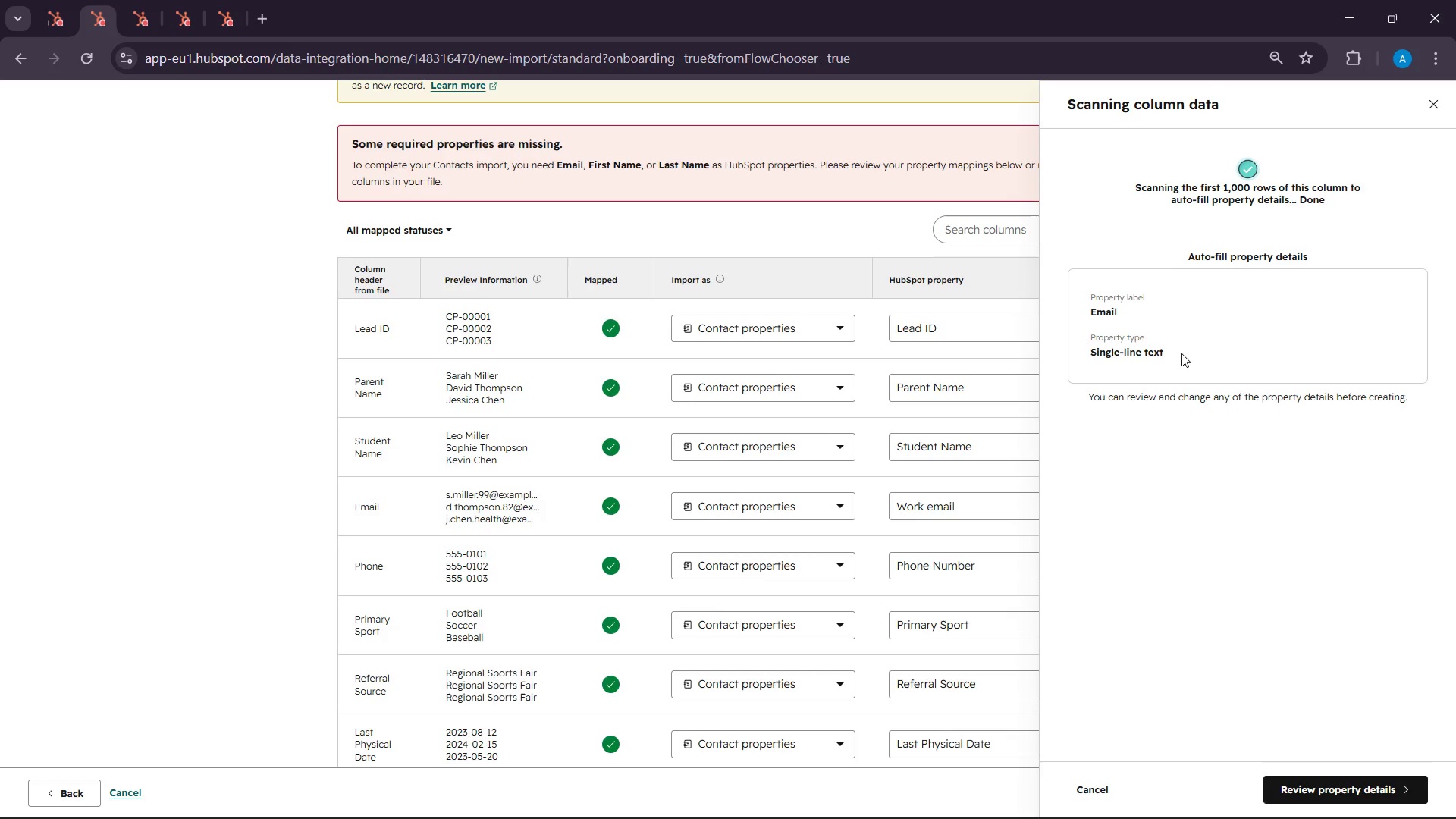 
left_click([1350, 799])
 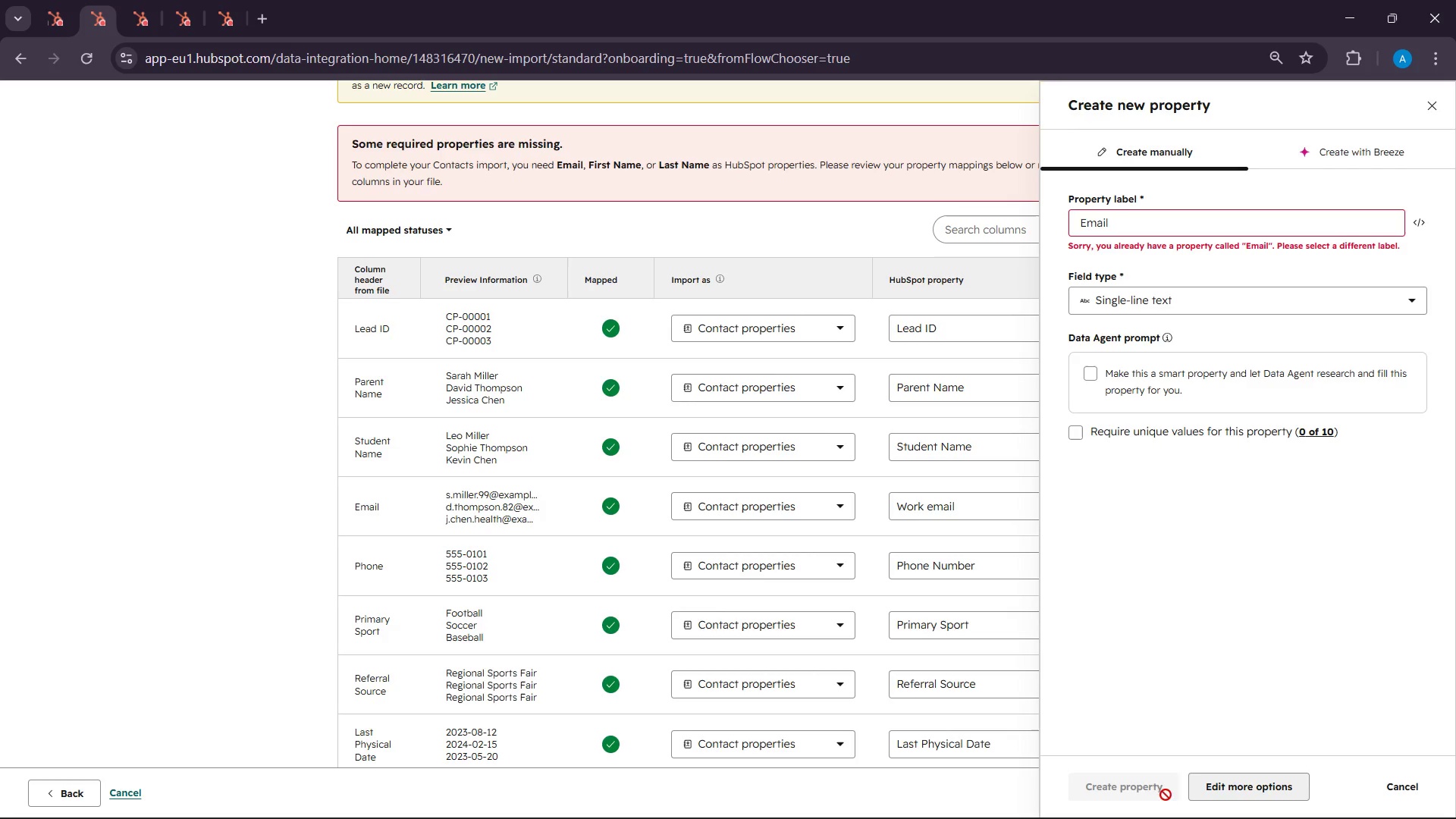 
left_click([1113, 218])
 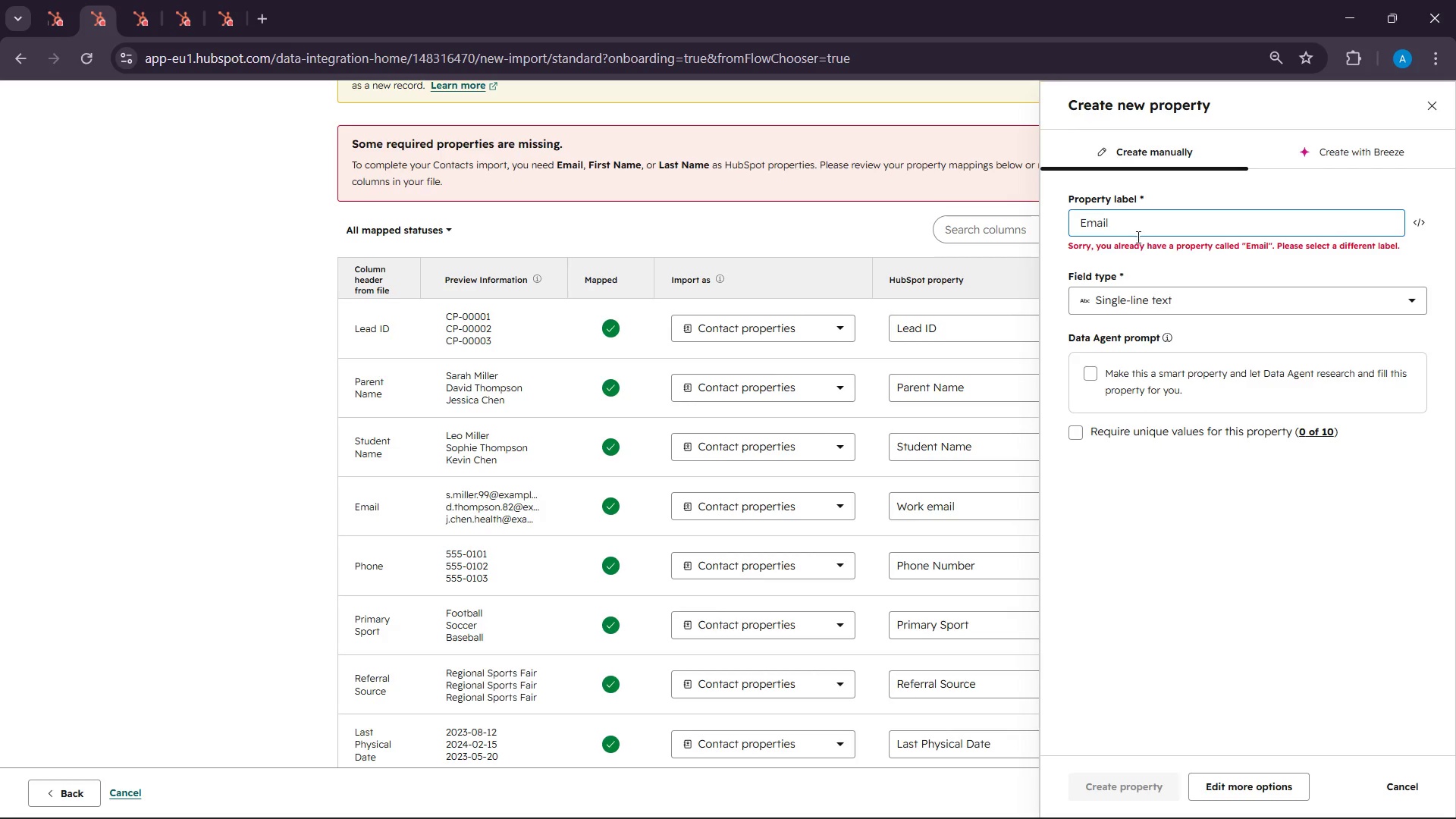 
key(S)
 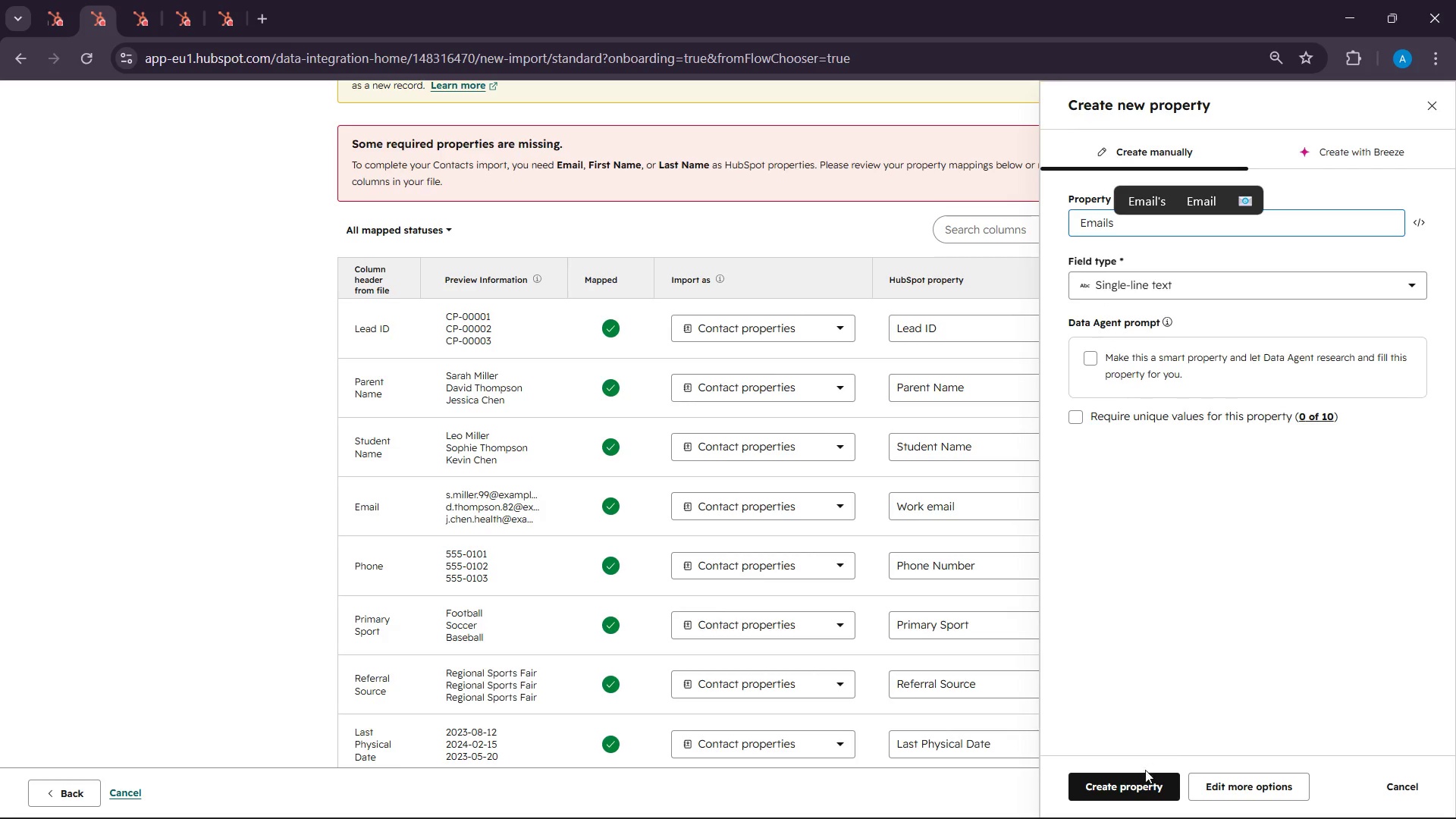 
left_click([1122, 792])
 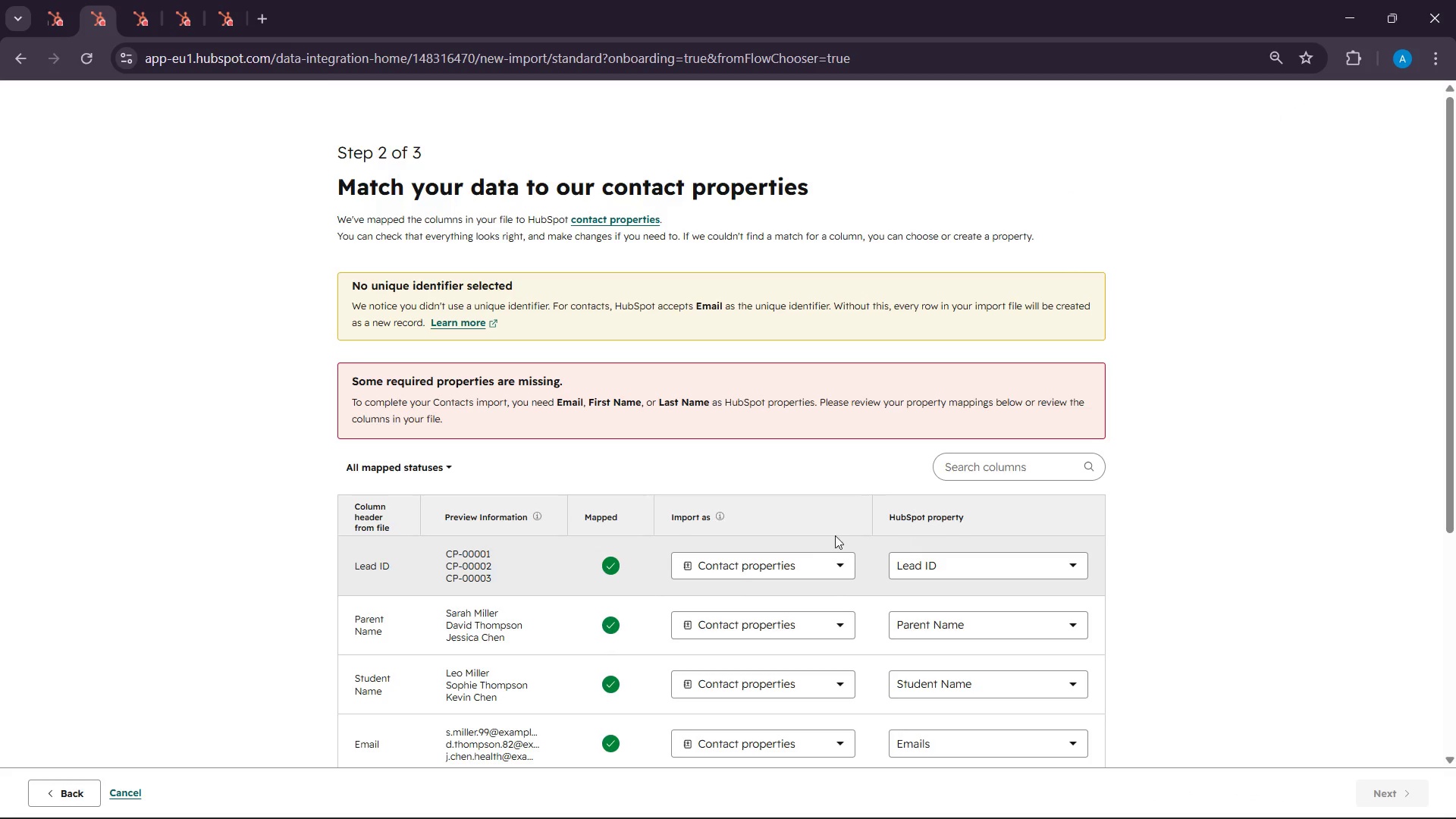 
scroll: coordinate [1094, 570], scroll_direction: down, amount: 3.0
 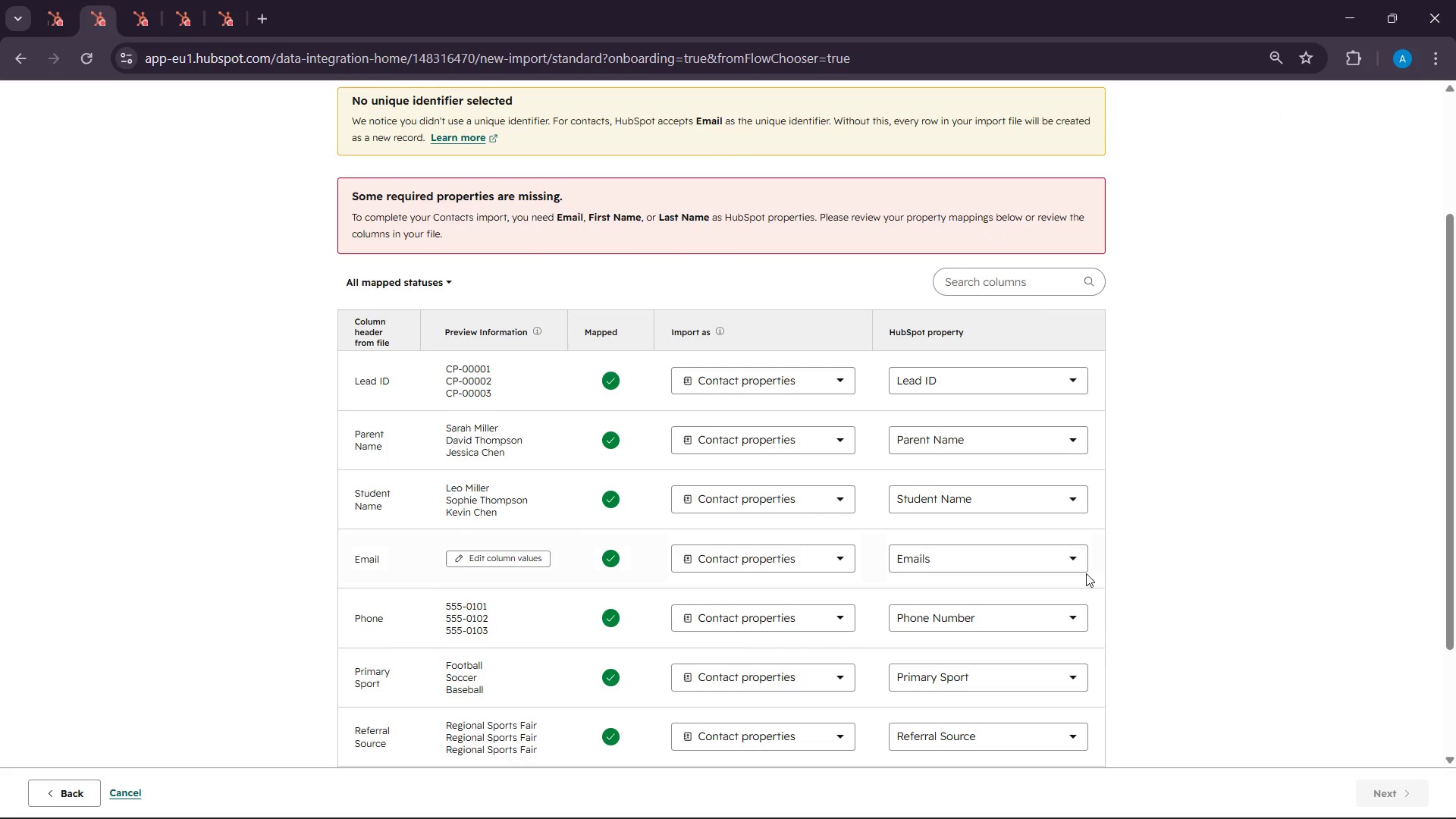 
left_click([1067, 561])
 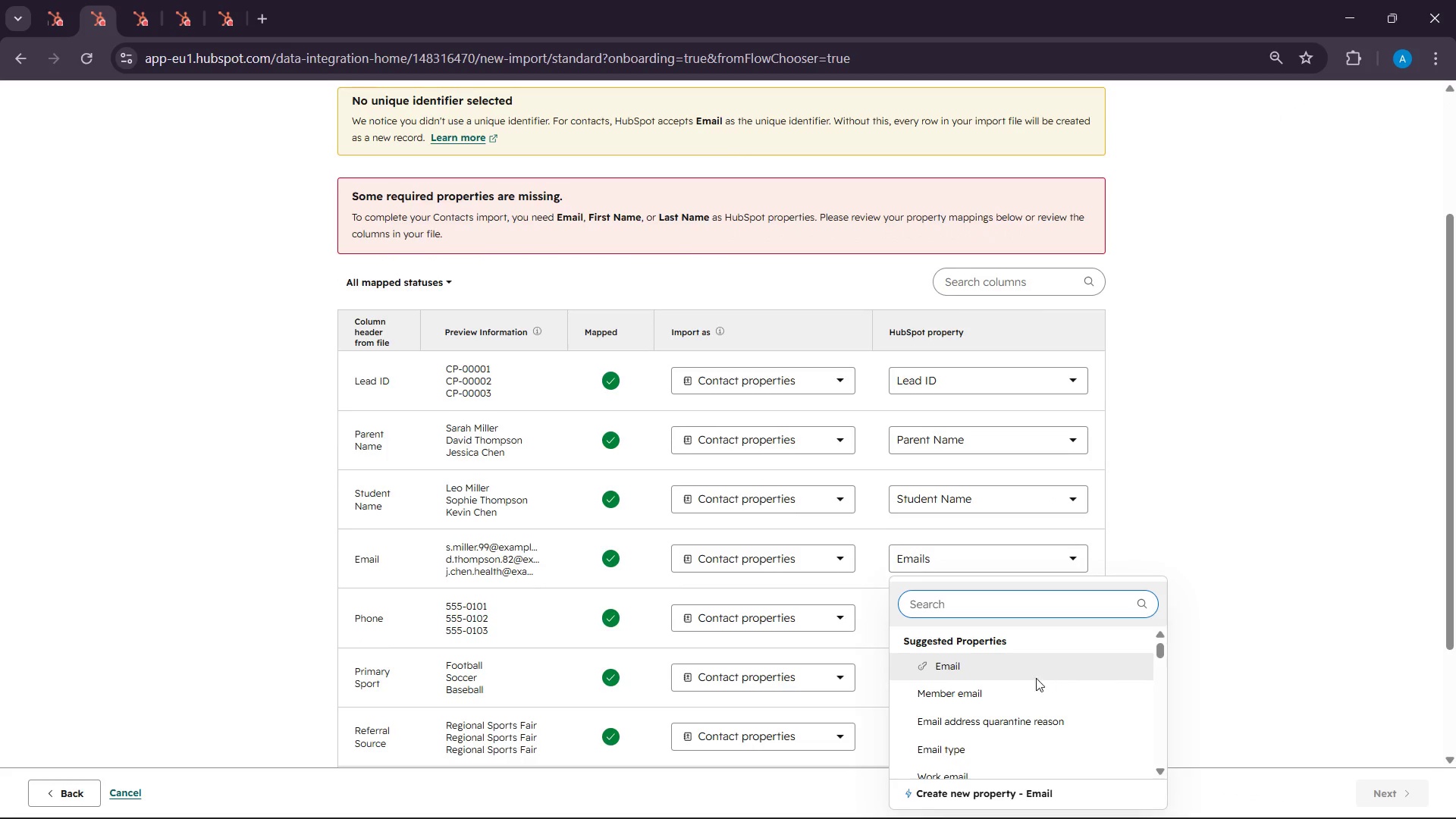 
left_click([987, 661])
 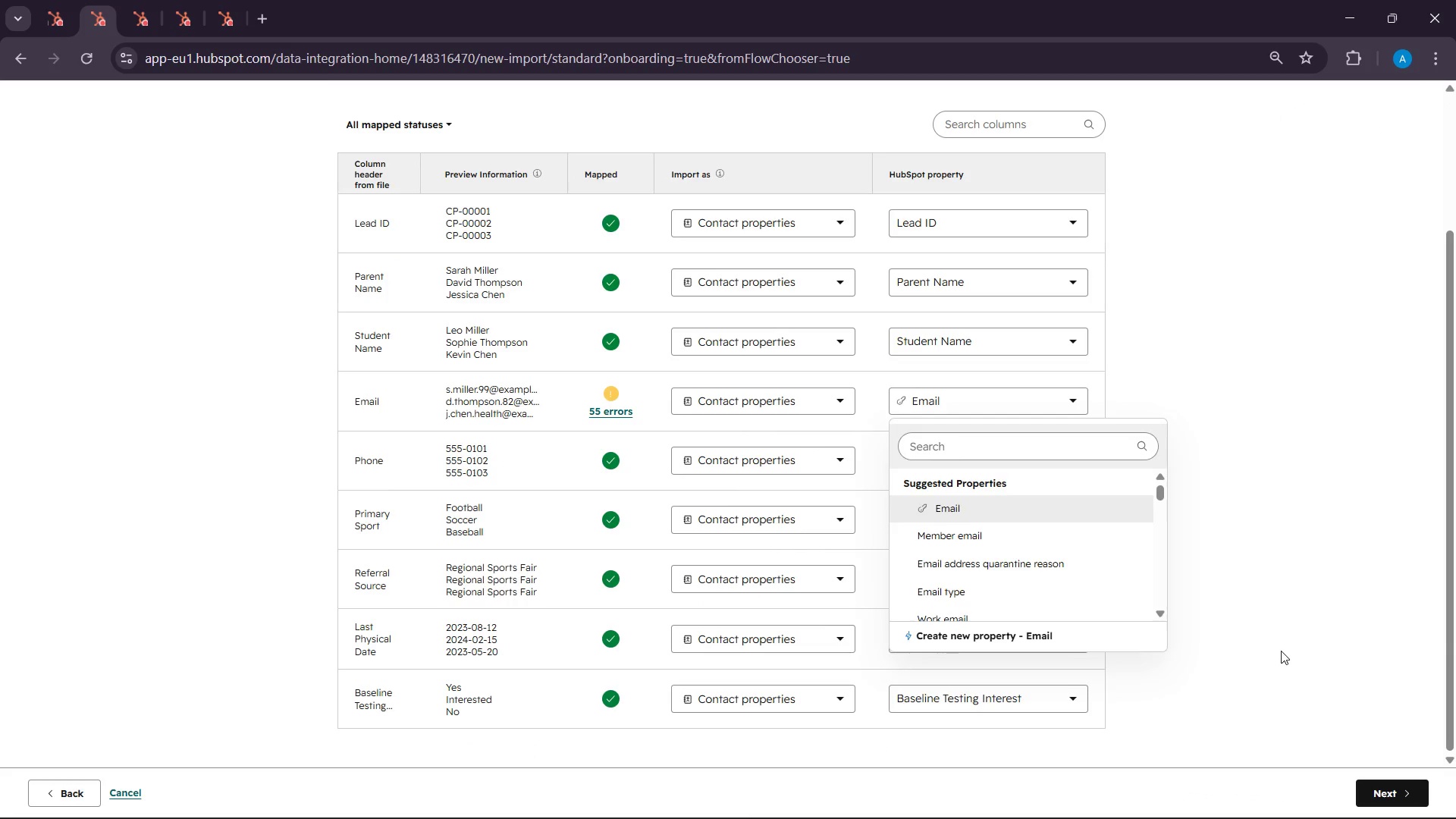 
scroll: coordinate [1294, 659], scroll_direction: up, amount: 4.0
 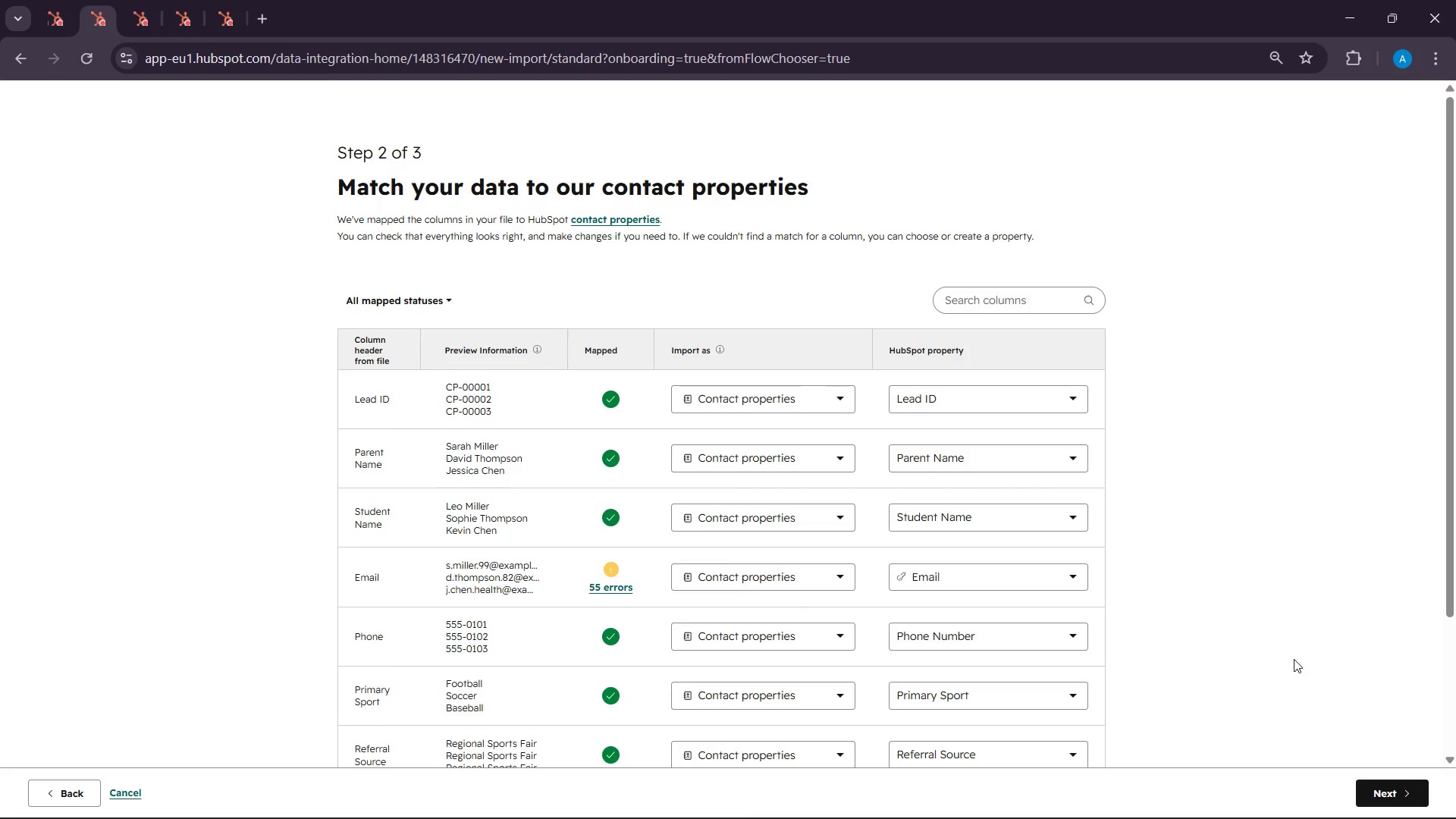 
hold_key(key=ControlLeft, duration=0.67)
scroll: coordinate [1287, 658], scroll_direction: down, amount: 2.0
 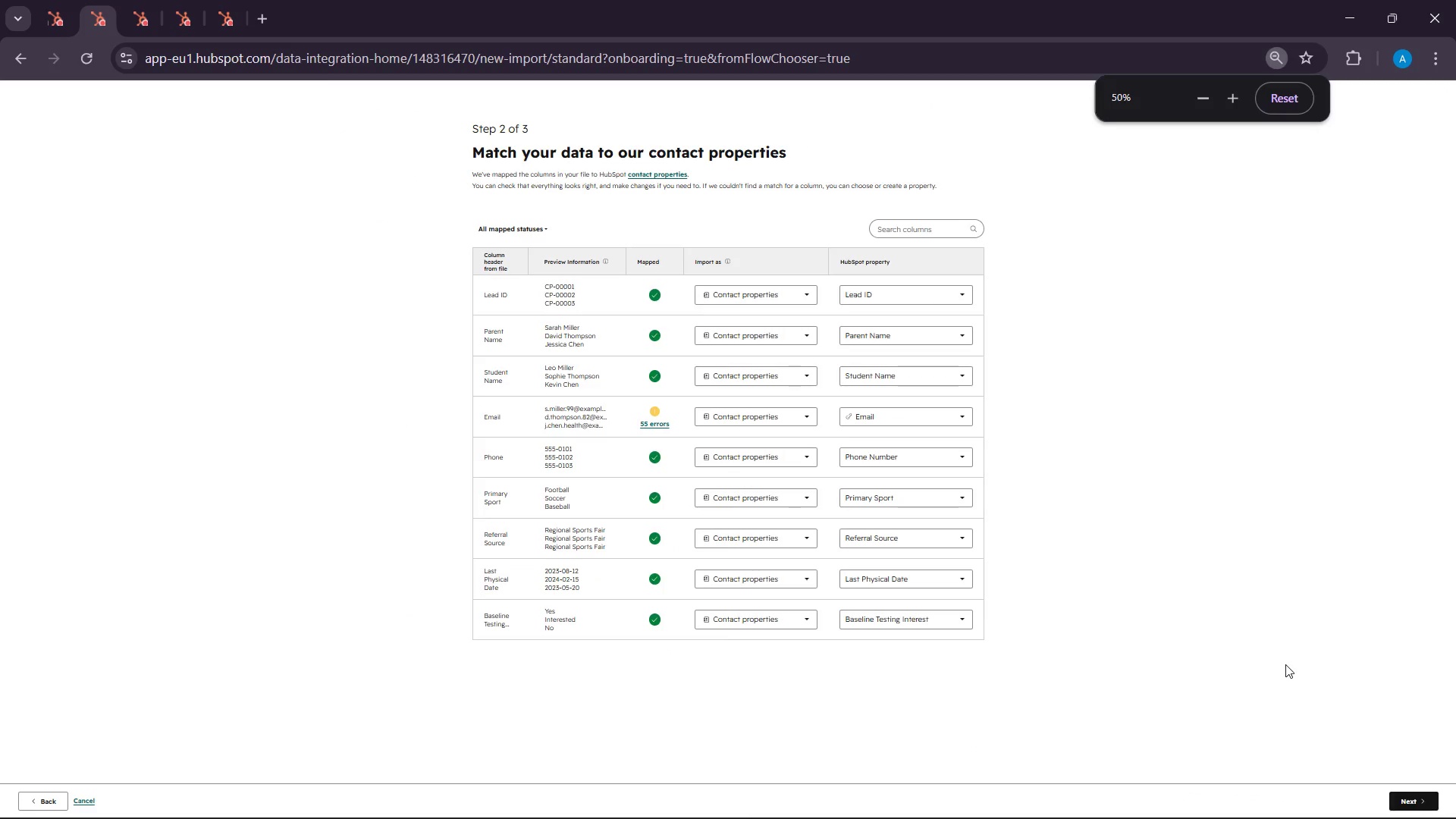 
hold_key(key=ControlLeft, duration=0.58)
scroll: coordinate [1284, 665], scroll_direction: up, amount: 1.0
 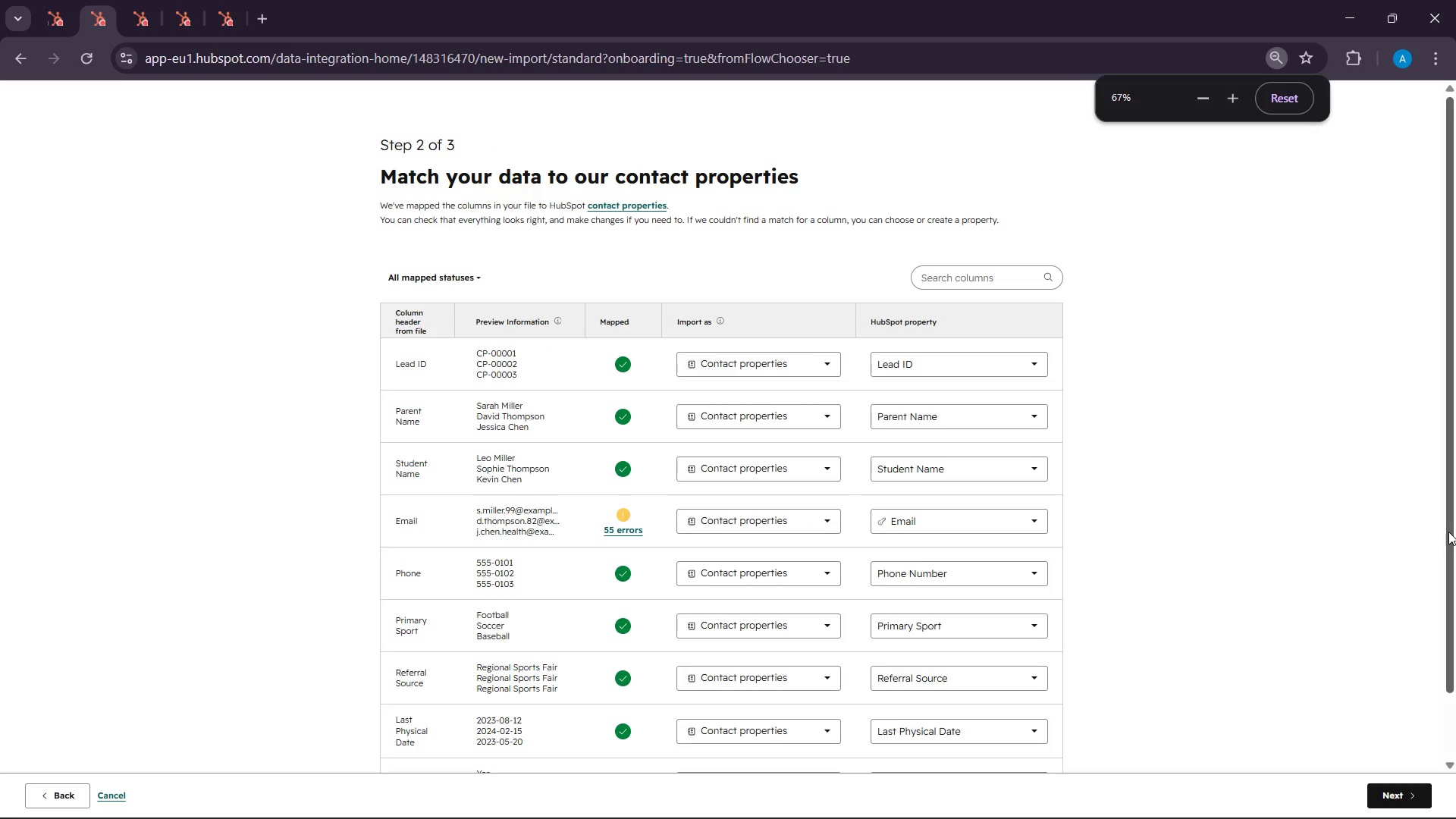 
left_click_drag(start_coordinate=[1448, 529], to_coordinate=[1450, 571])
 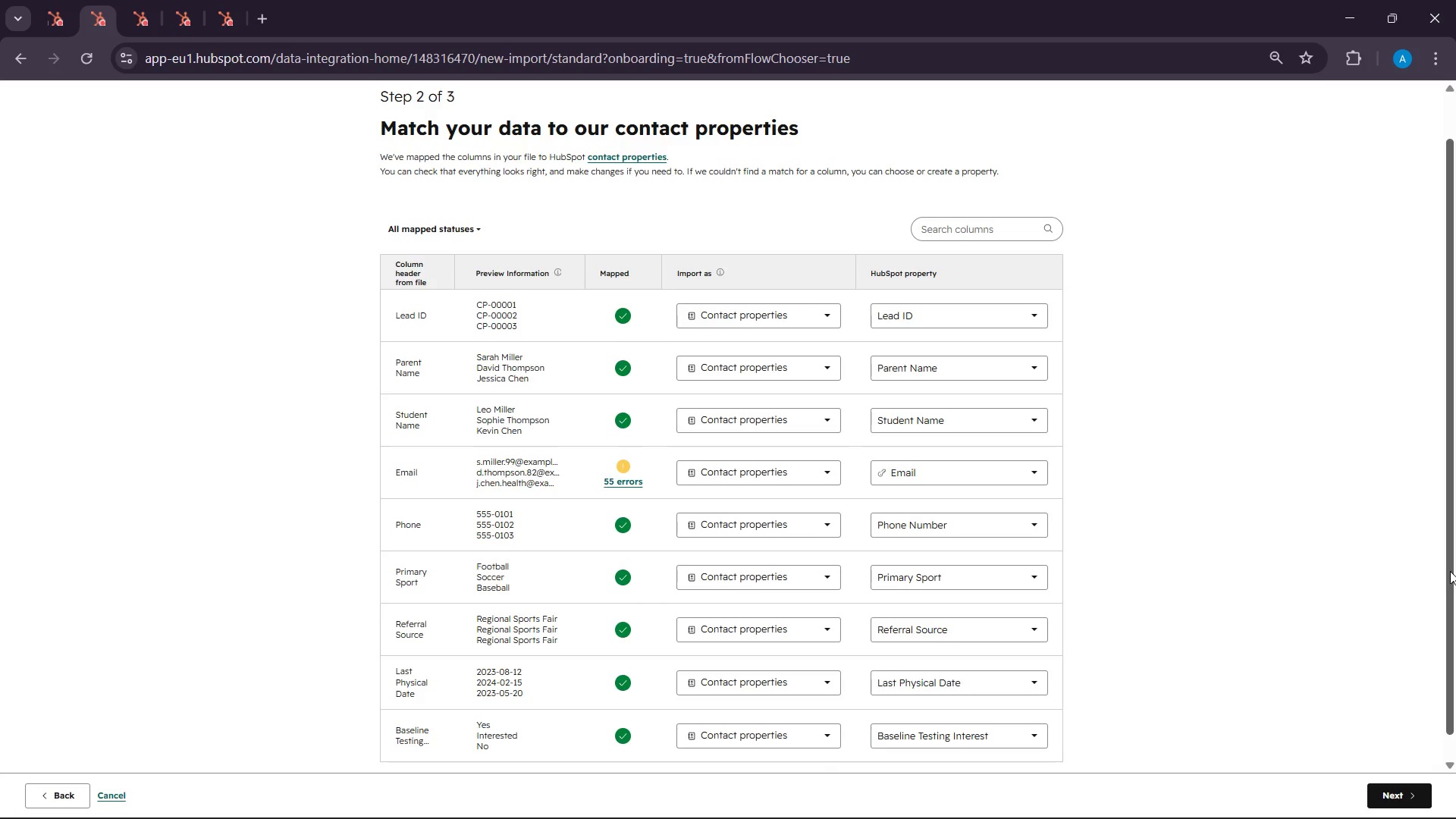 
left_click([1450, 571])
 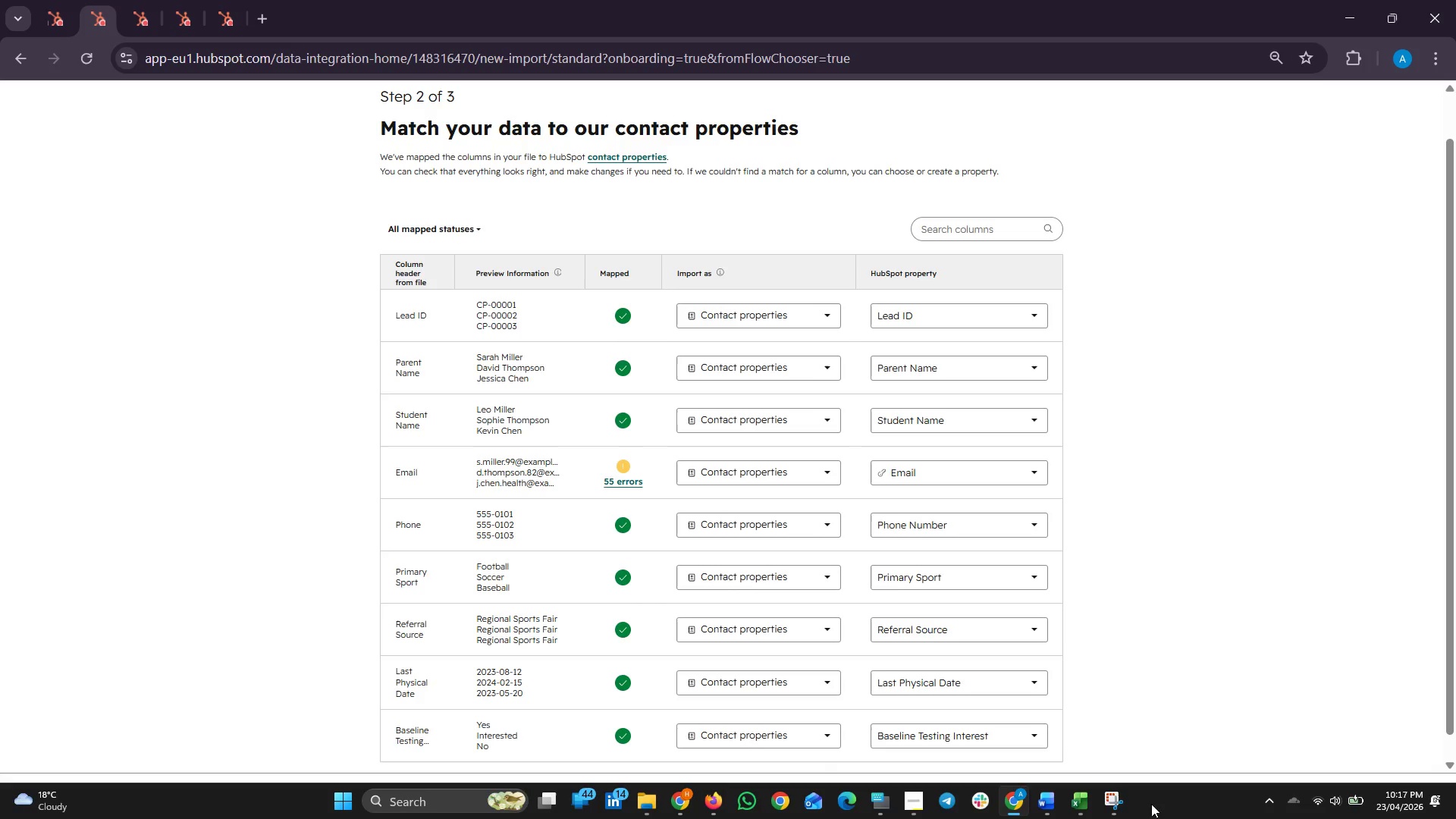 
left_click([1109, 808])
 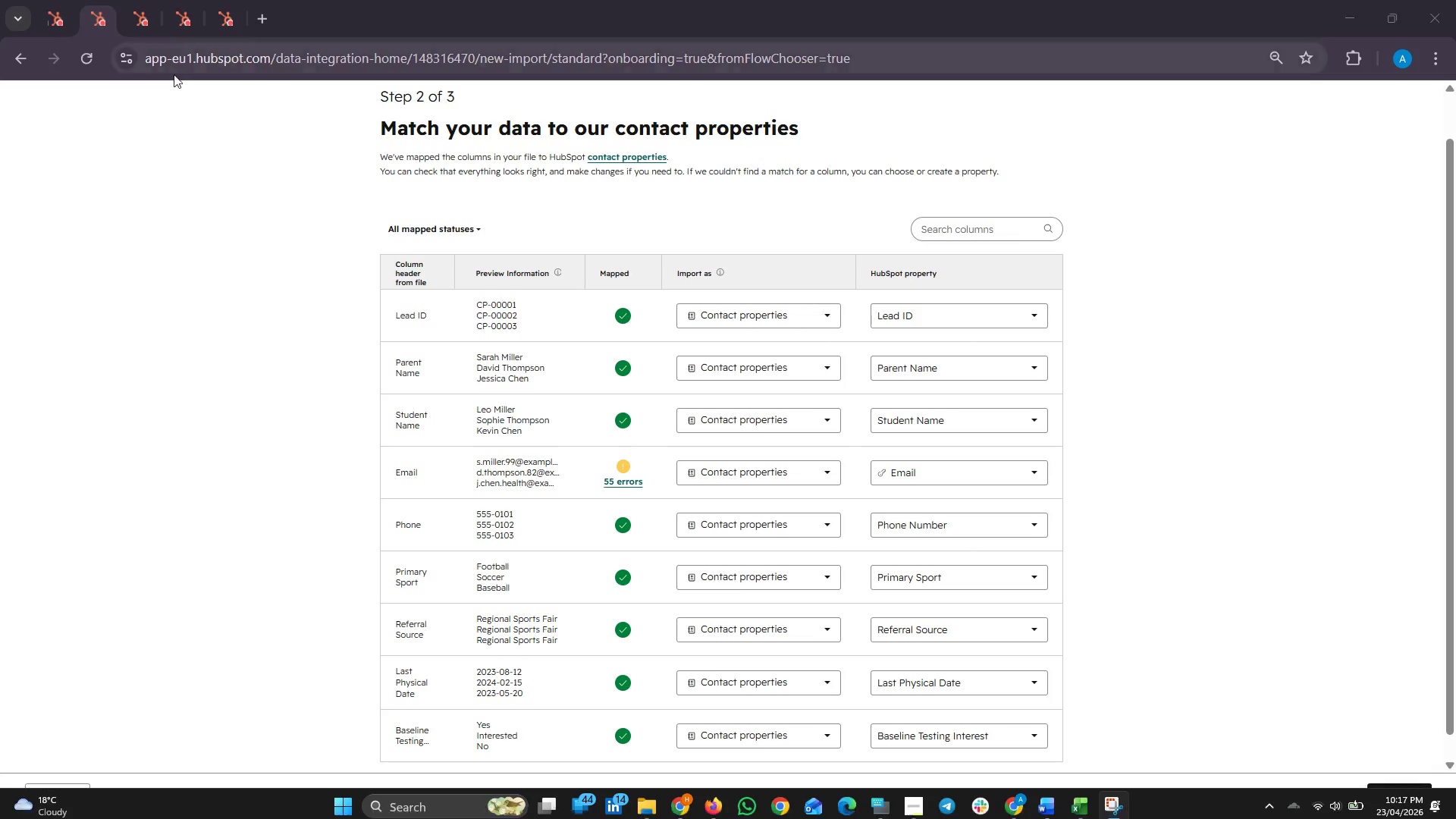 
left_click_drag(start_coordinate=[183, 71], to_coordinate=[1455, 780])
 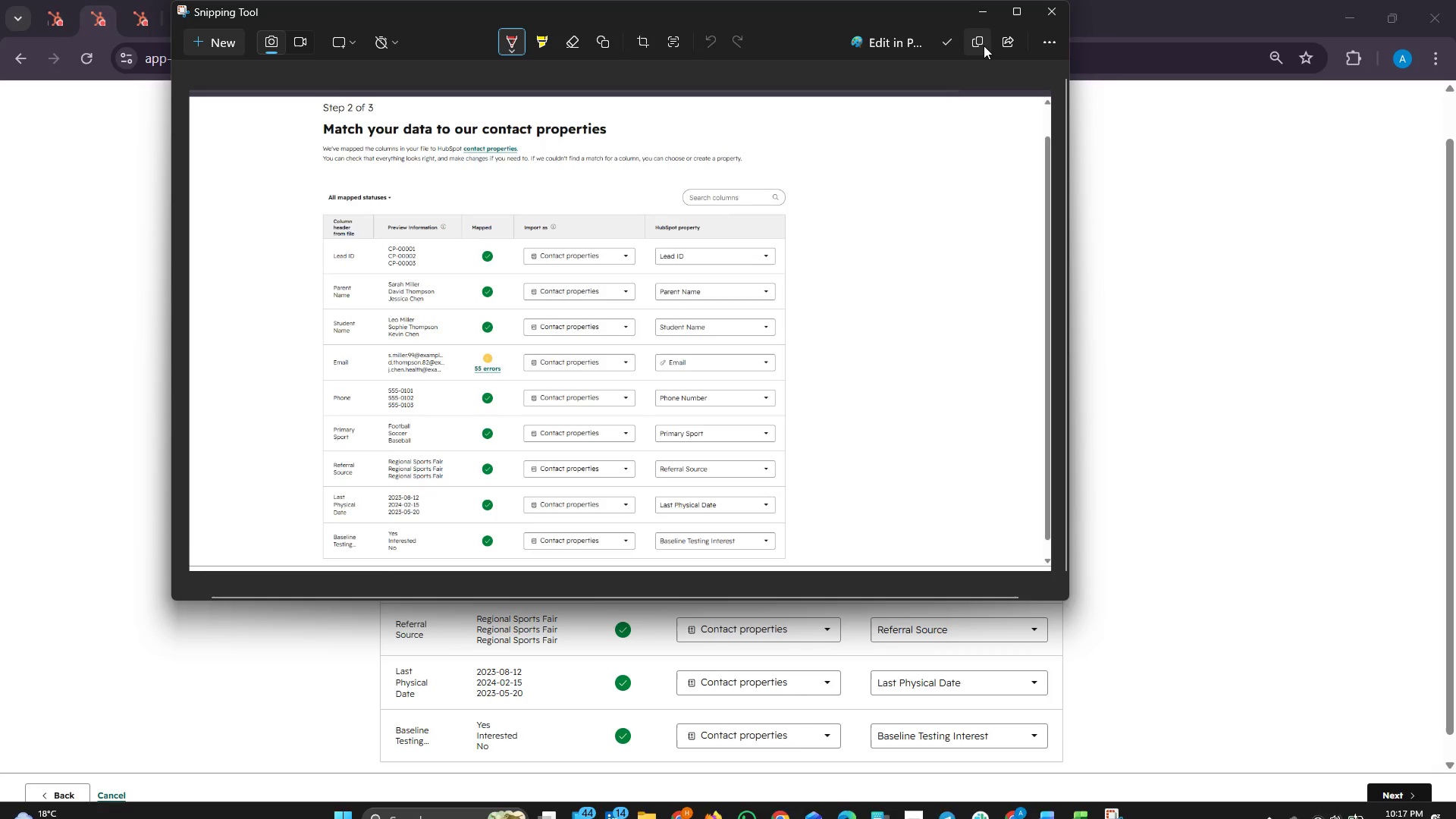 
double_click([977, 10])
 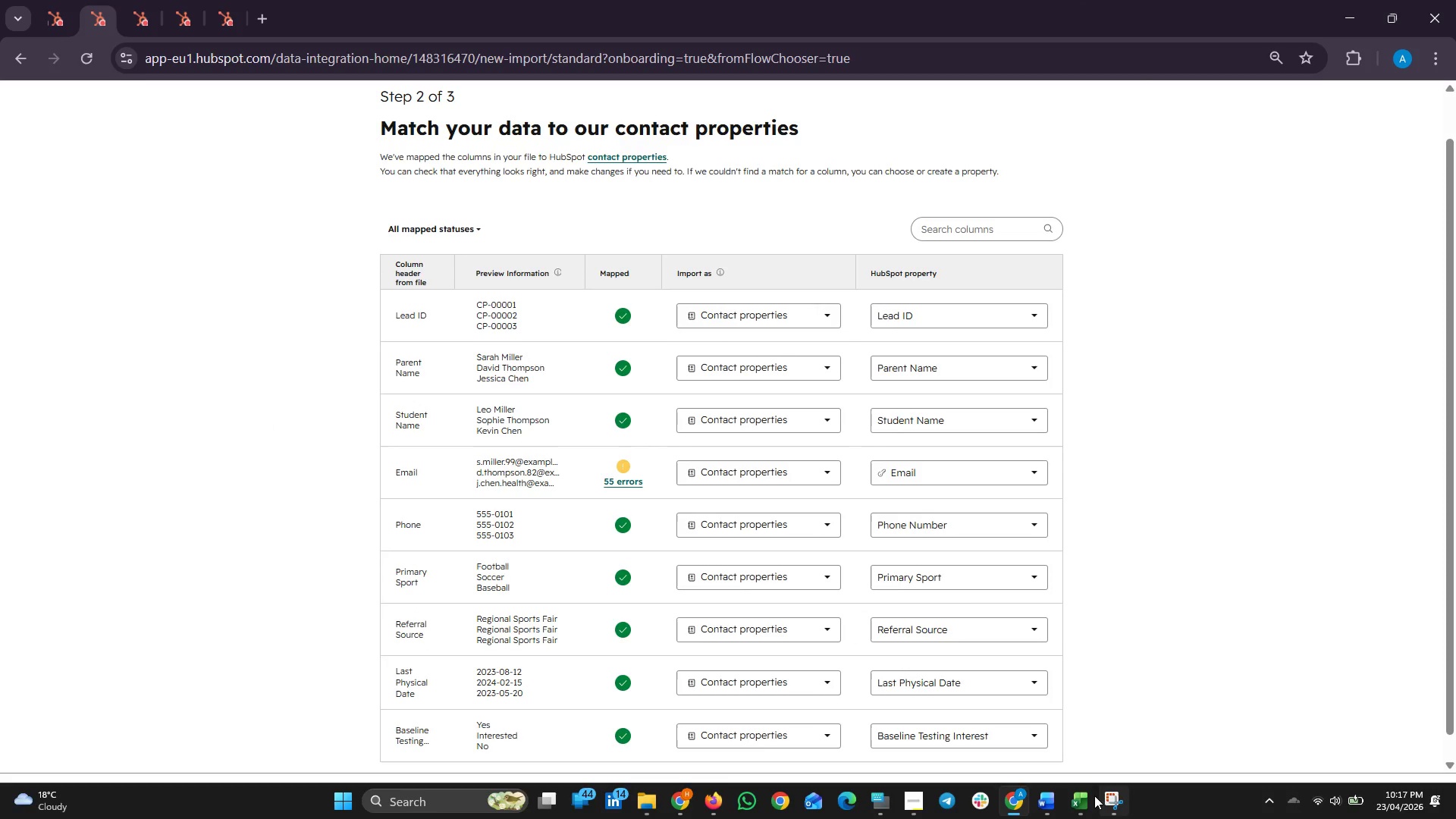 
left_click([1054, 807])
 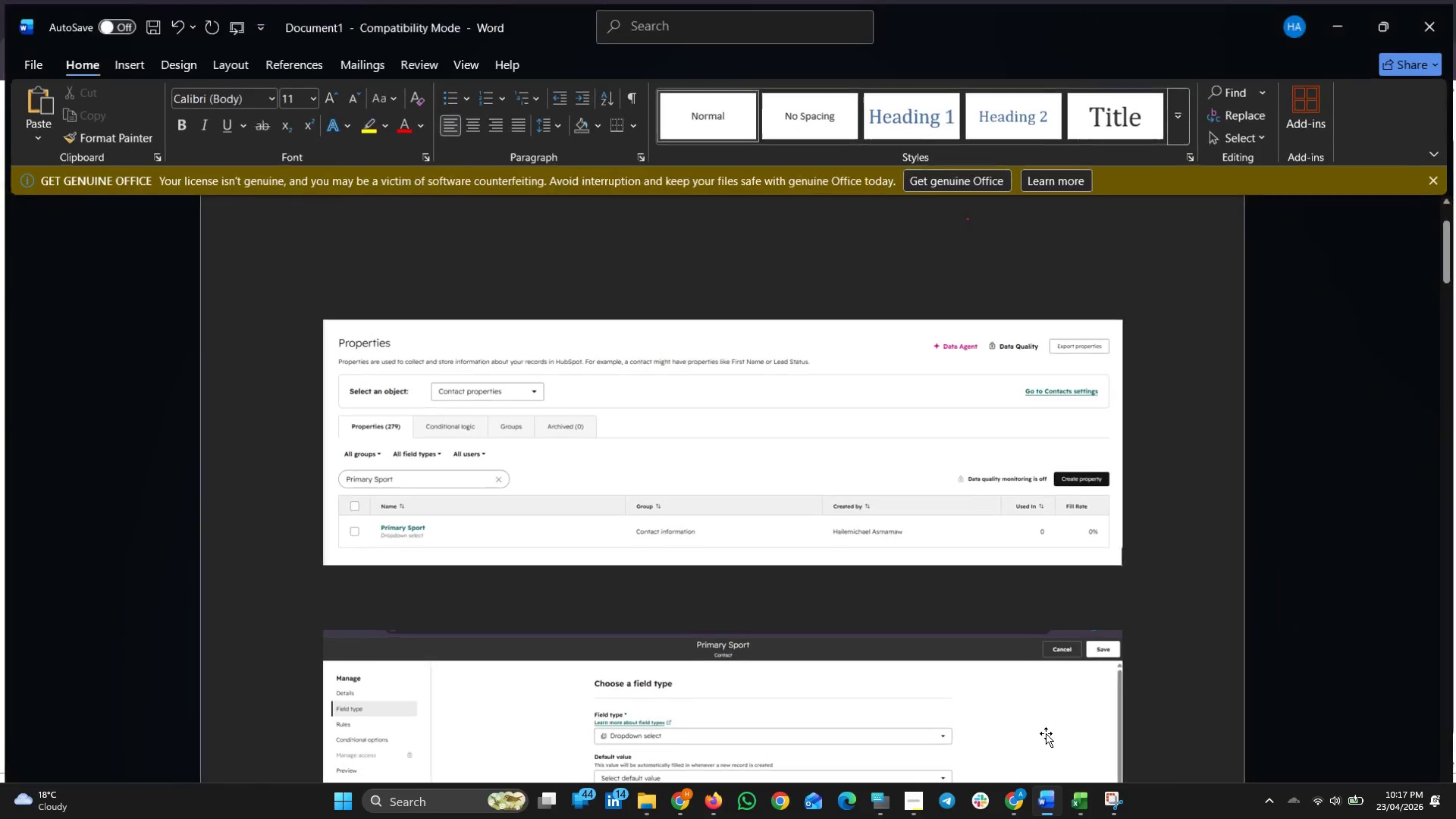 
scroll: coordinate [1068, 655], scroll_direction: down, amount: 13.0
 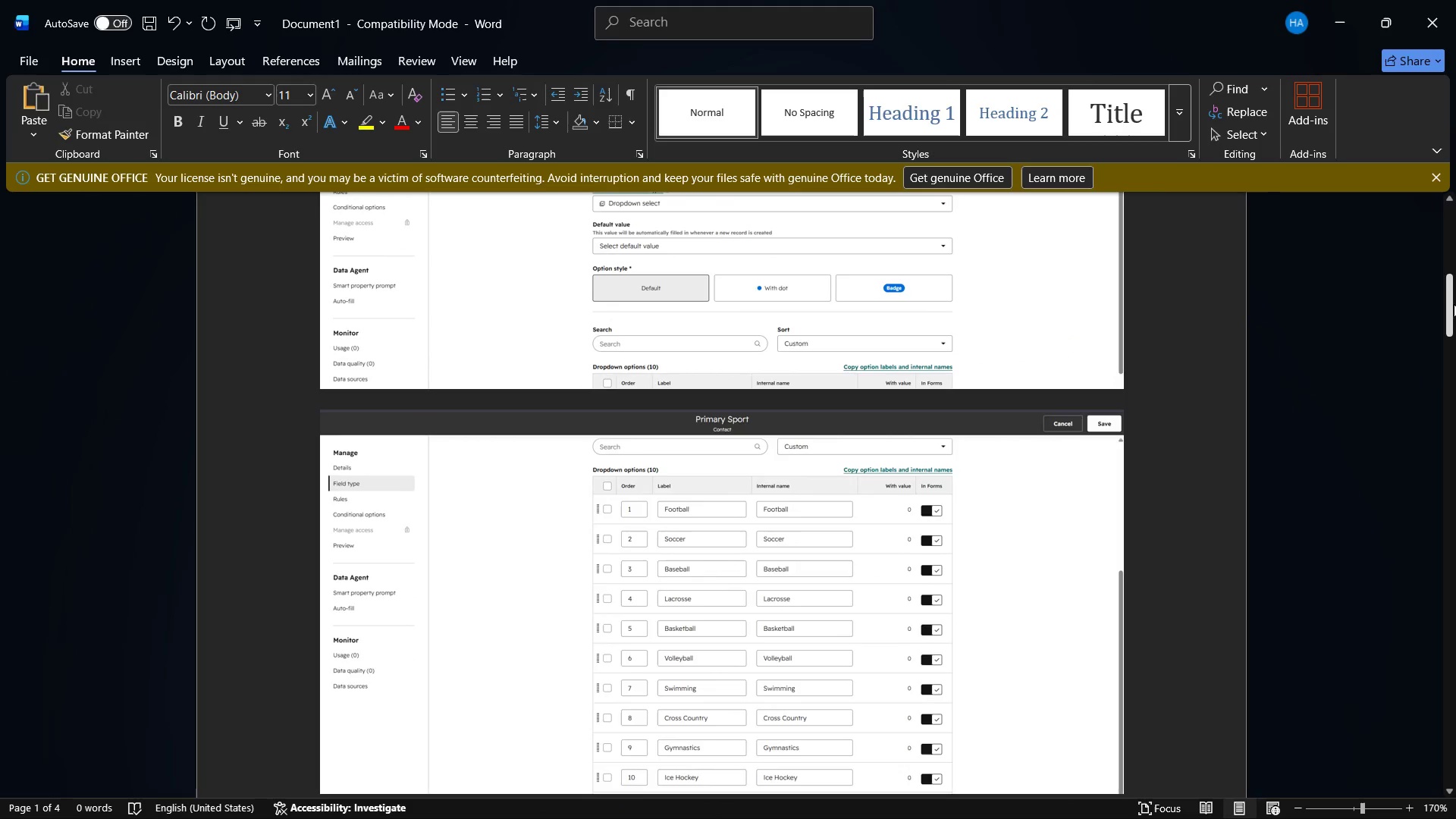 
left_click_drag(start_coordinate=[1455, 300], to_coordinate=[1455, 818])
 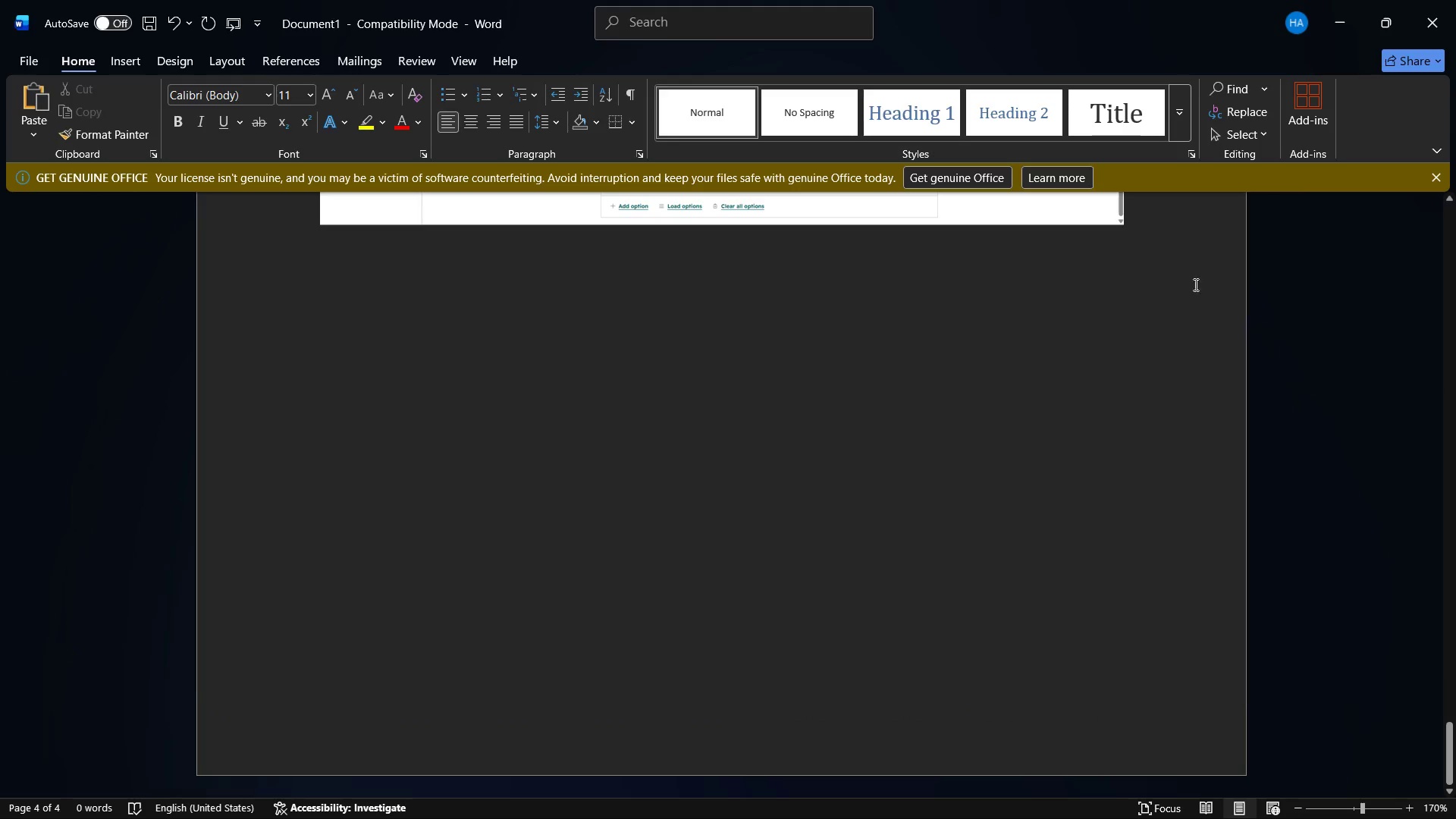 
left_click([1182, 238])
 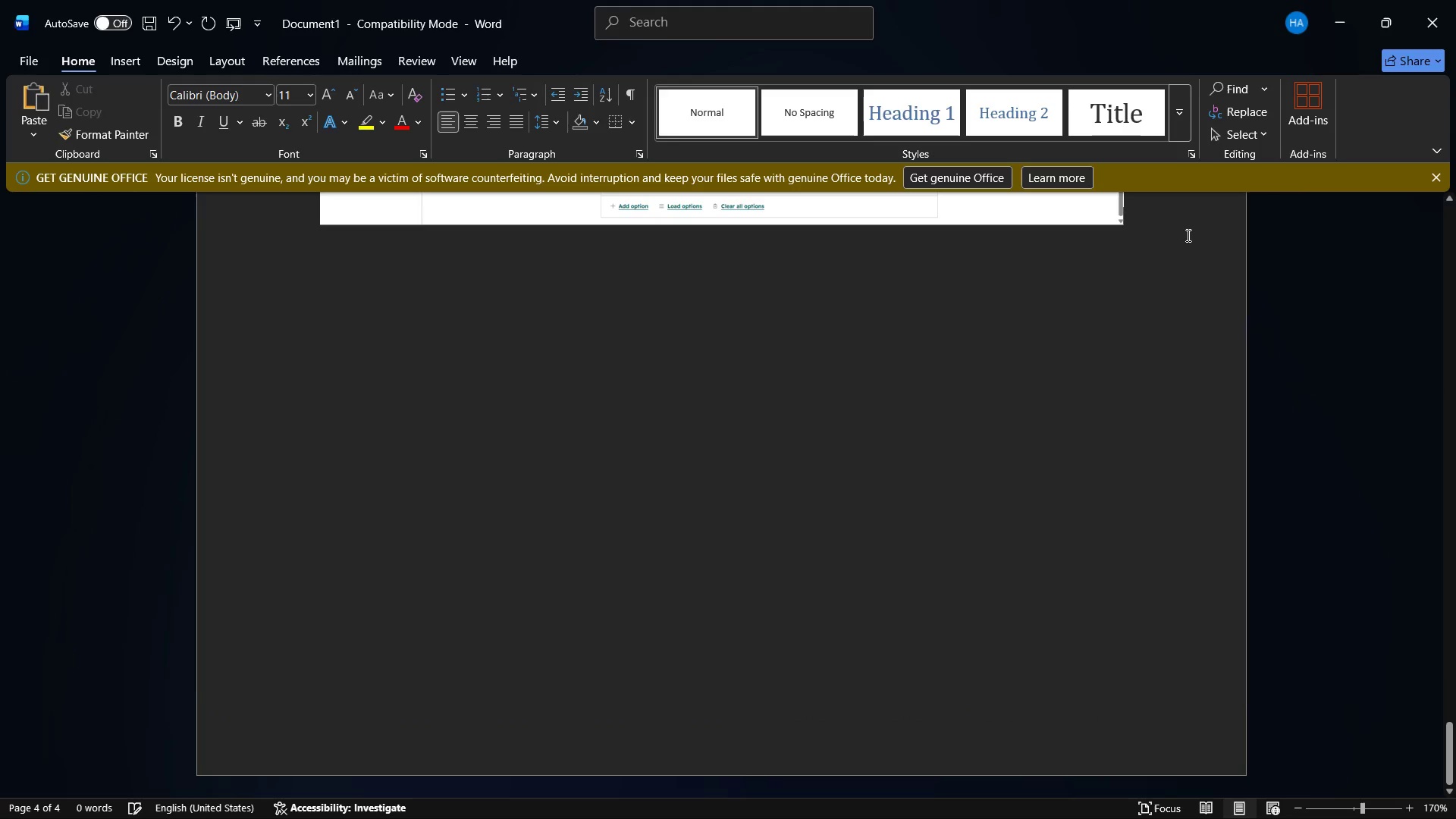 
key(Enter)
 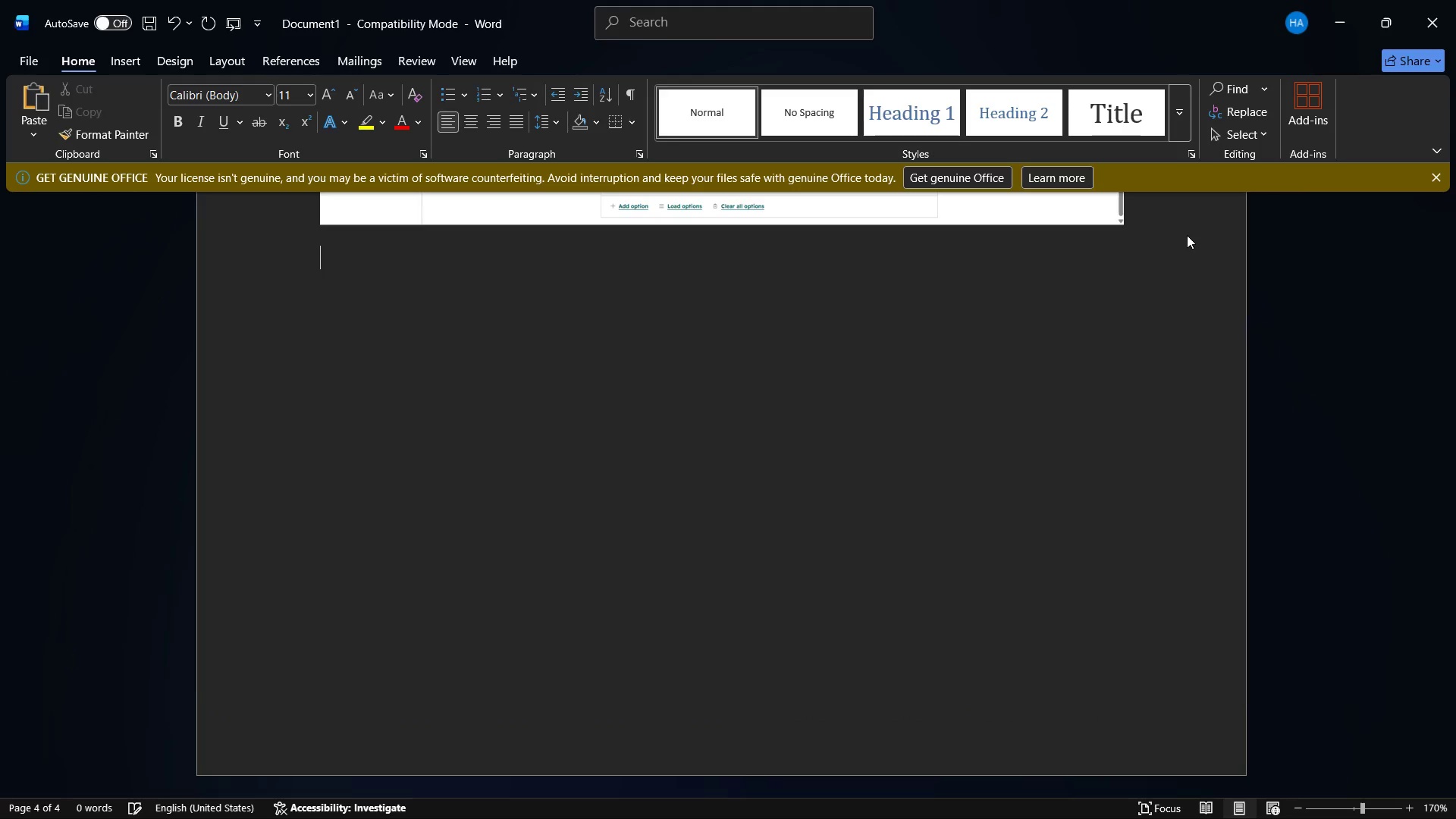 
key(Enter)
 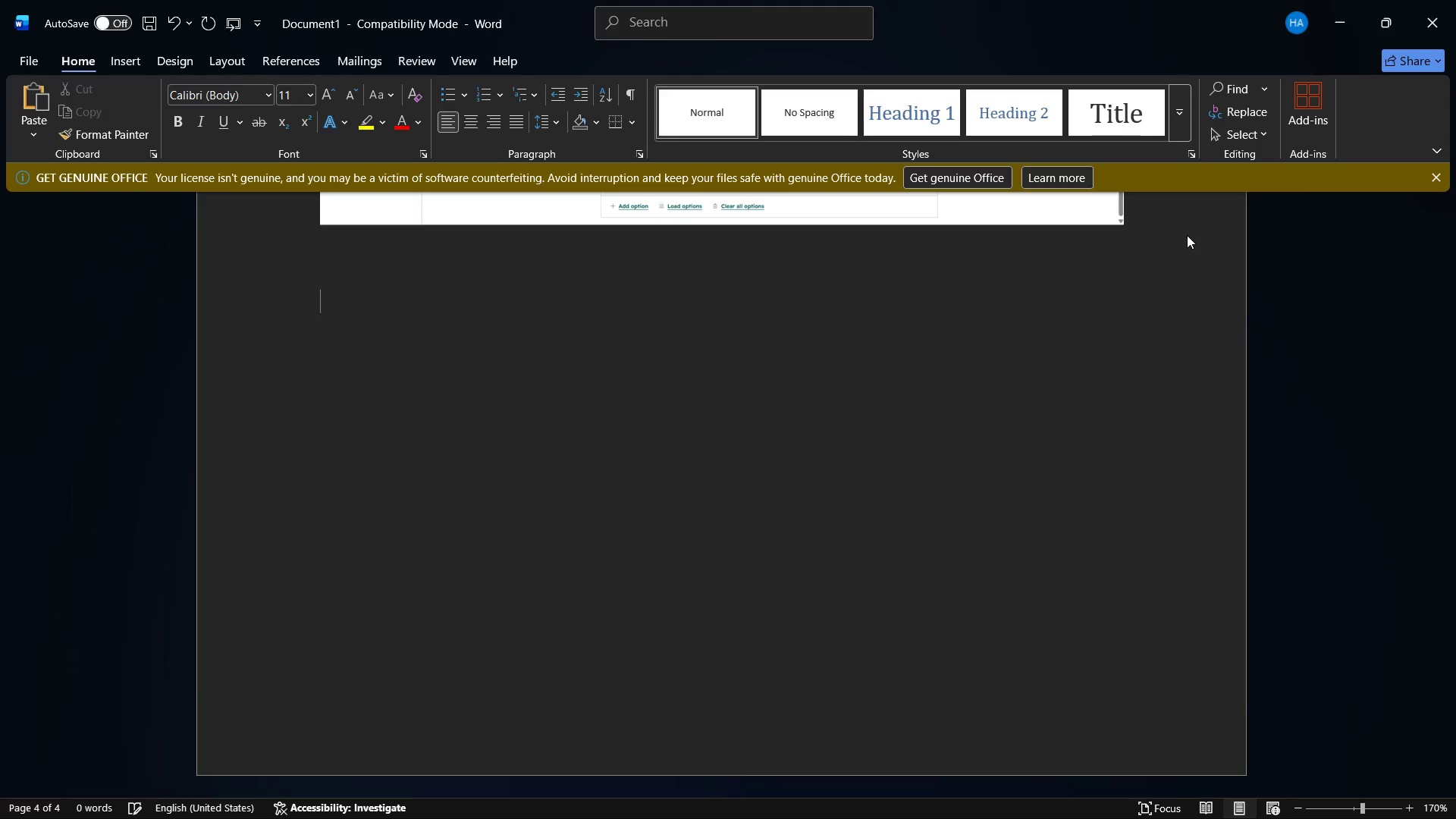 
key(Control+V)
 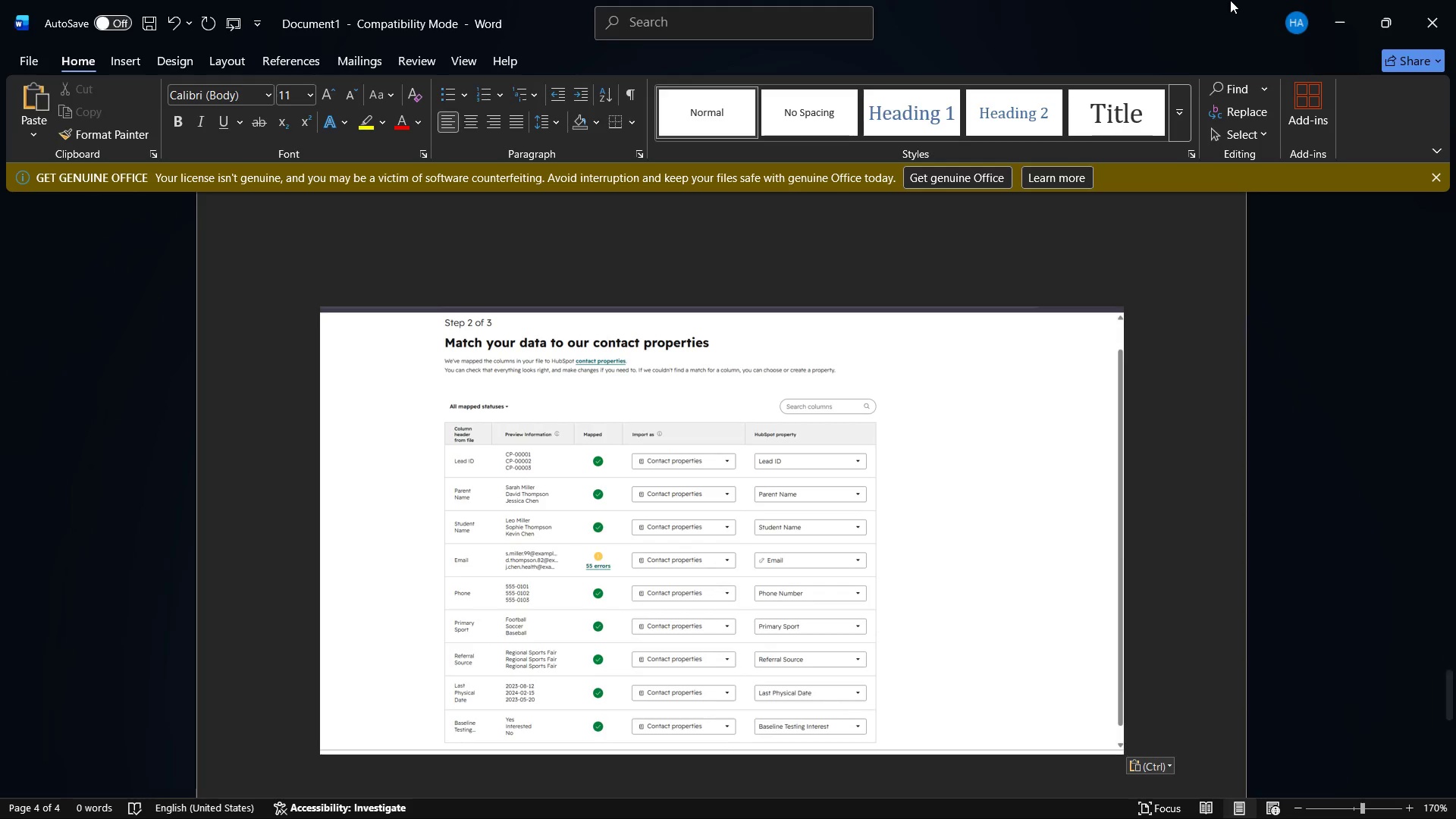 
left_click([1336, 0])
 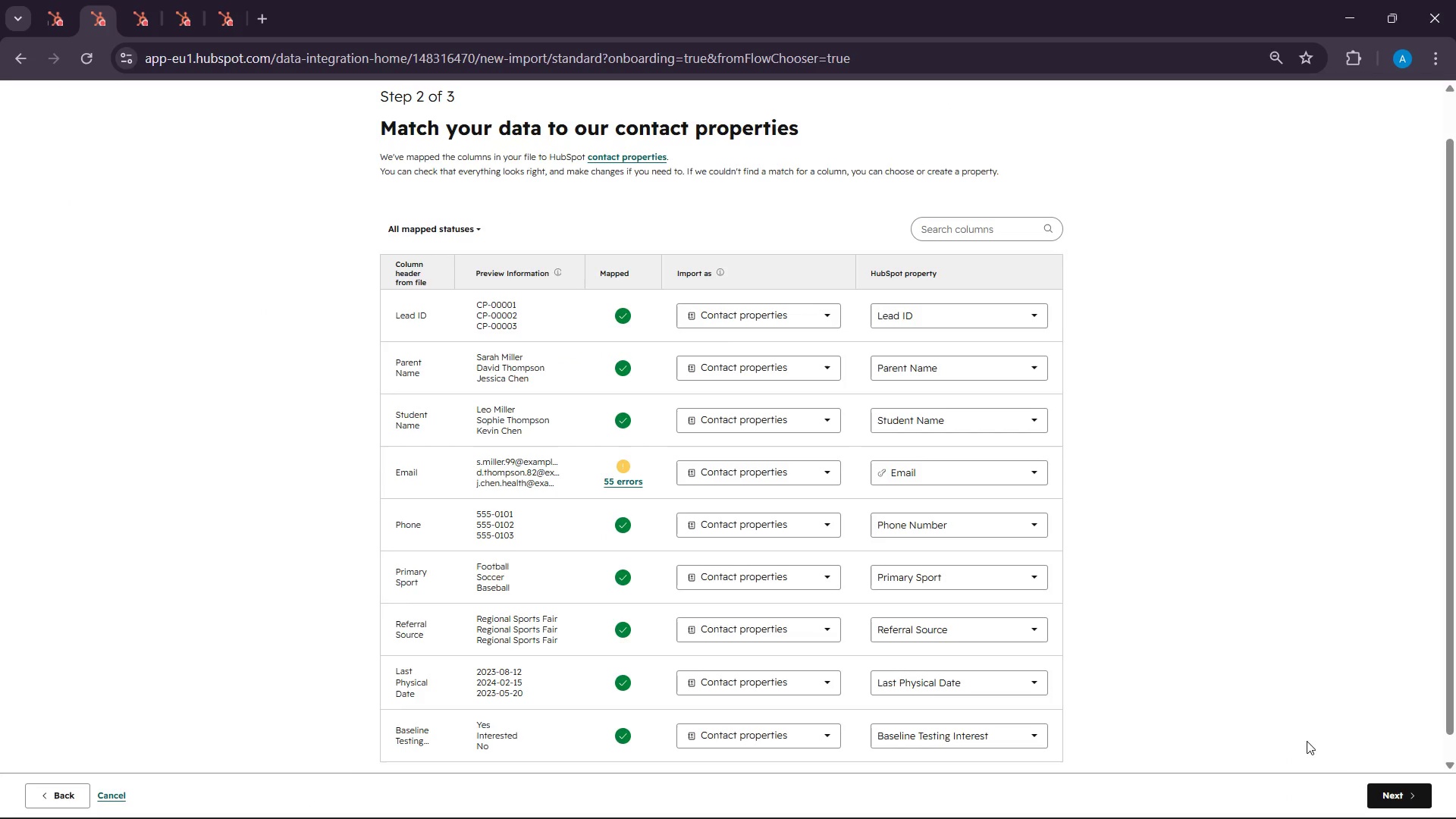 
left_click([1410, 795])
 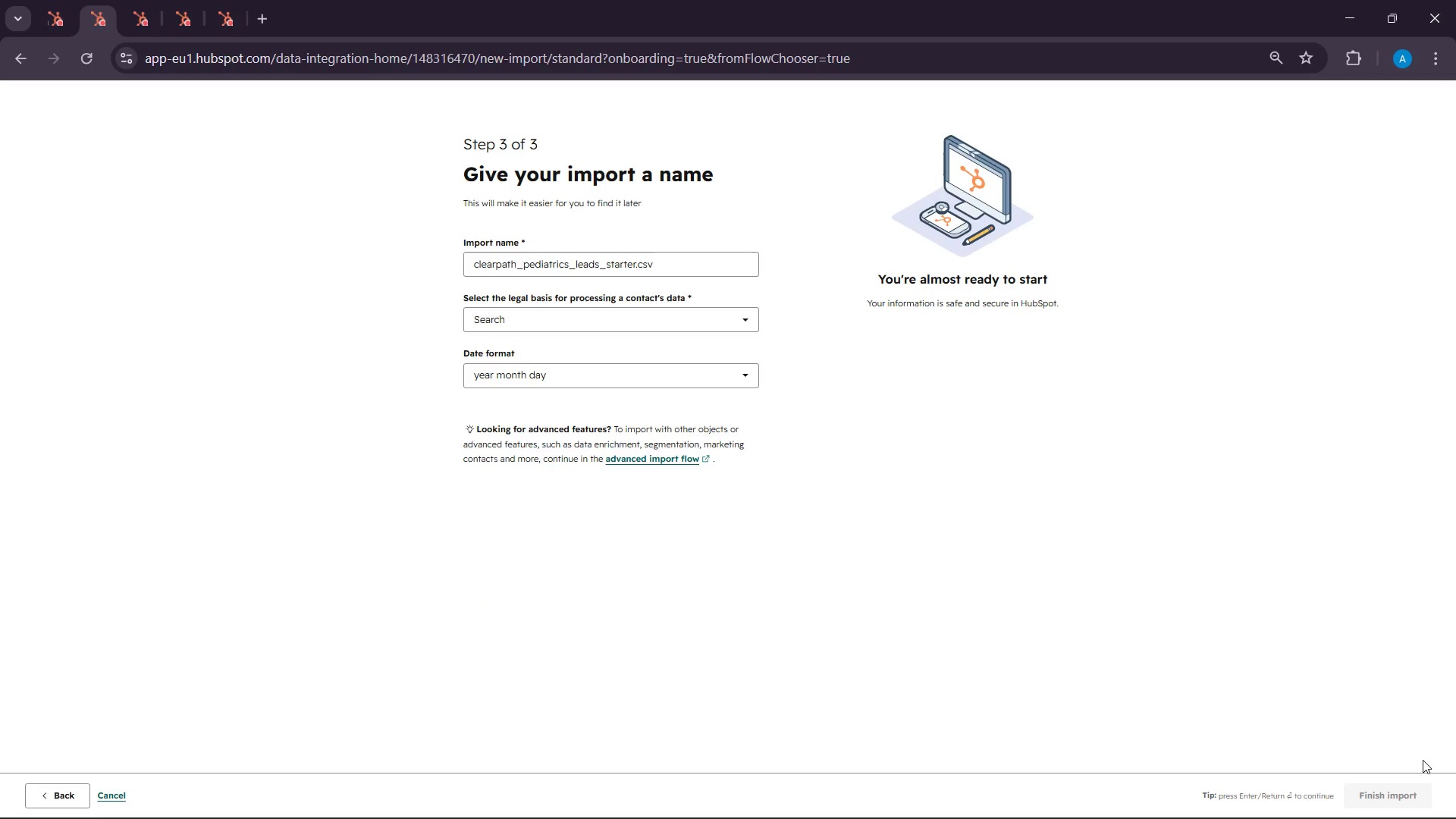 
wait(8.45)
 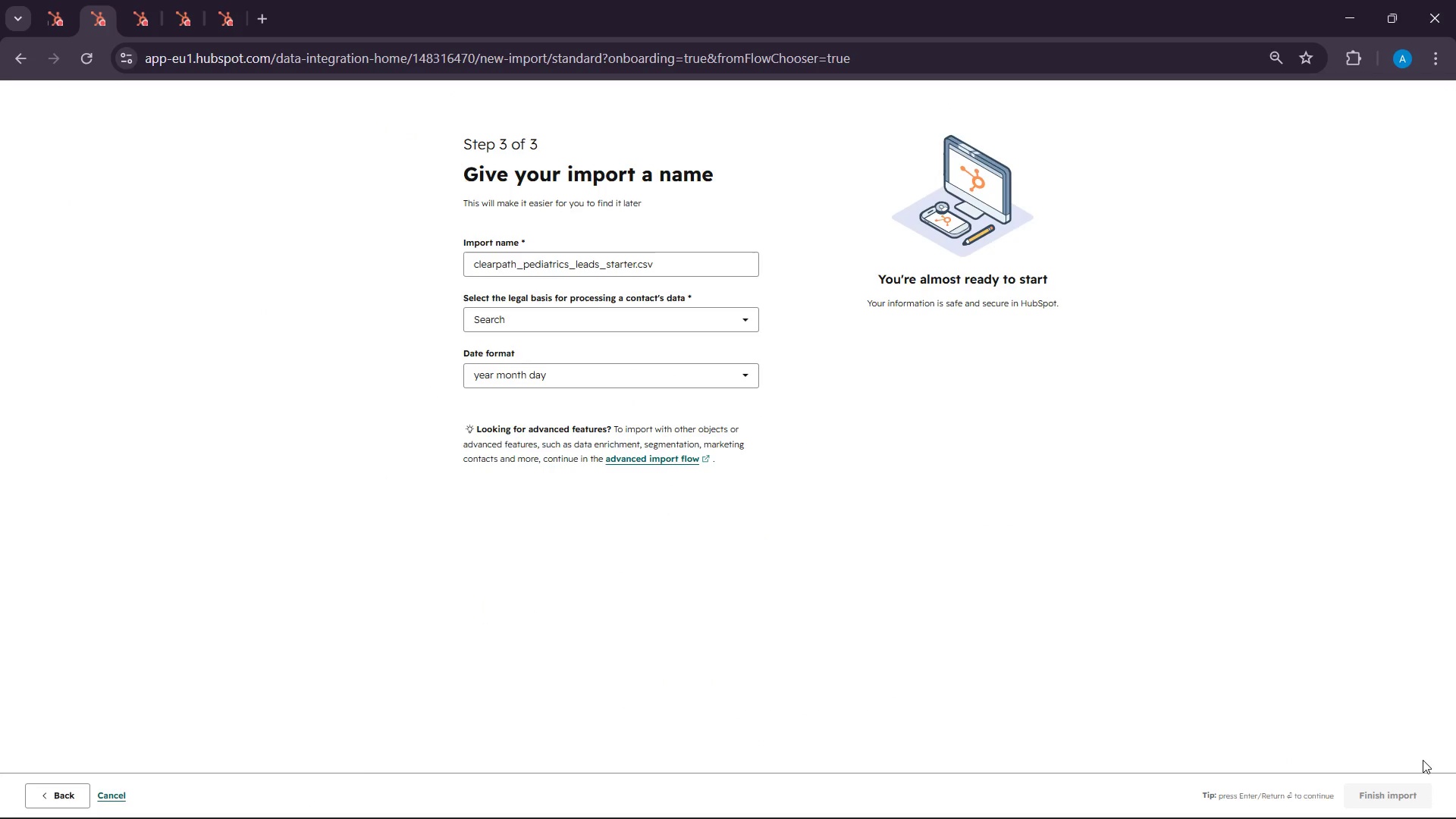 
left_click([605, 328])
 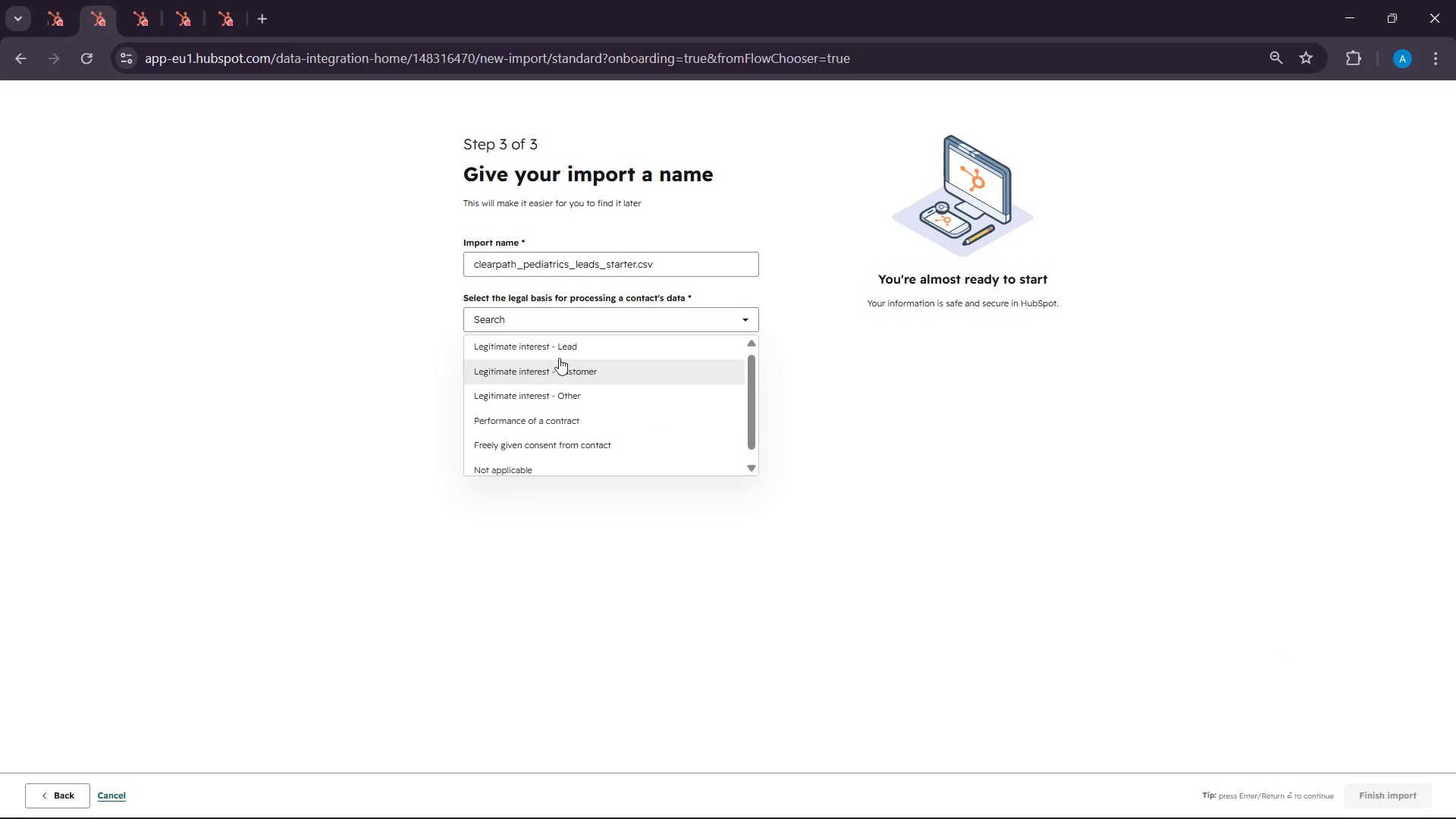 
left_click([558, 357])
 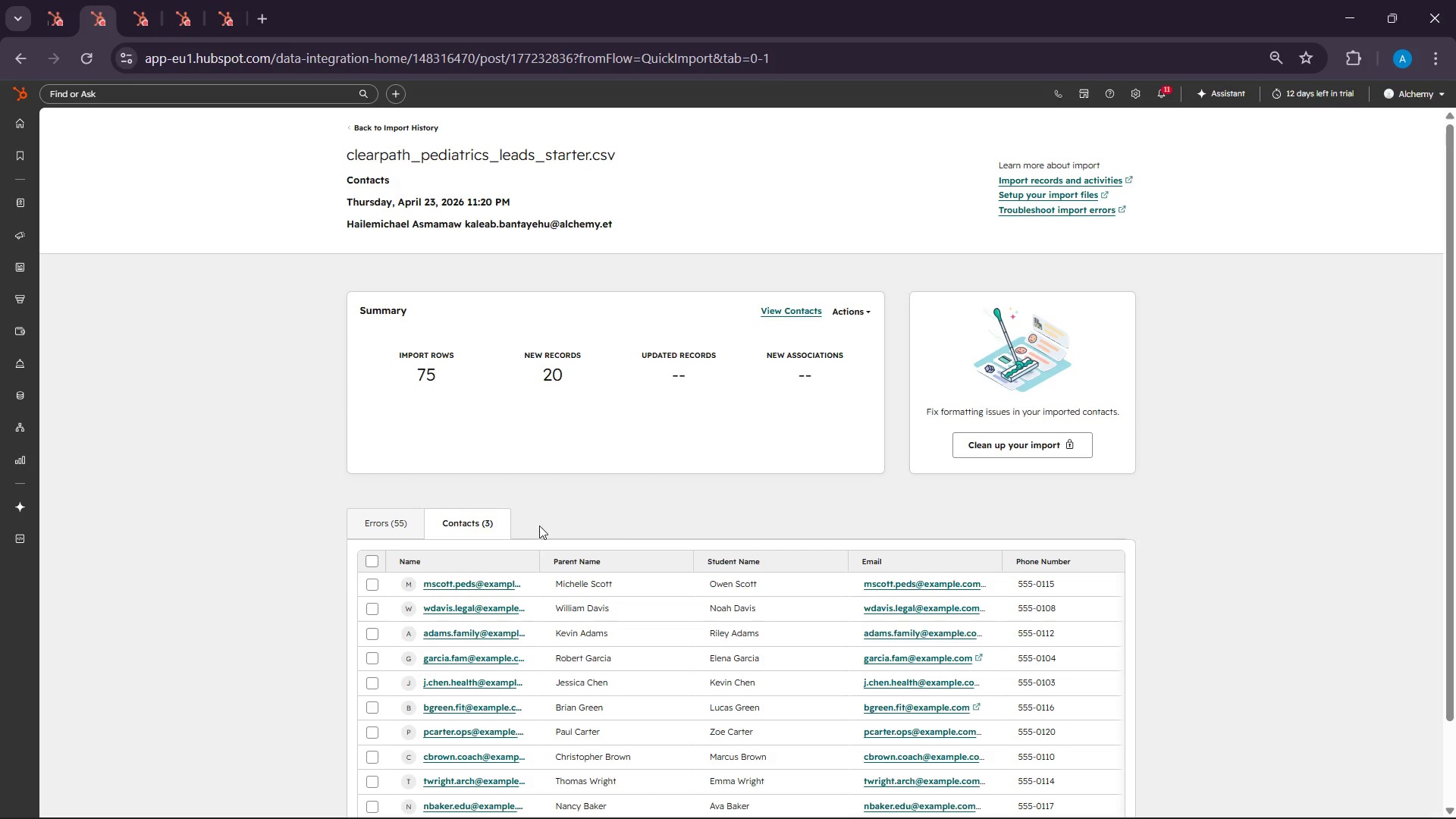 
wait(33.73)
 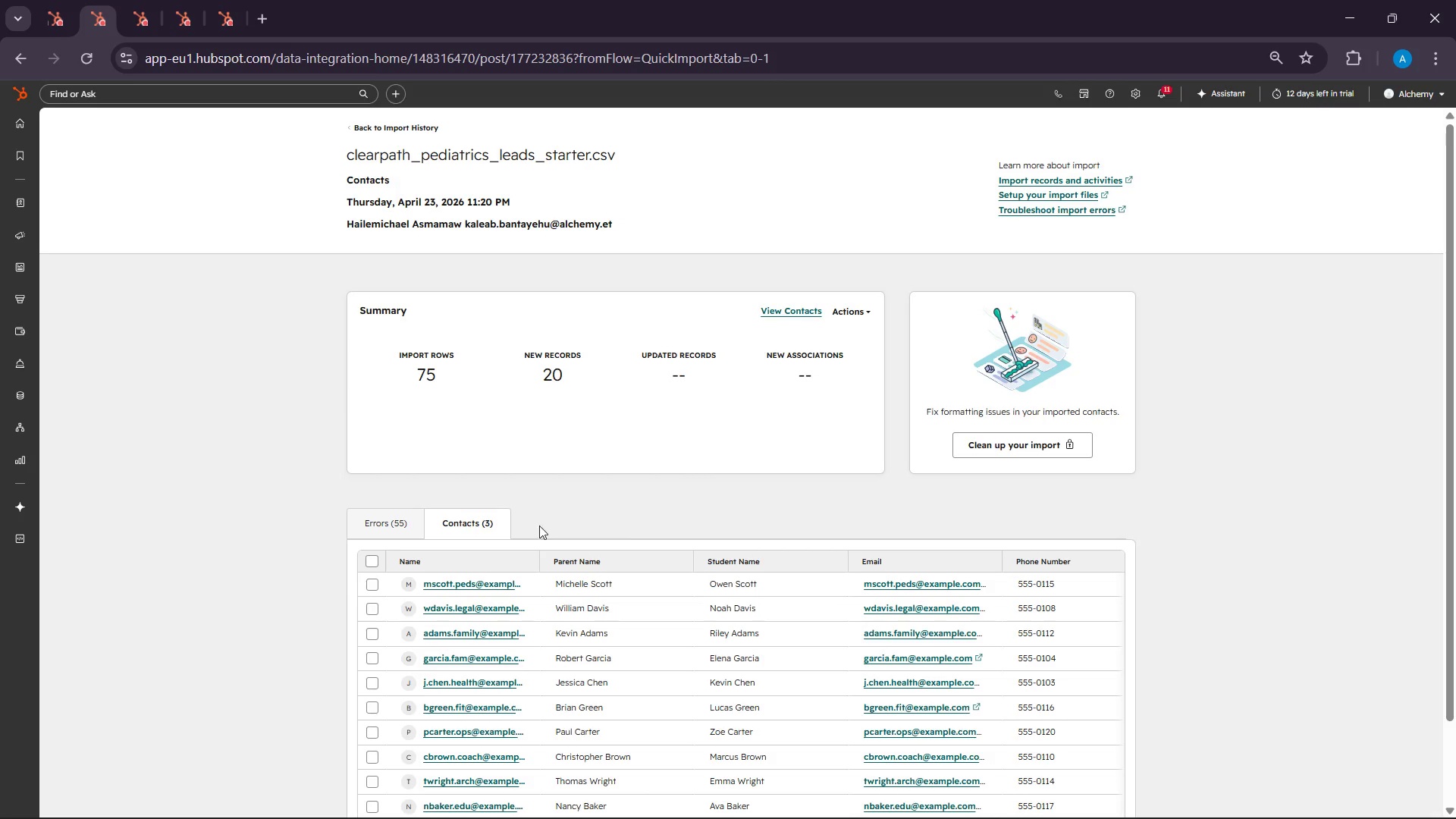 
left_click([1122, 806])
 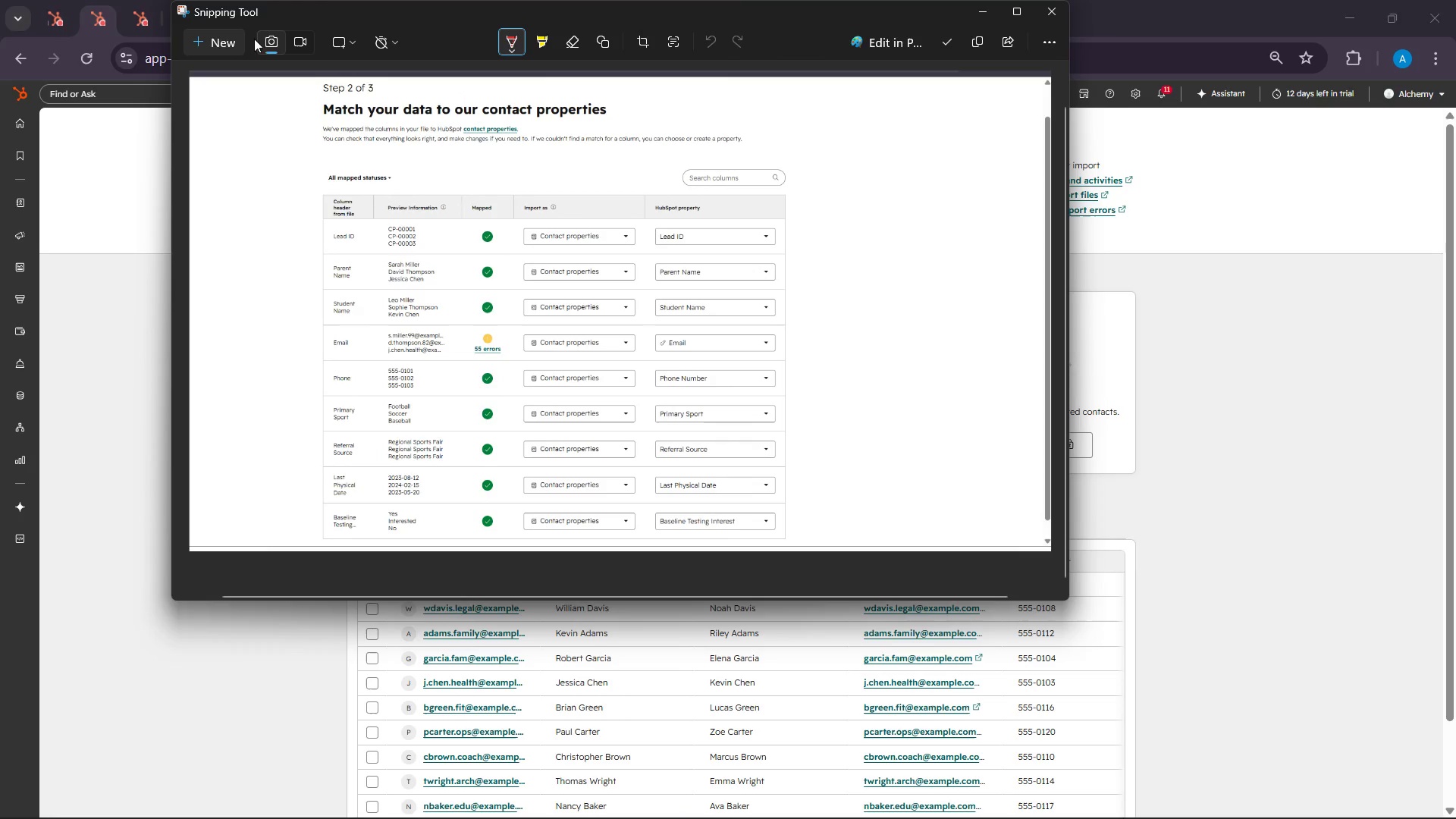 
left_click([201, 36])
 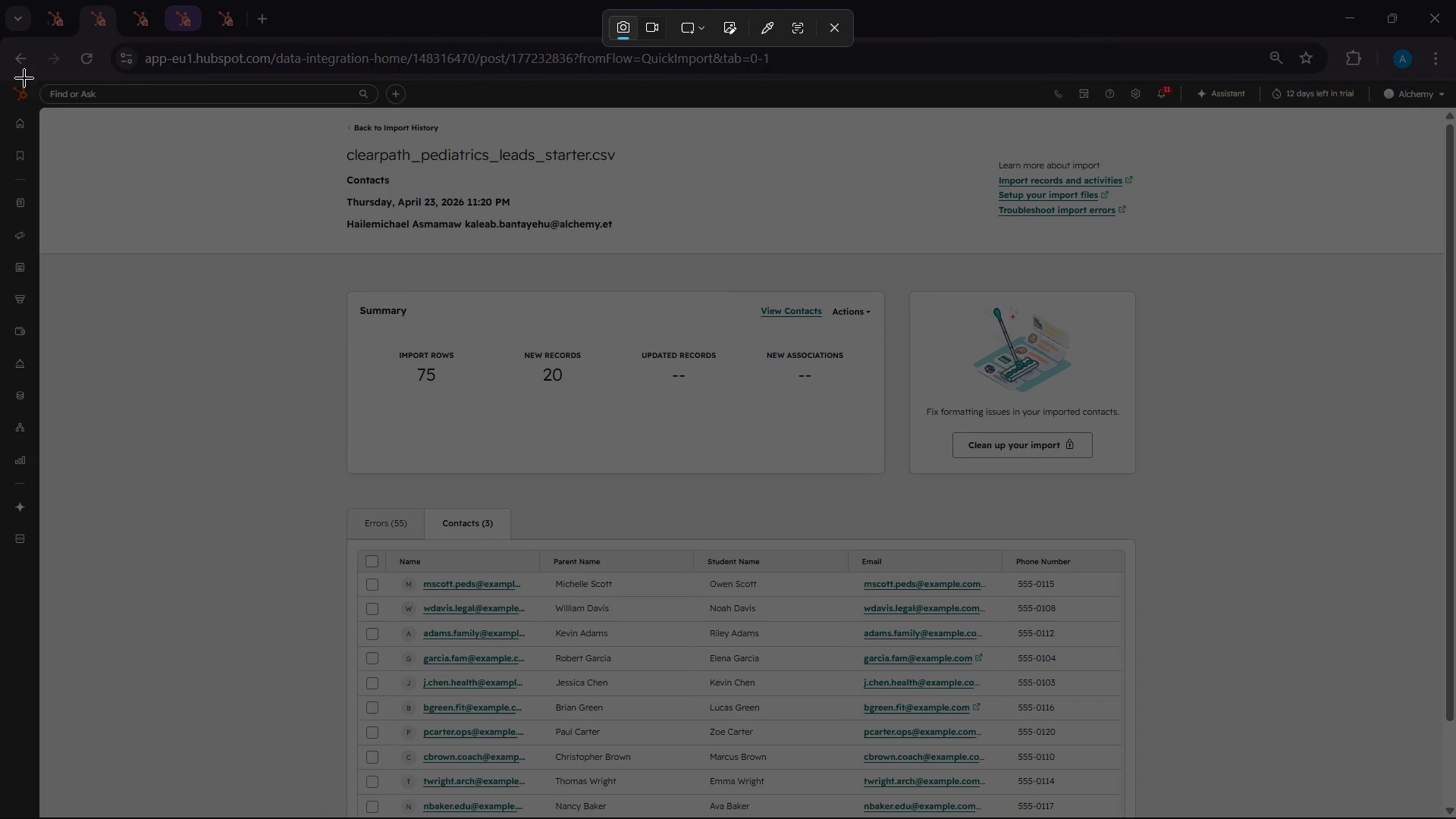 
left_click_drag(start_coordinate=[0, 74], to_coordinate=[1455, 818])
 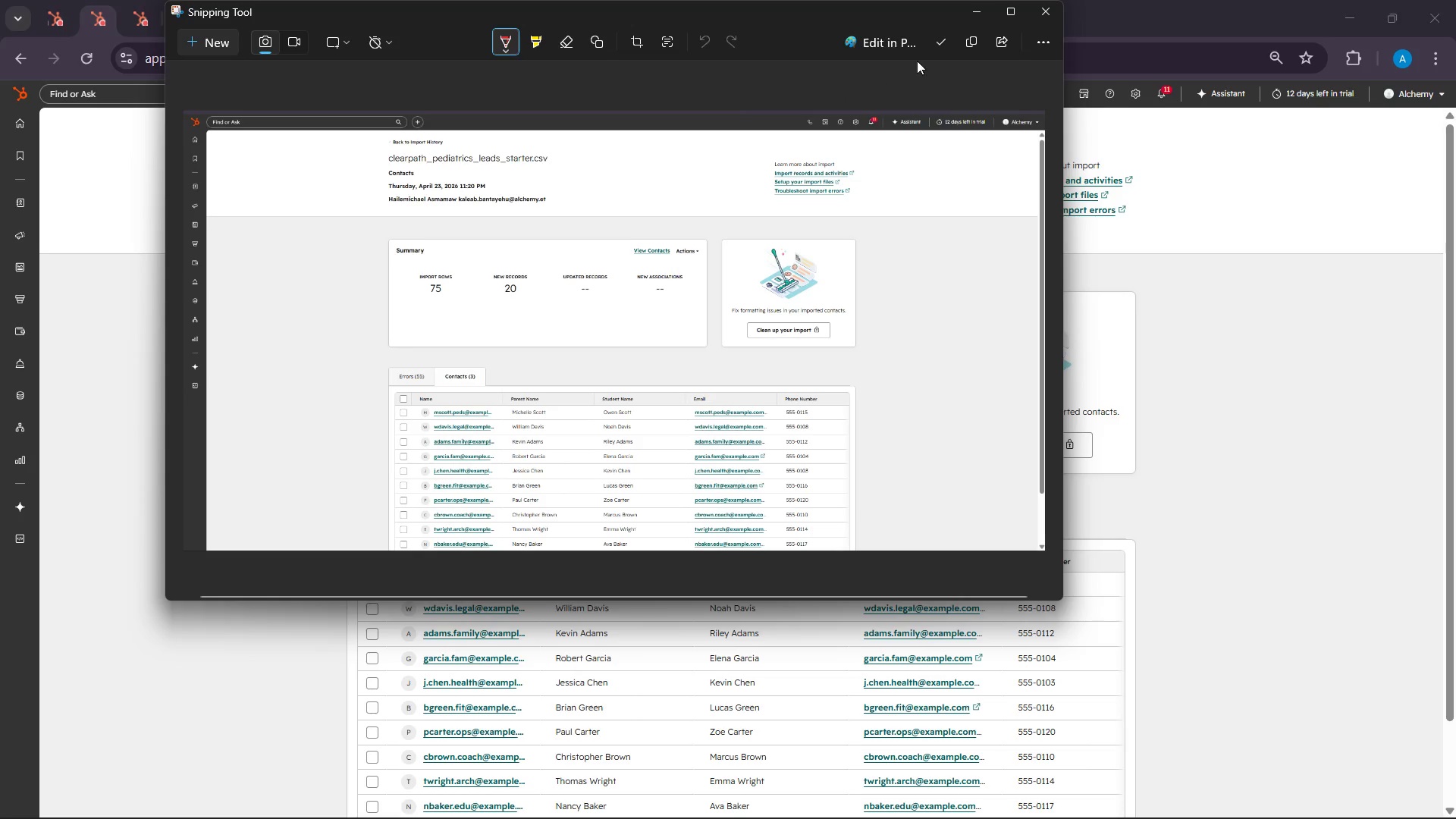 
left_click([974, 30])
 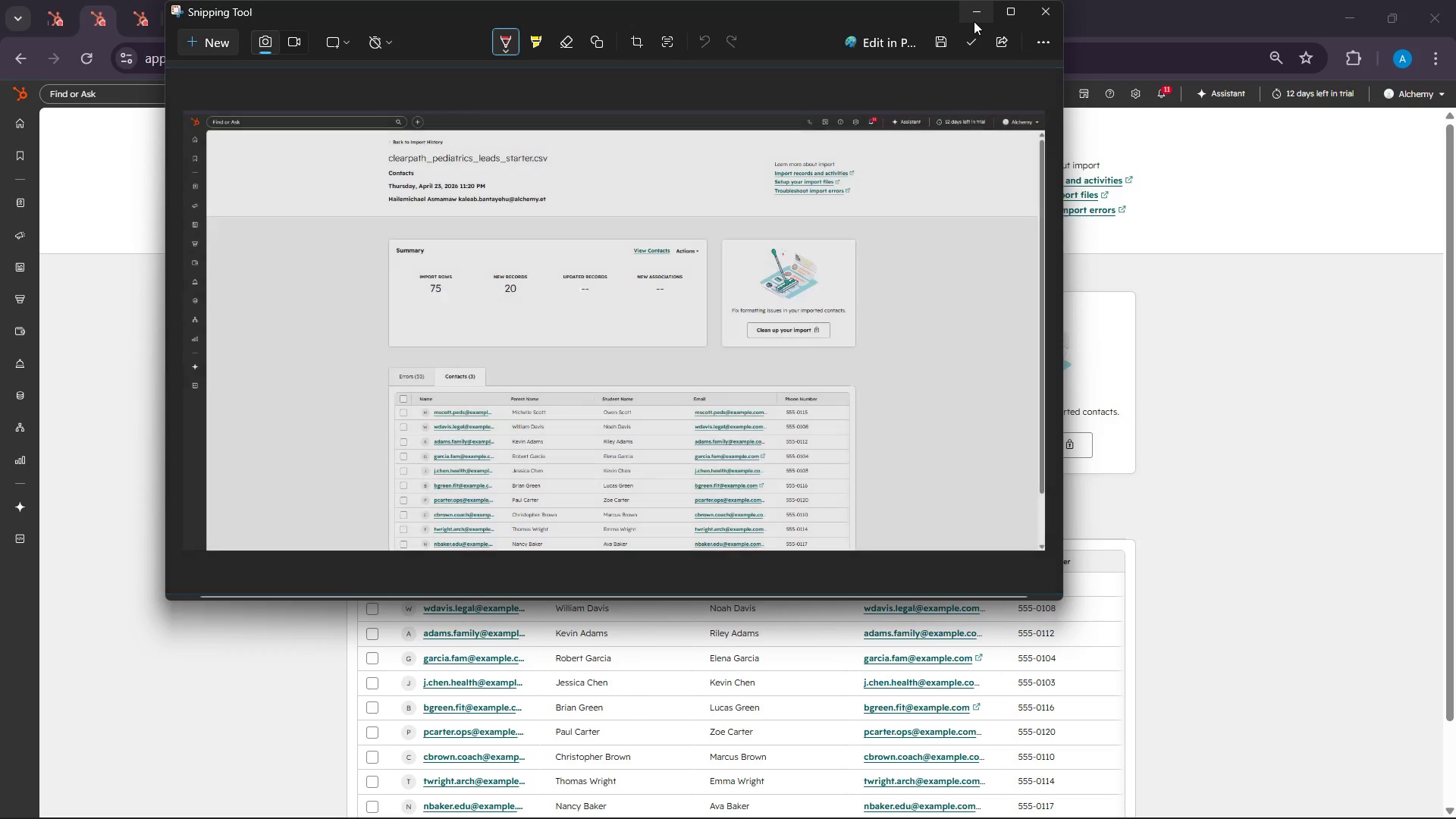 
left_click([974, 16])
 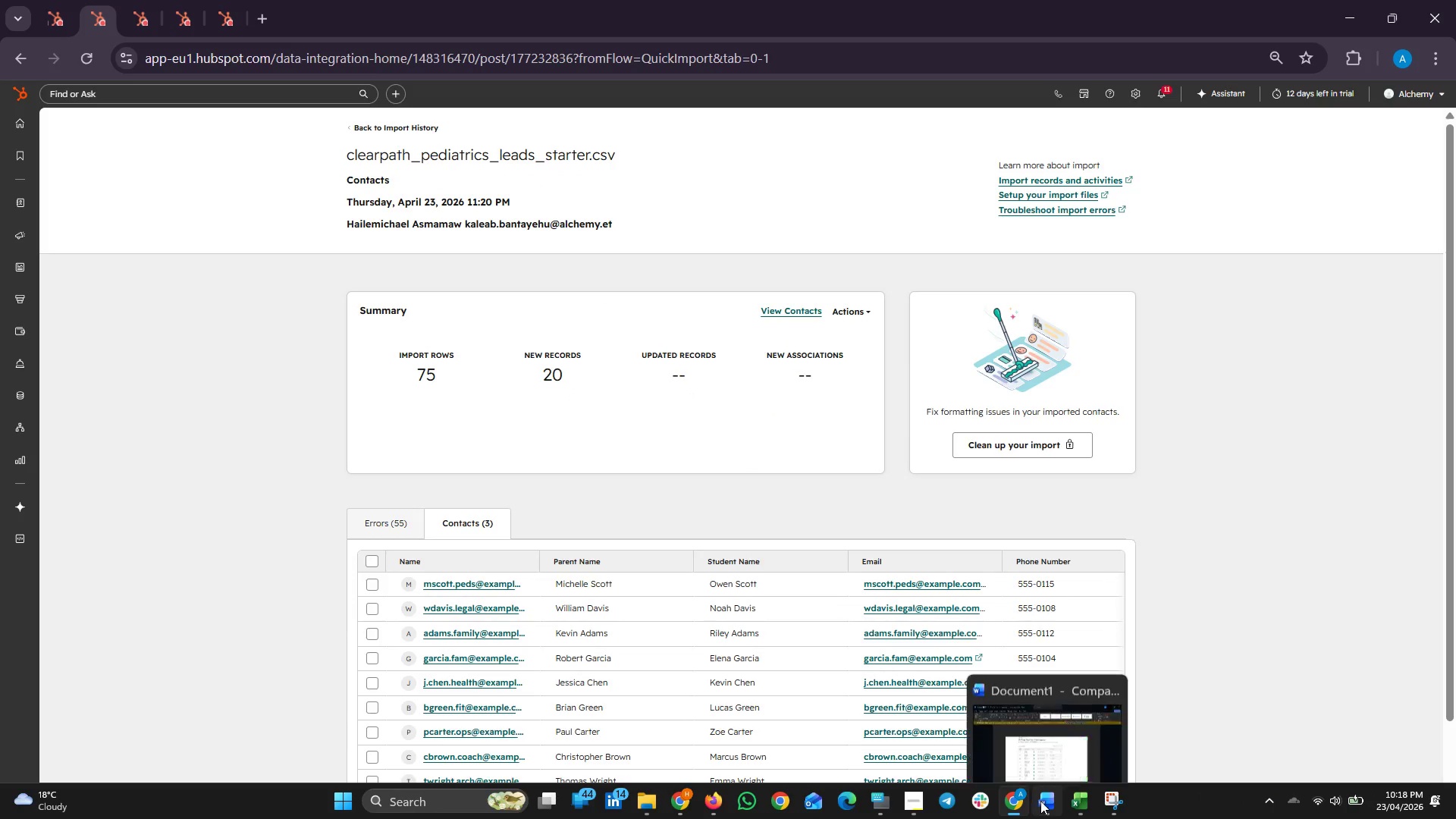 
left_click([1052, 714])
 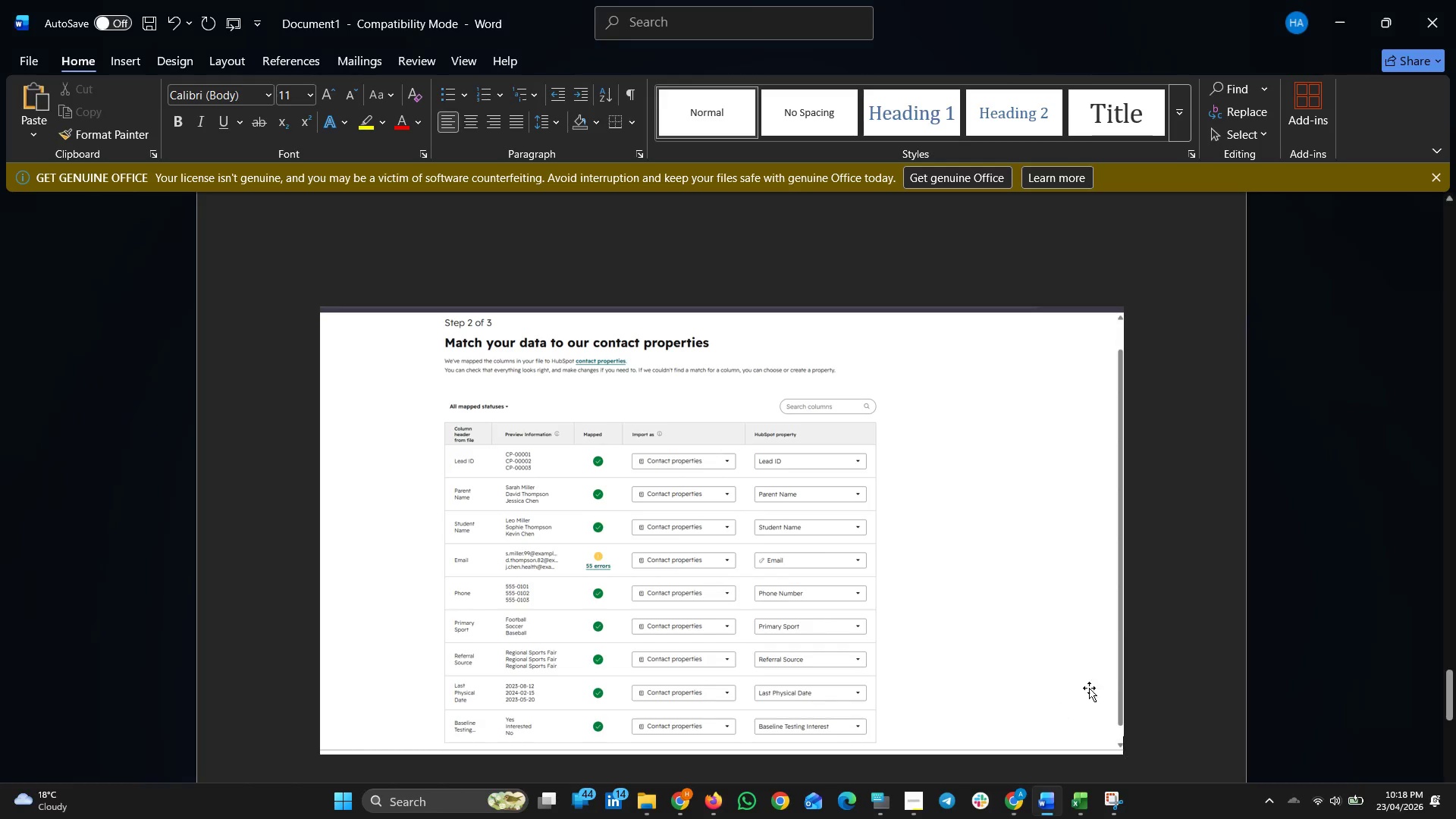 
left_click([1123, 695])
 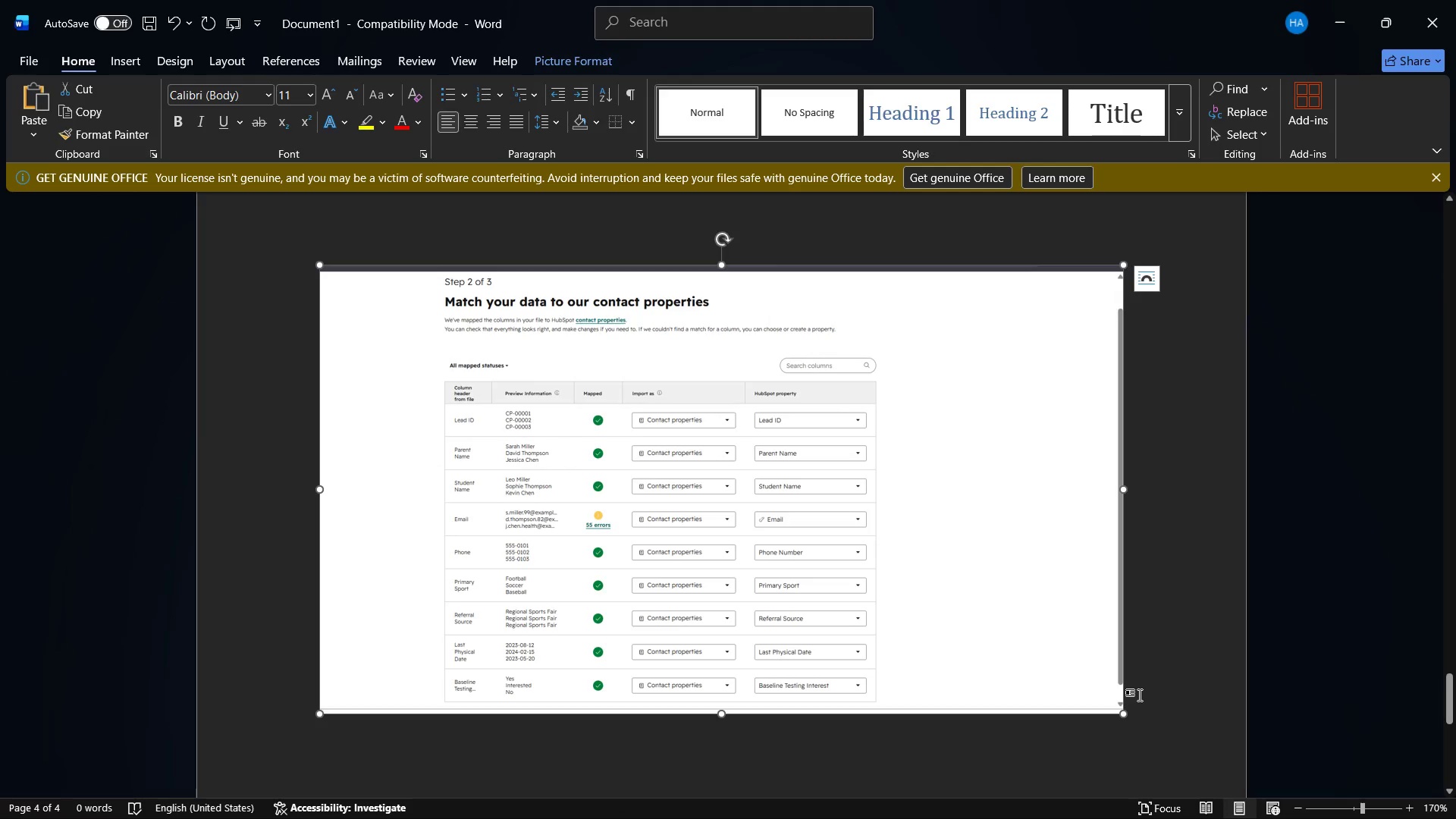 
scroll: coordinate [1125, 687], scroll_direction: down, amount: 1.0
 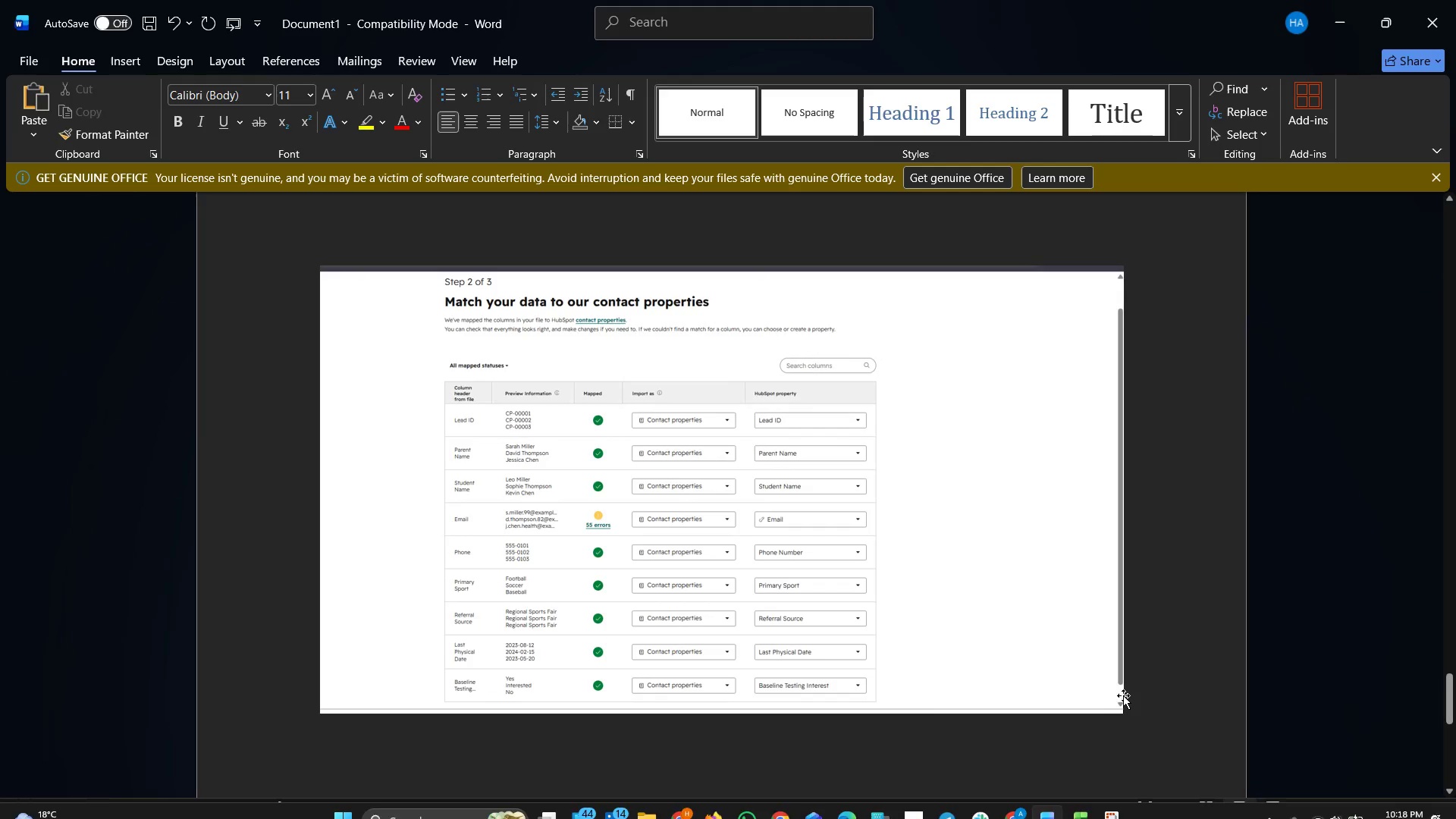 
left_click([1141, 695])
 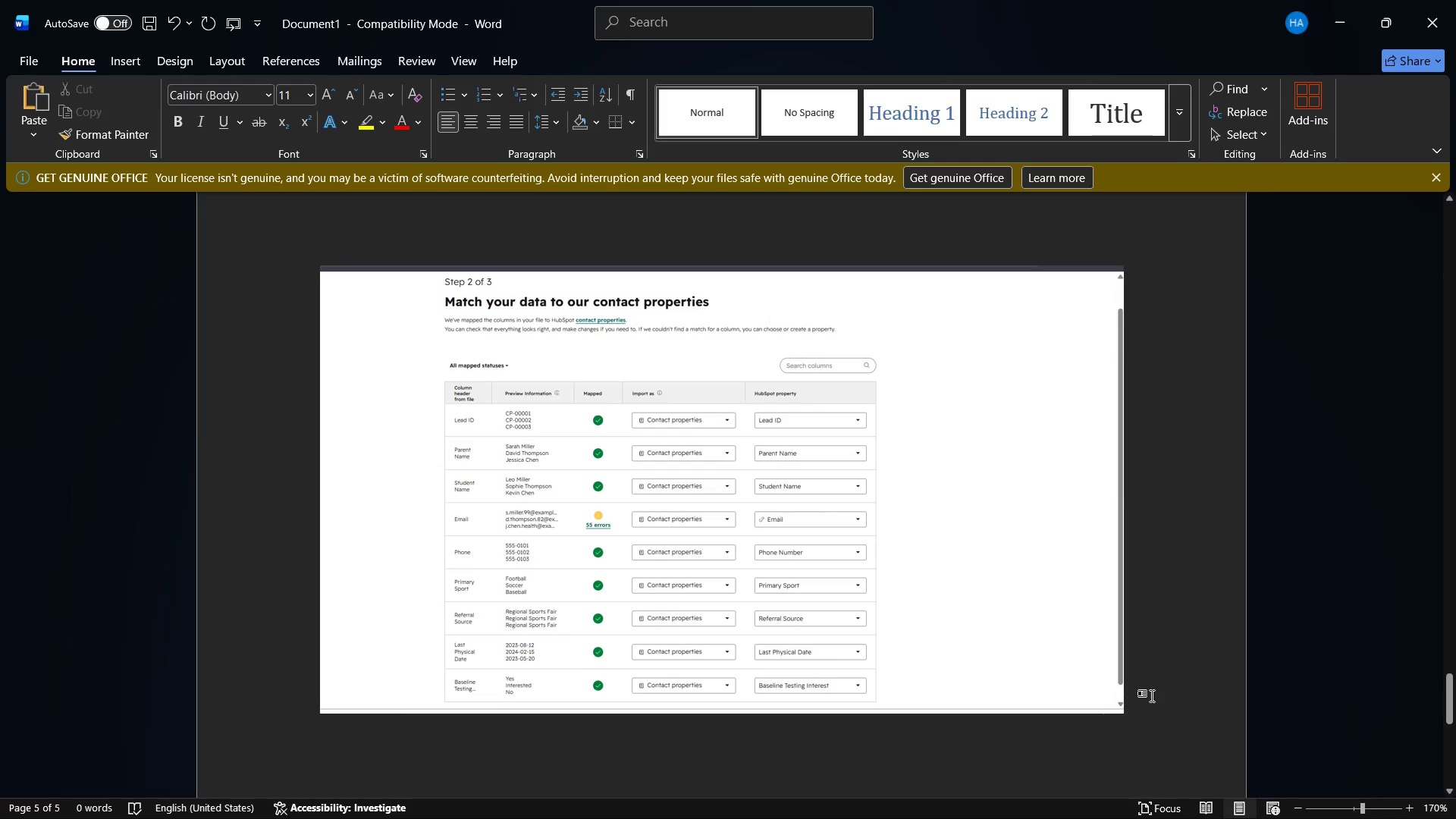 
key(Enter)
 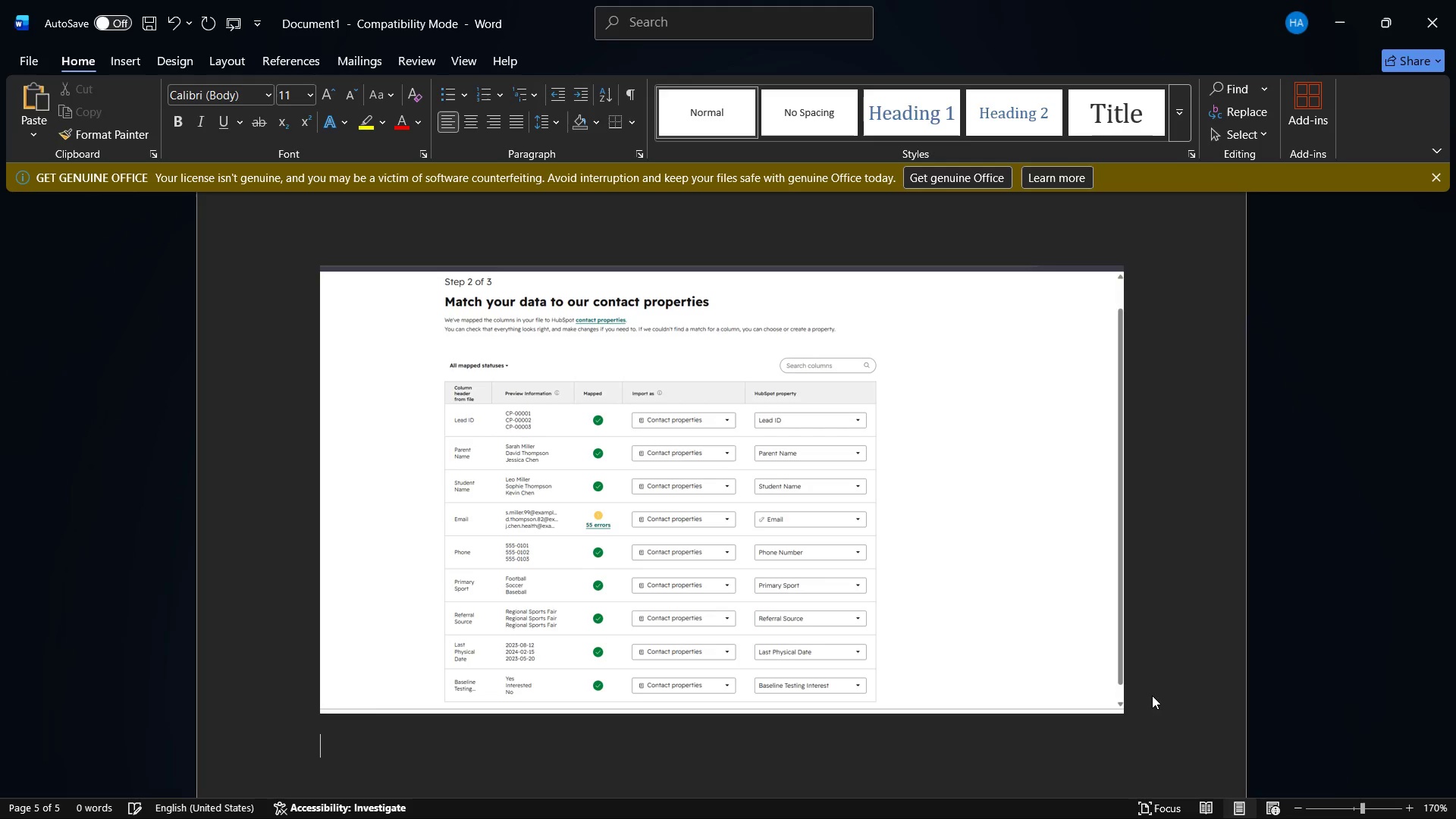 
key(Control+V)
 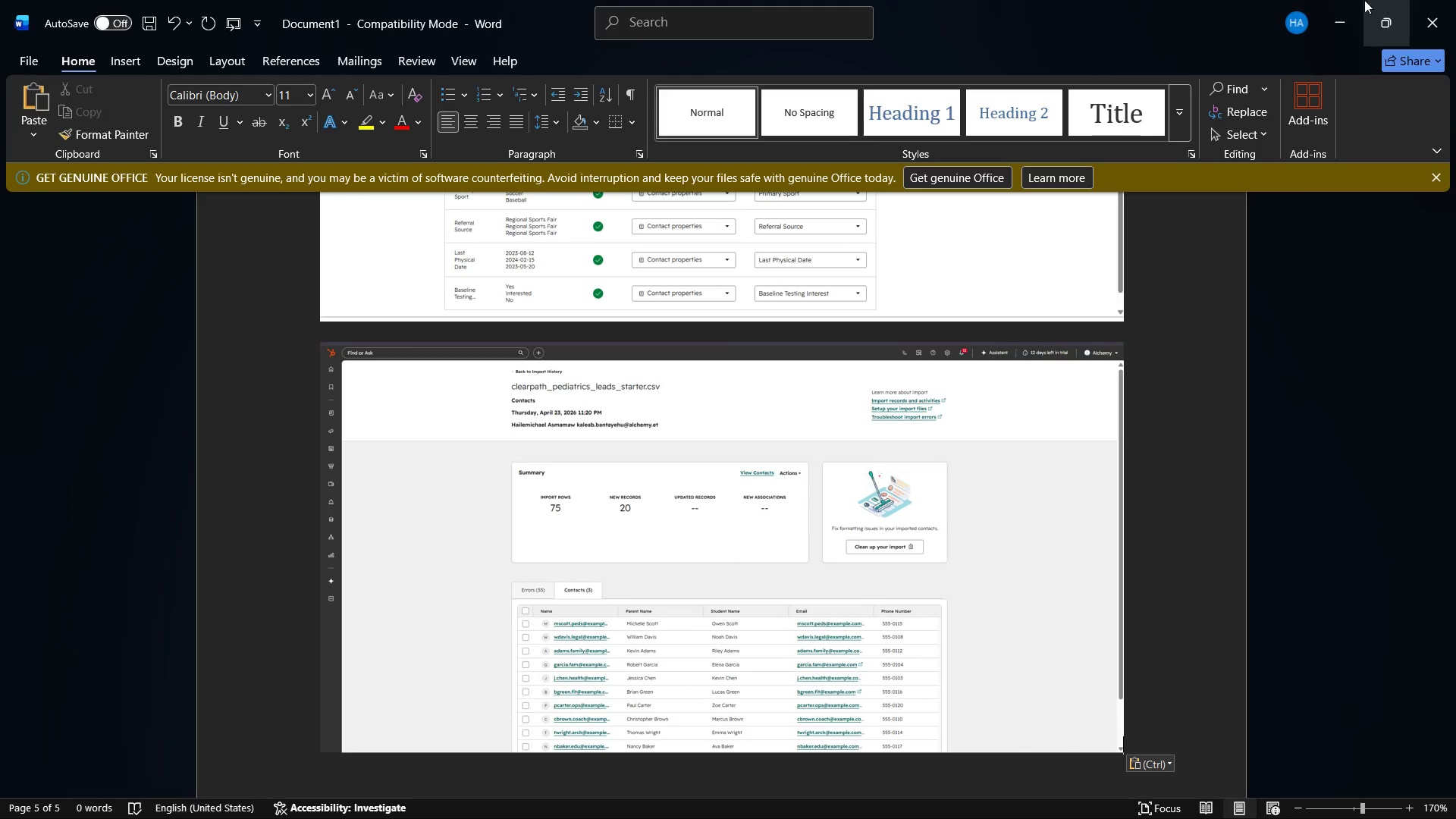 
left_click([1351, 0])
 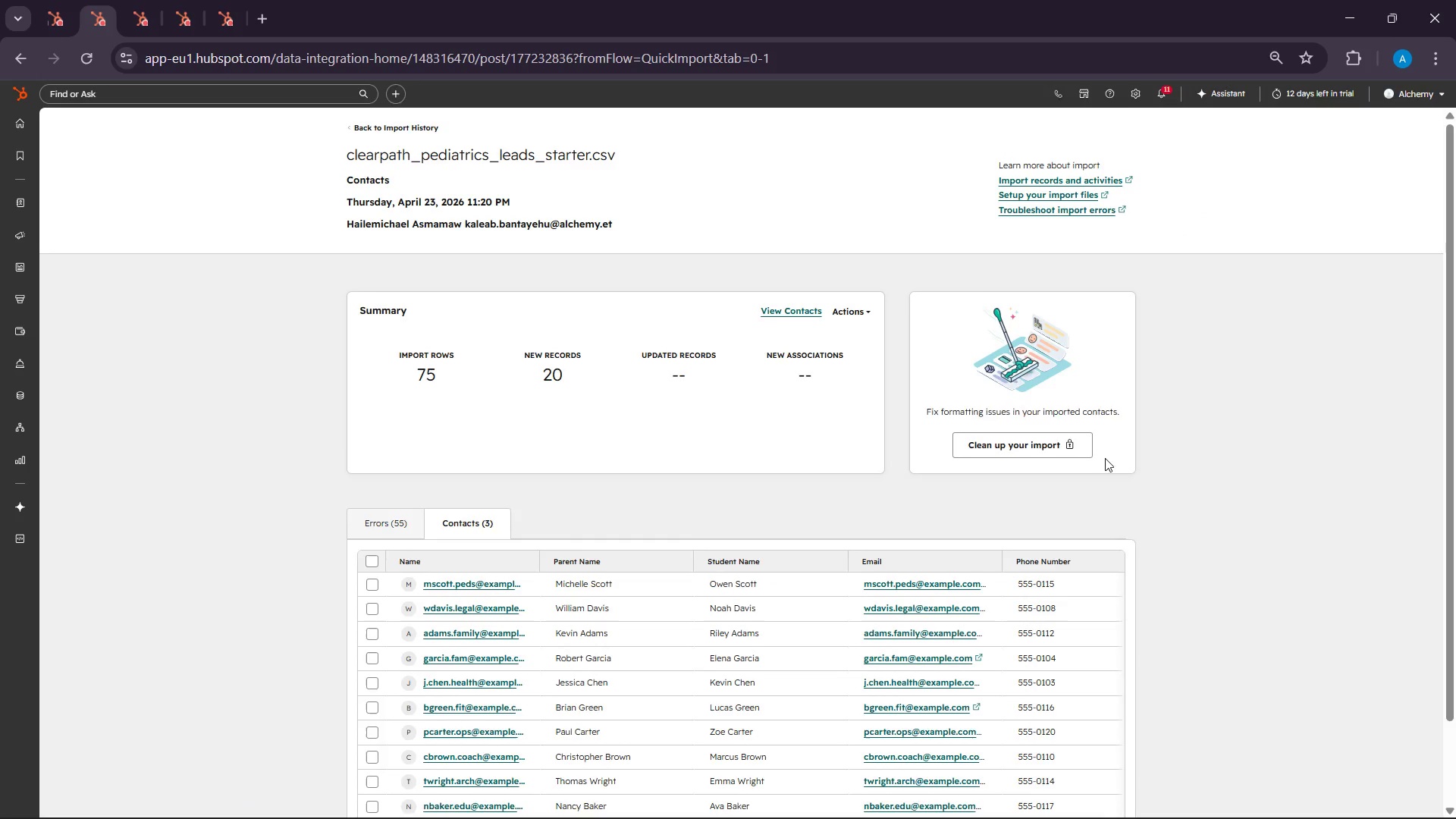 
scroll: coordinate [1108, 497], scroll_direction: down, amount: 5.0
 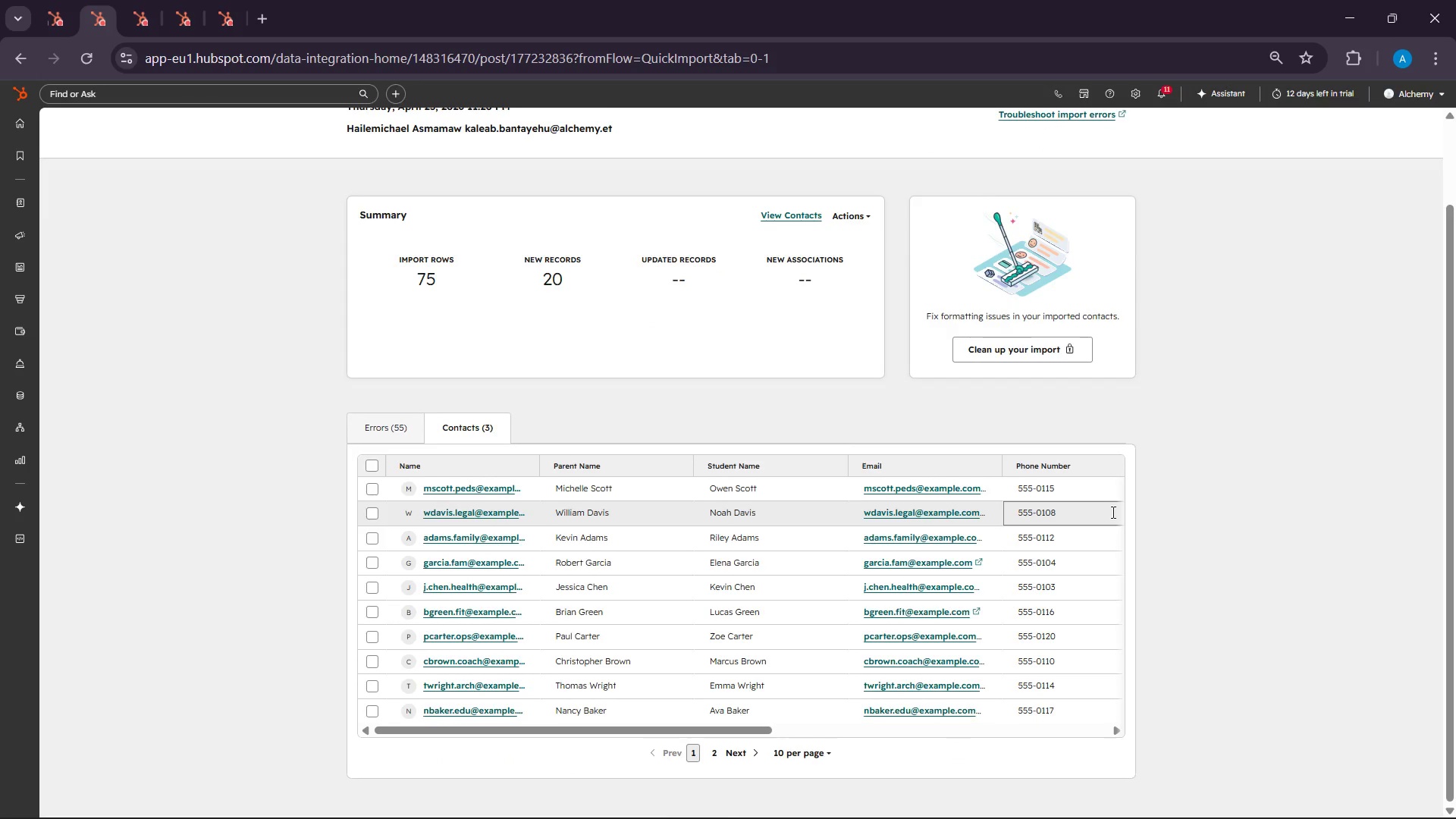 
scroll: coordinate [1112, 512], scroll_direction: up, amount: 5.0
 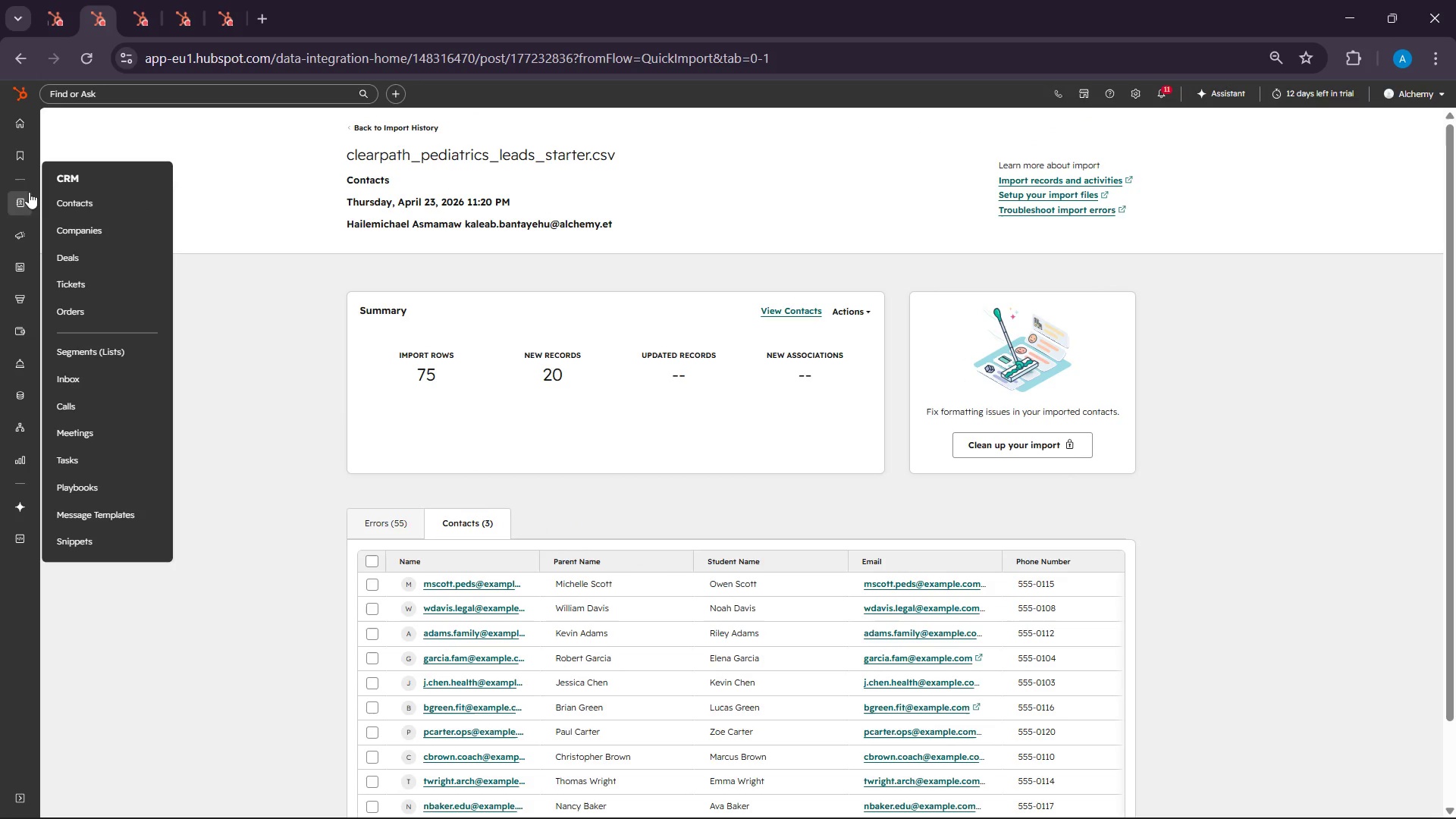 
left_click([60, 202])
 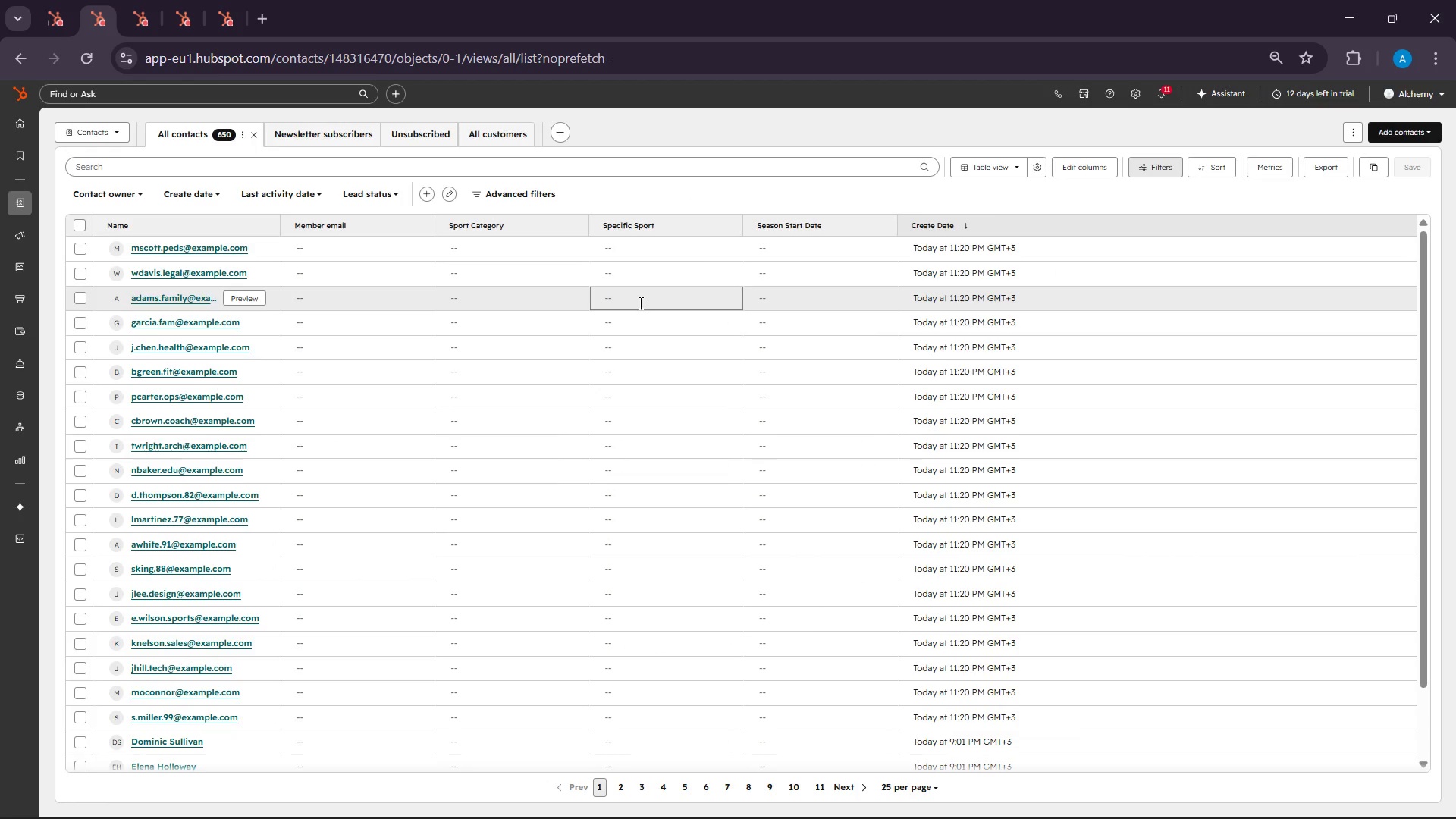 
wait(27.83)
 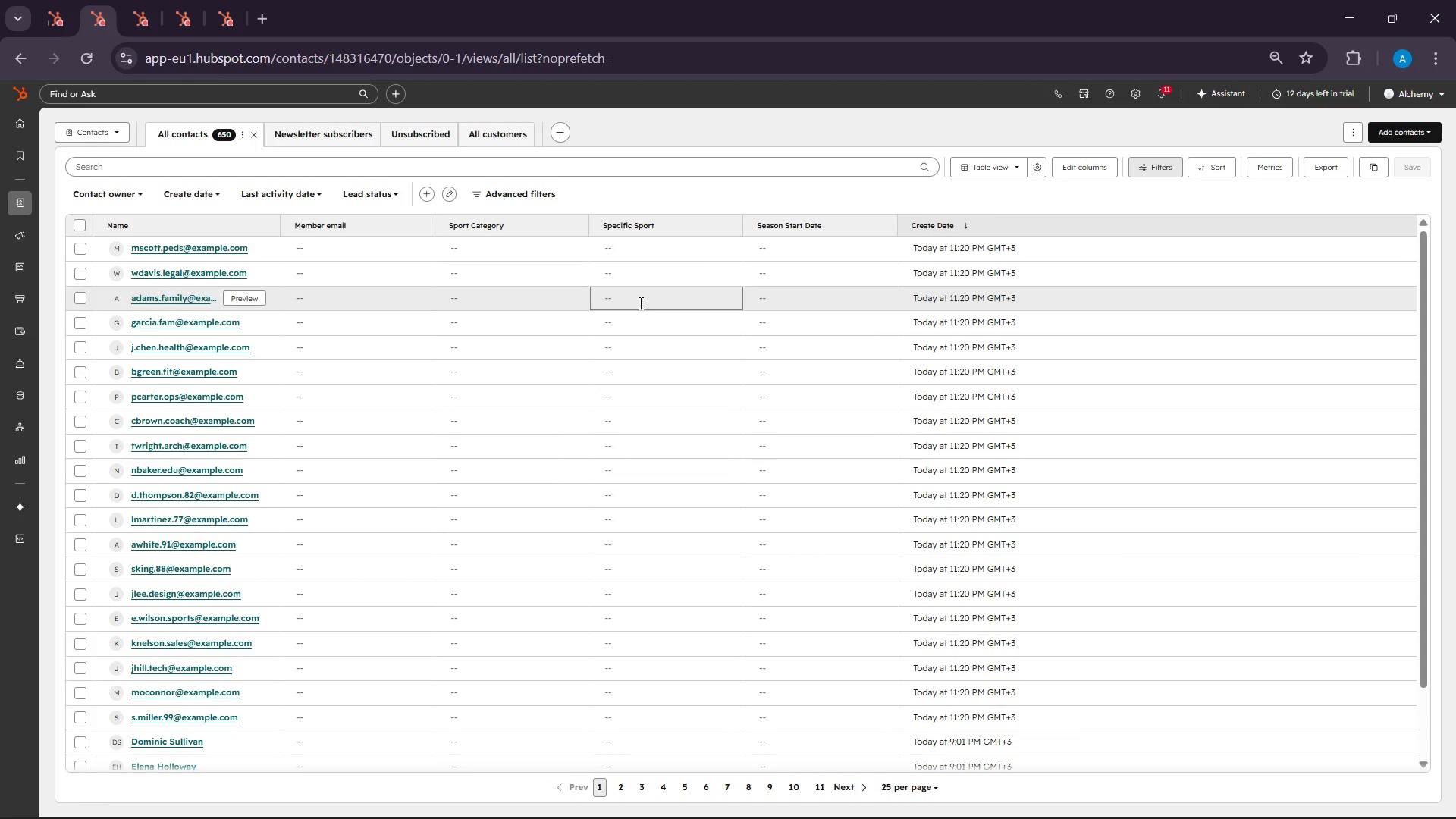 
left_click([577, 224])
 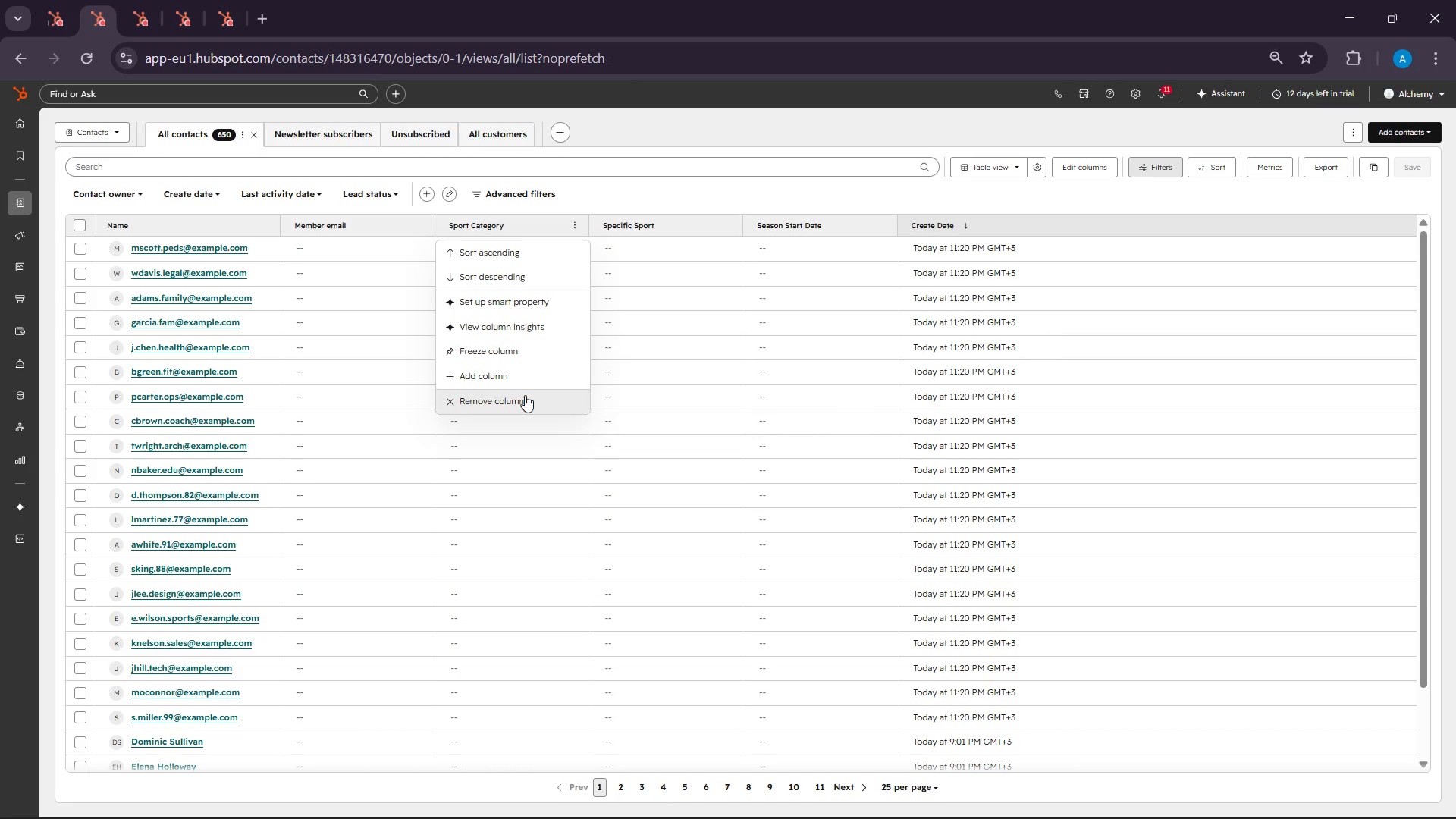 
left_click([513, 397])
 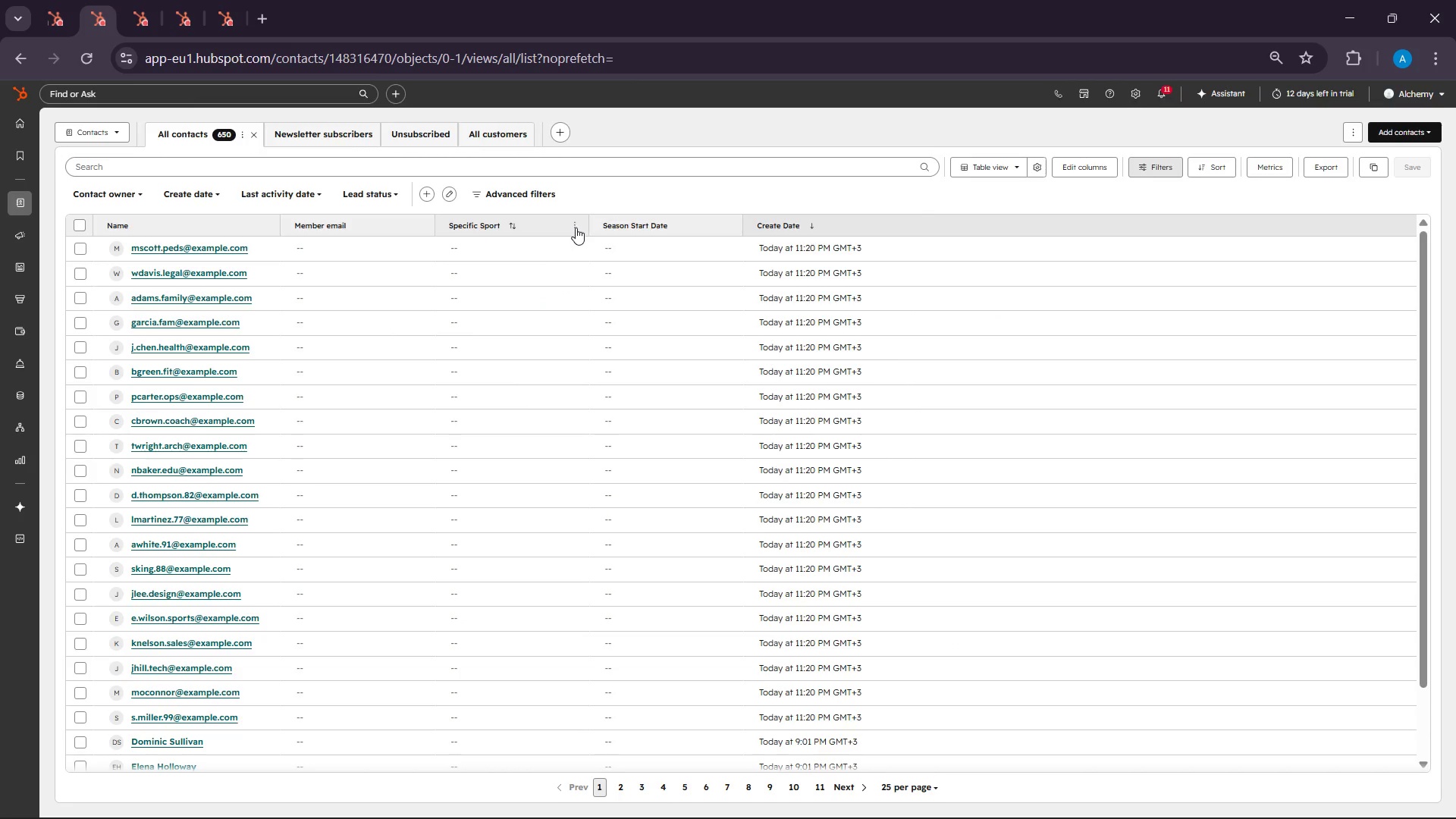 
left_click([577, 227])
 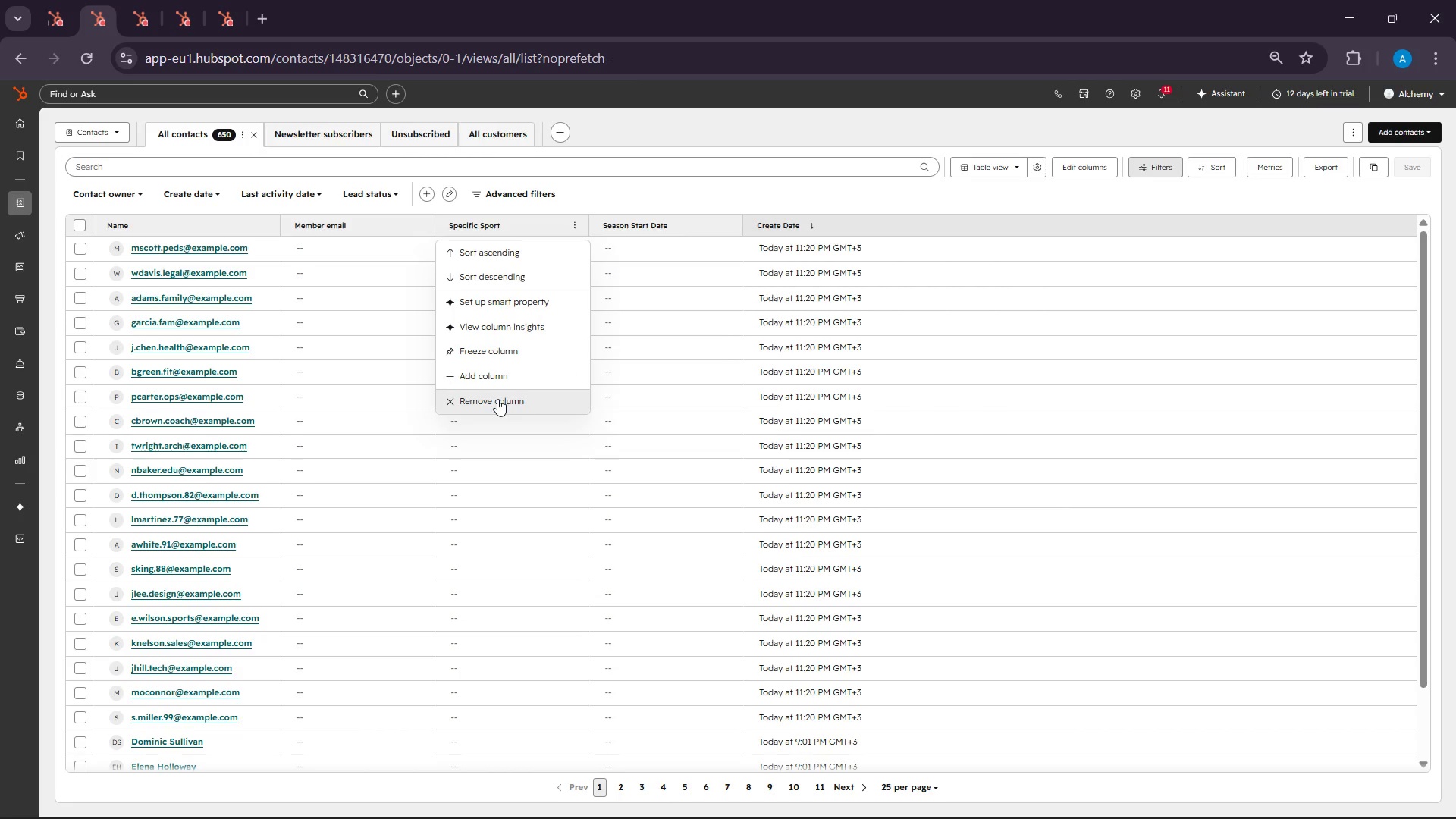 
left_click([497, 399])
 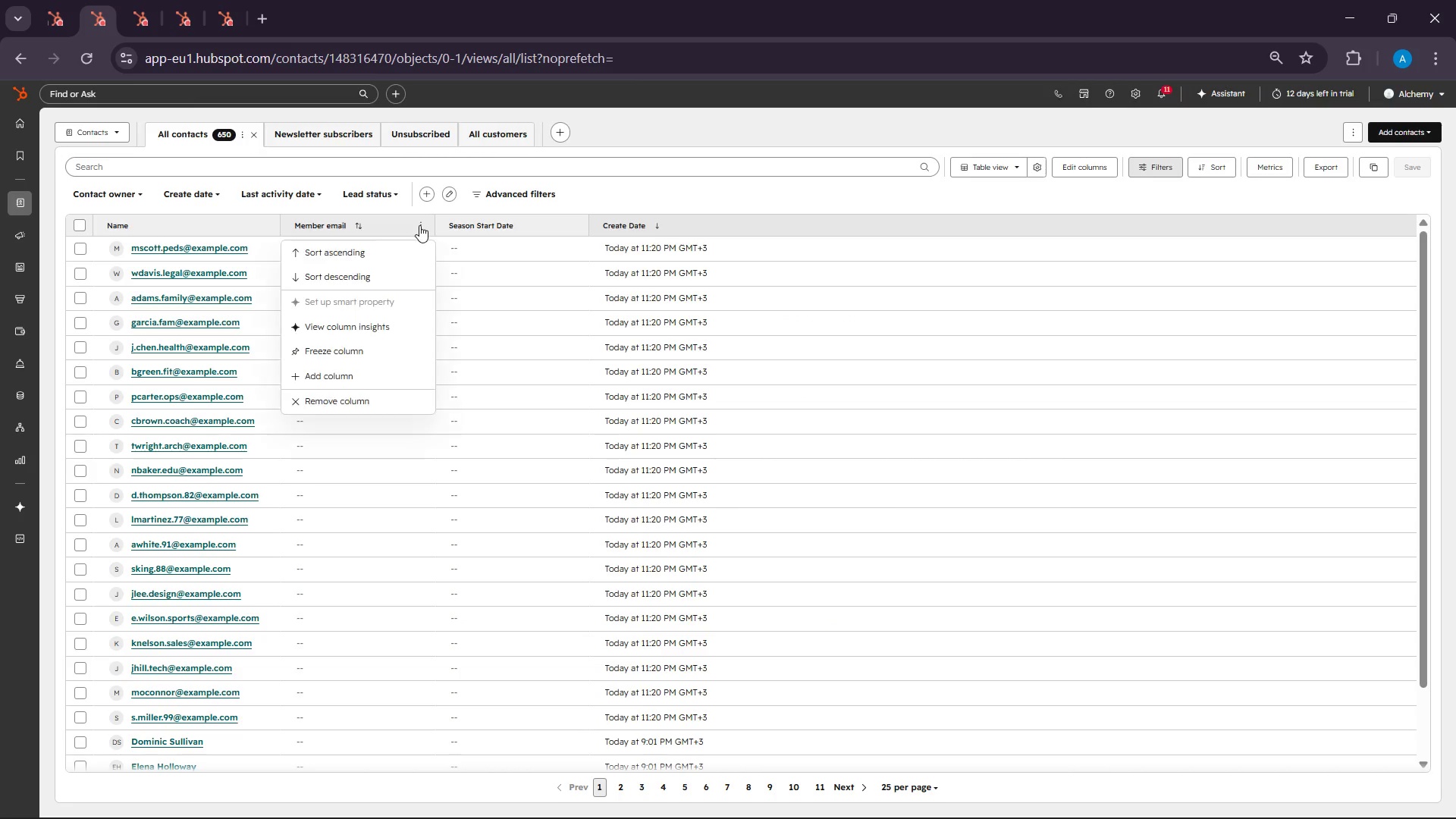 
wait(7.7)
 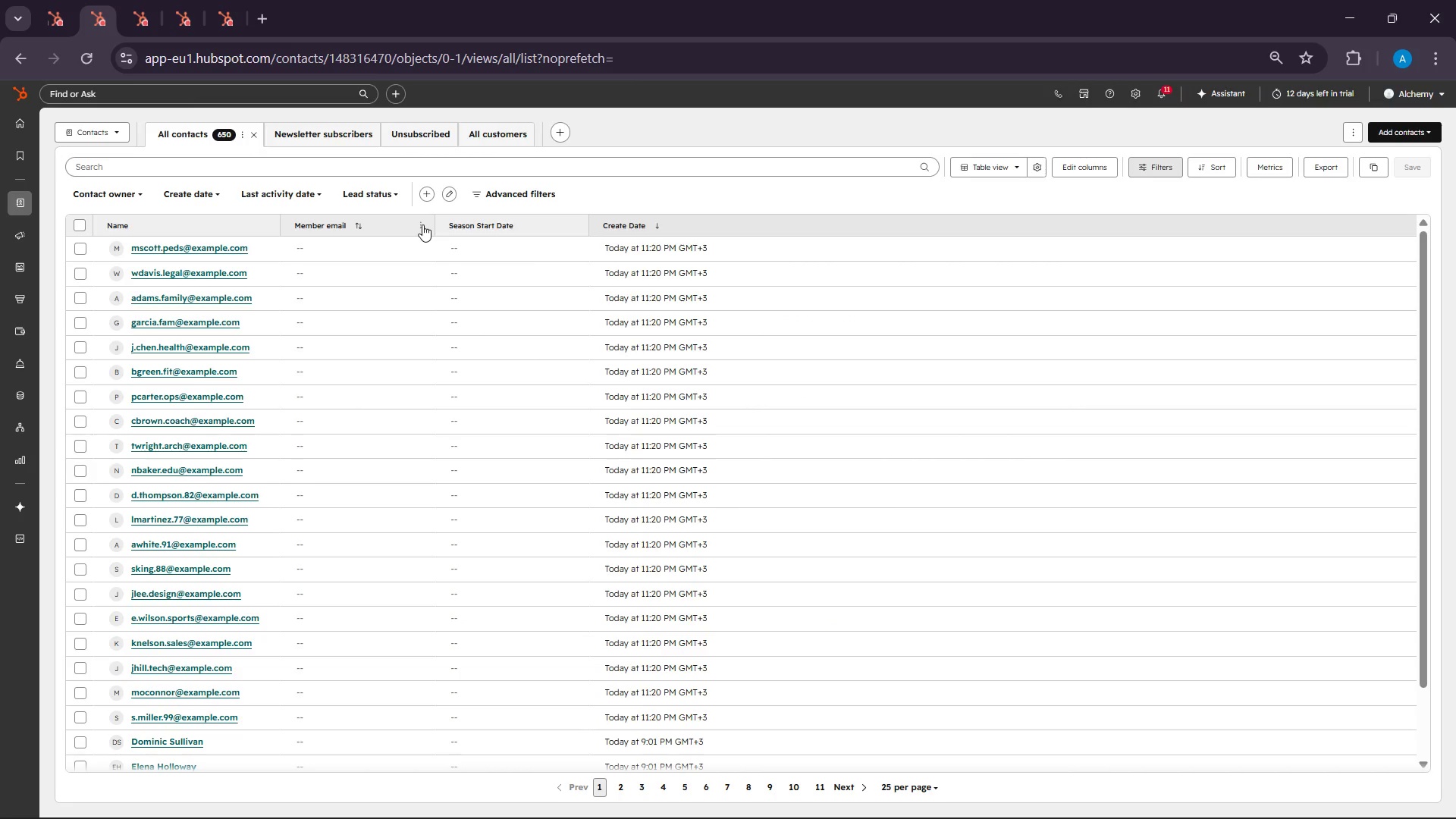 
left_click([340, 384])
 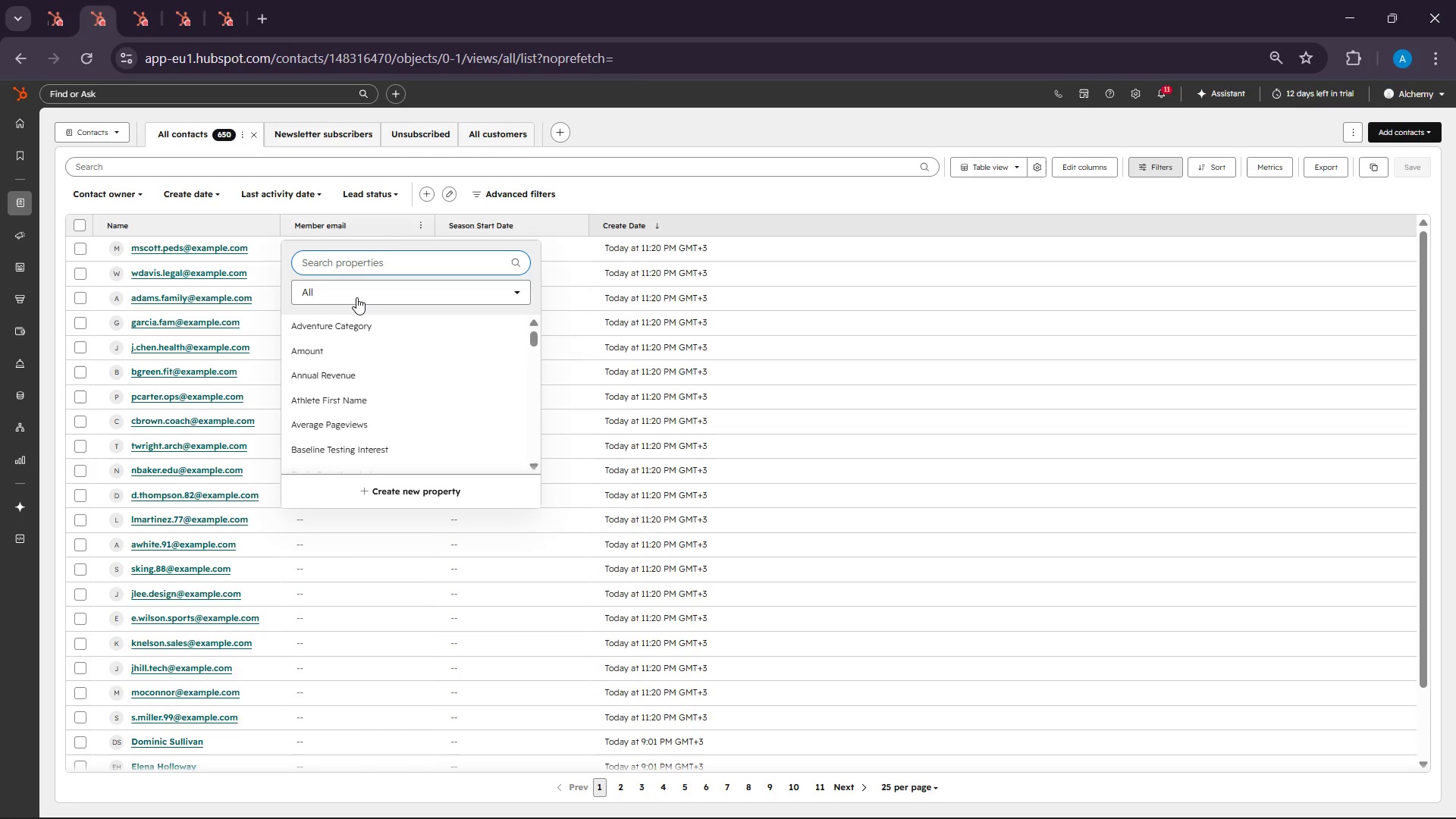 
type(email)
 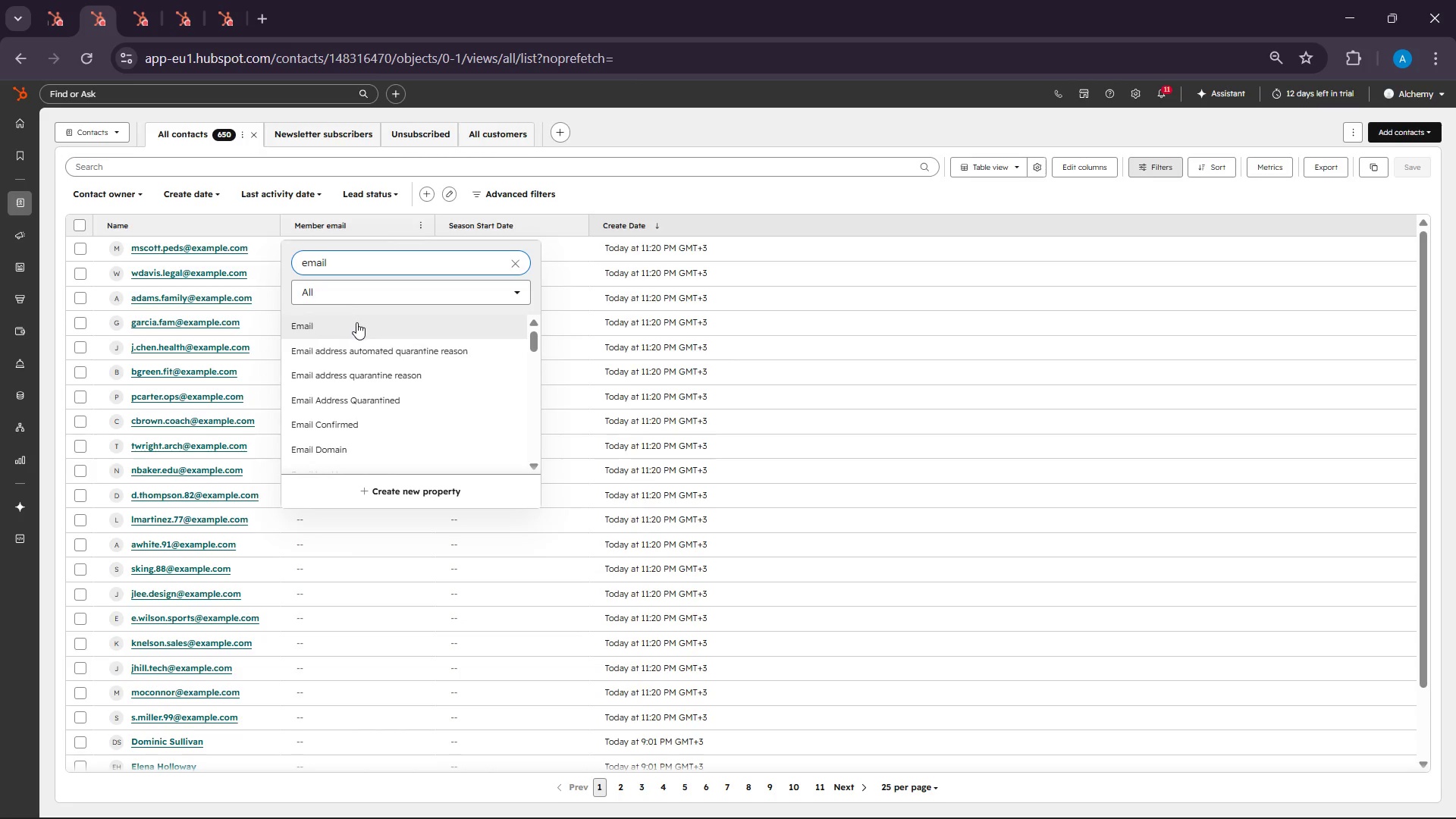 
left_click([356, 323])
 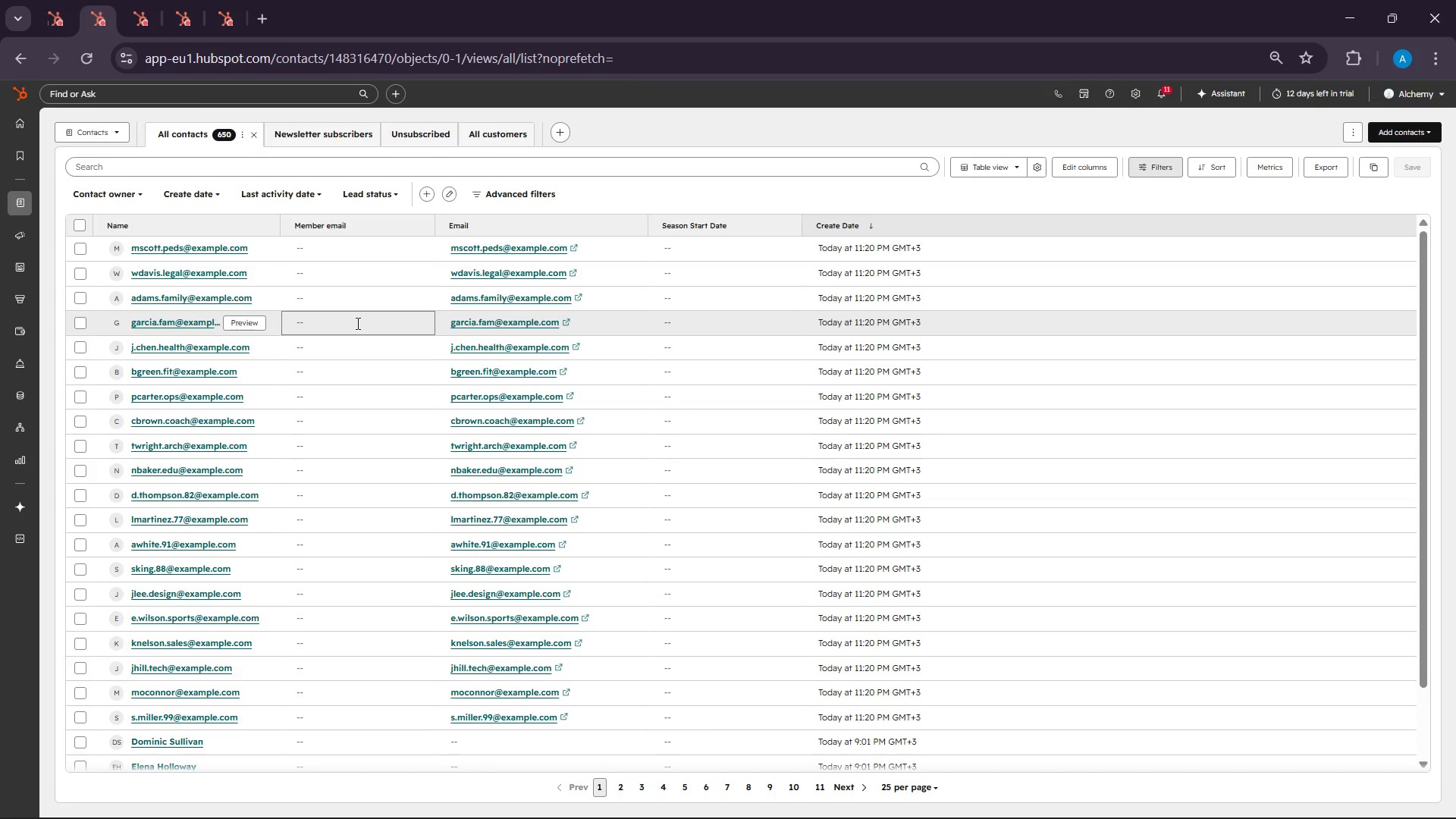 
wait(7.11)
 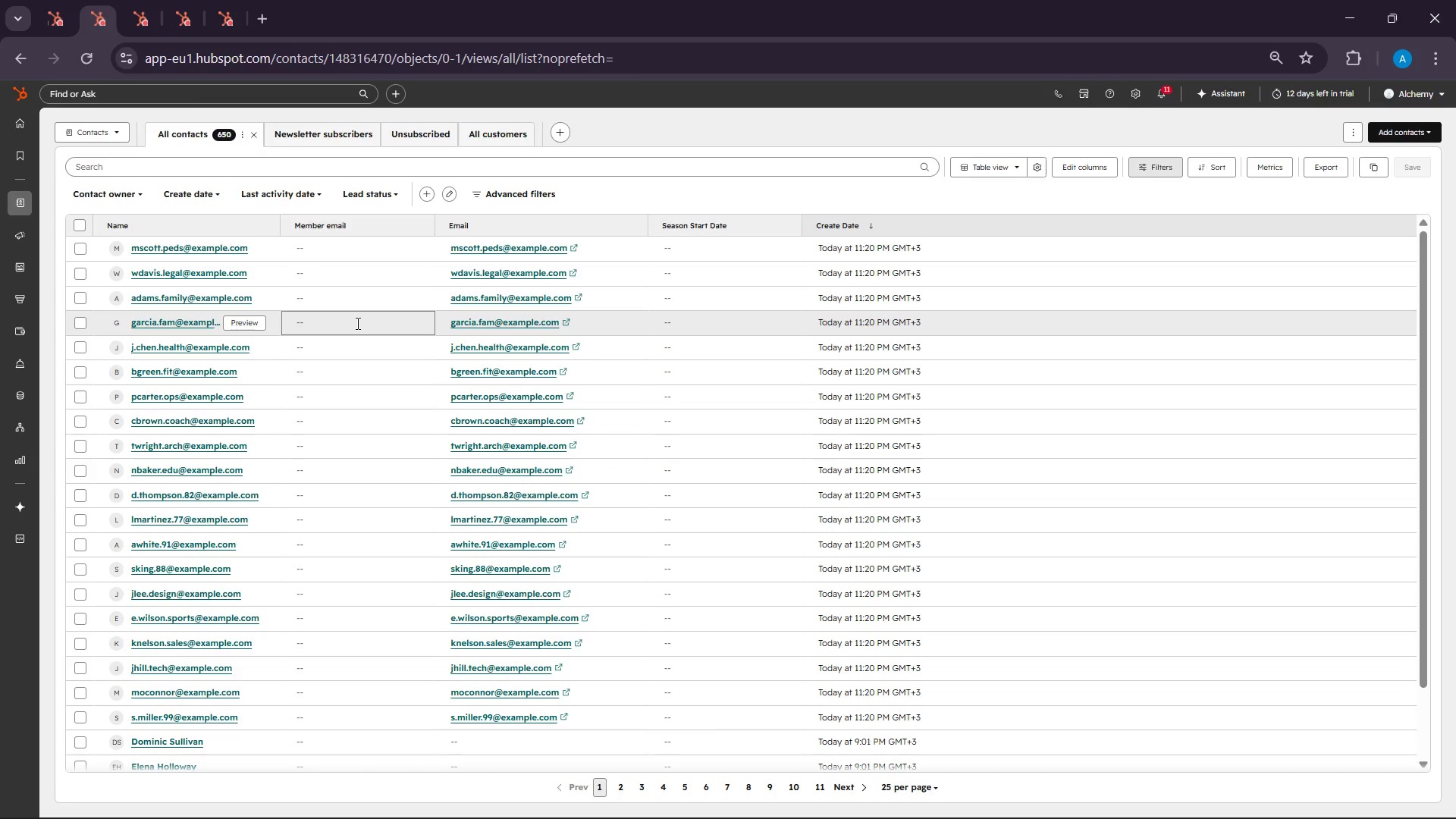 
scroll: coordinate [512, 307], scroll_direction: up, amount: 2.0
 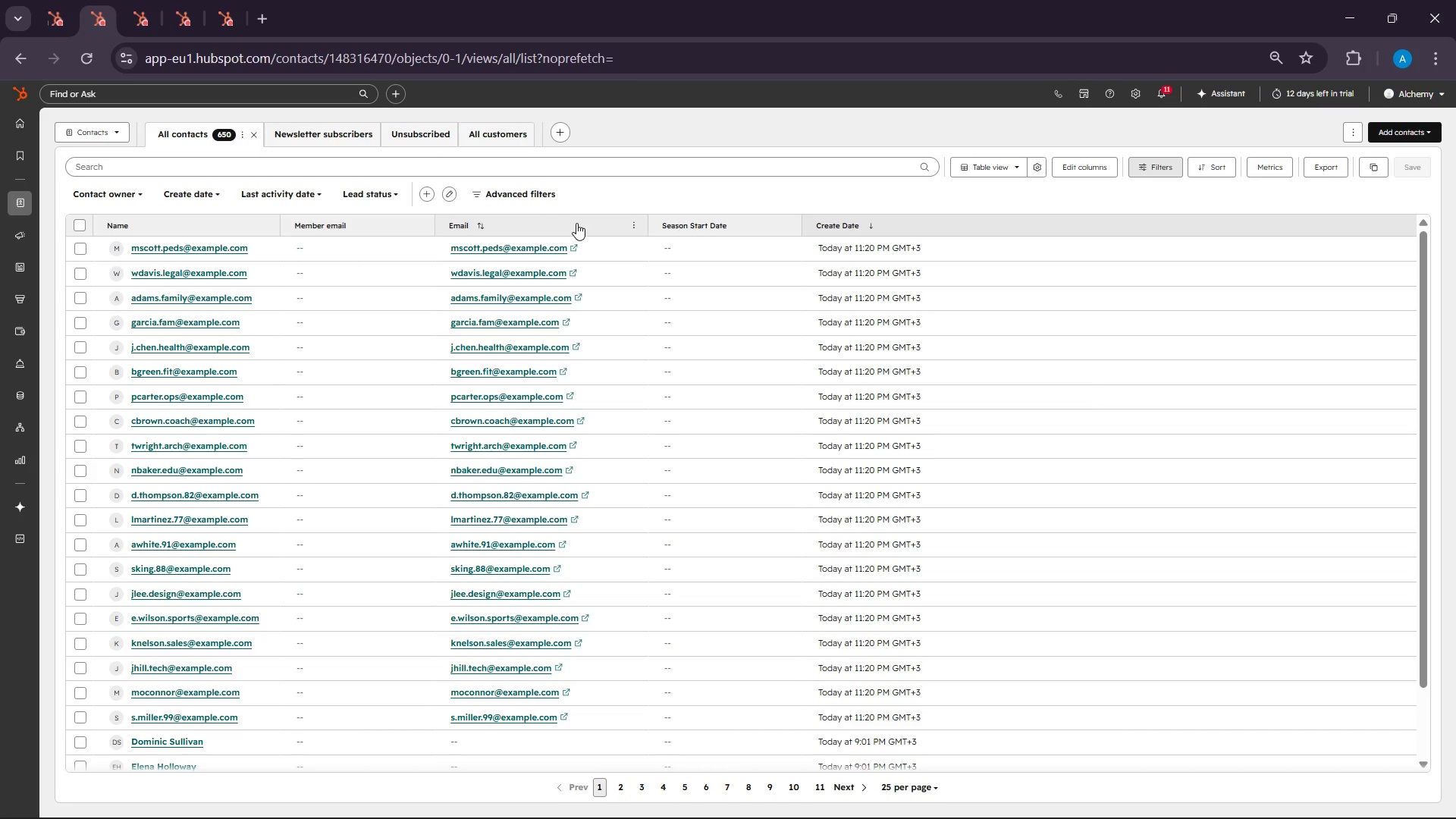 
left_click([632, 224])
 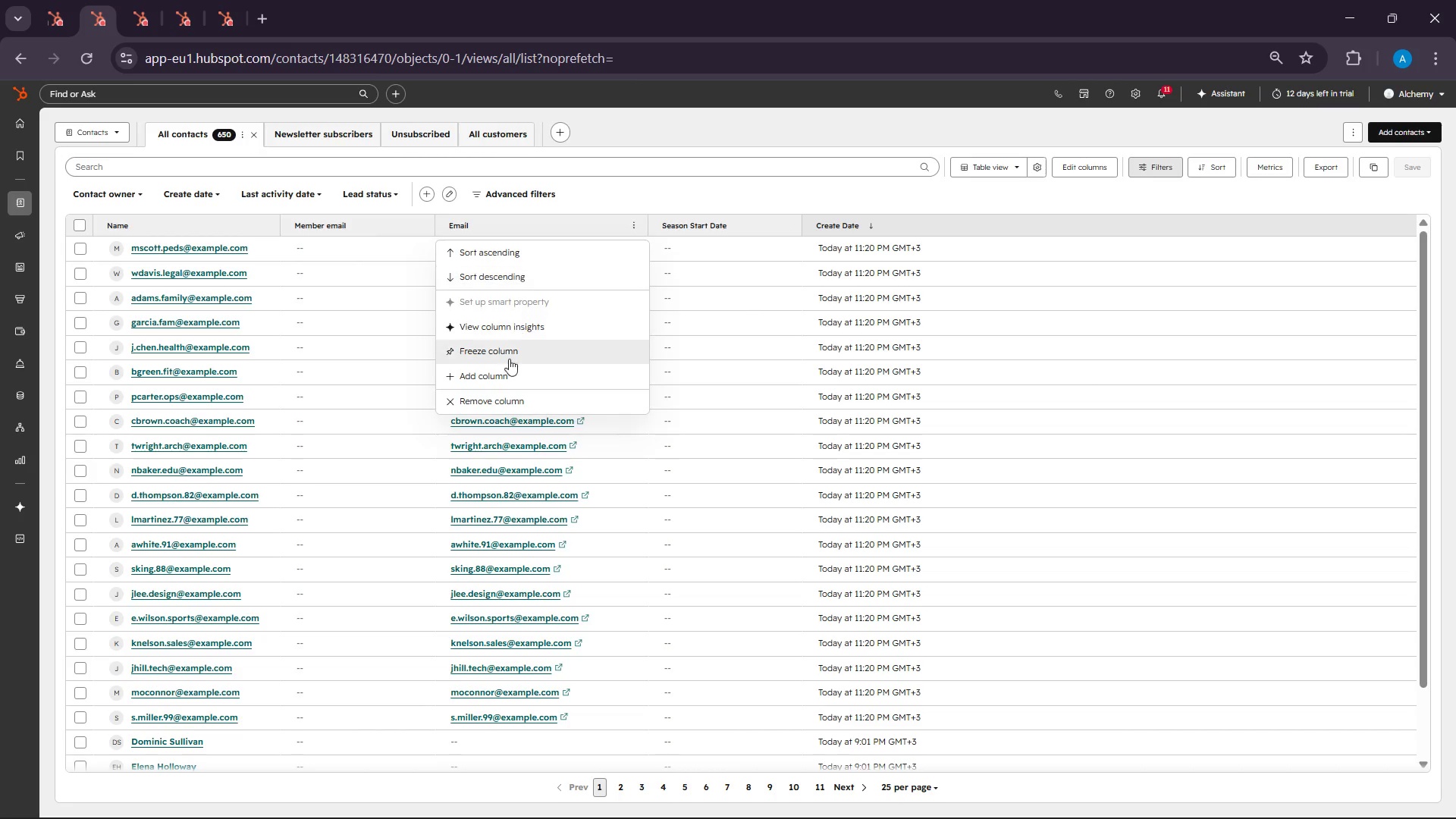 
left_click([506, 375])
 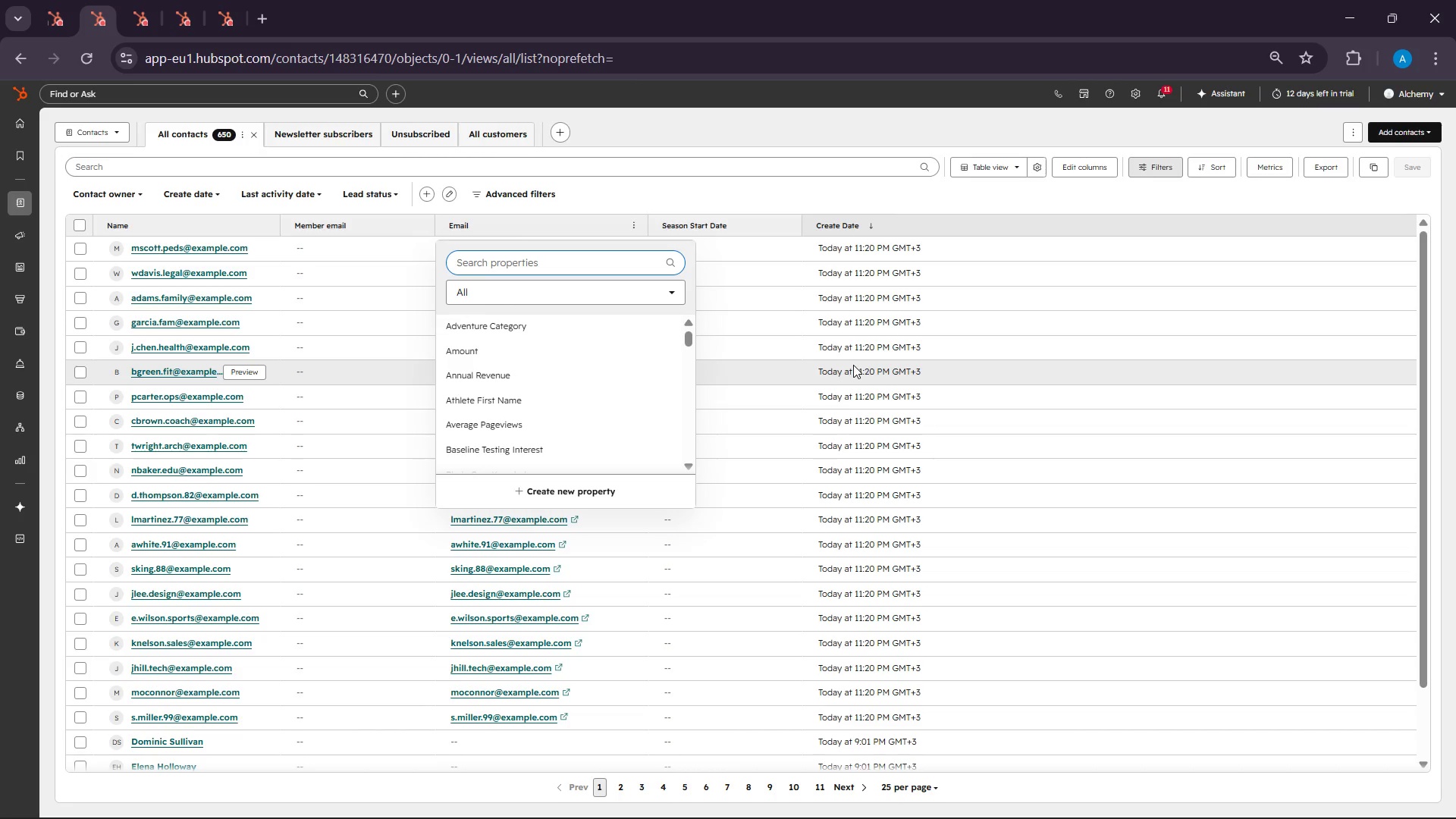 
wait(16.52)
 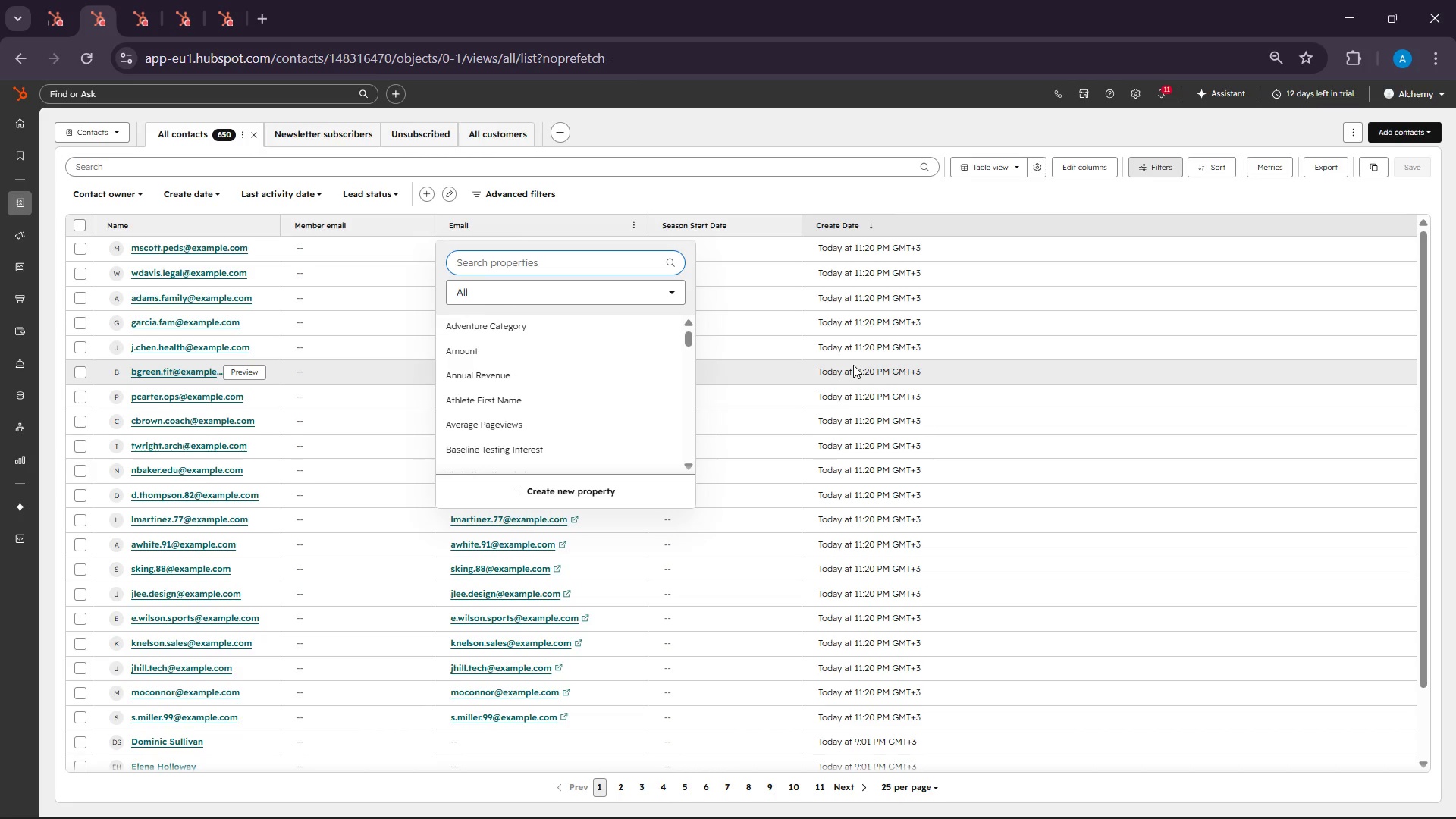 
type(prima)
 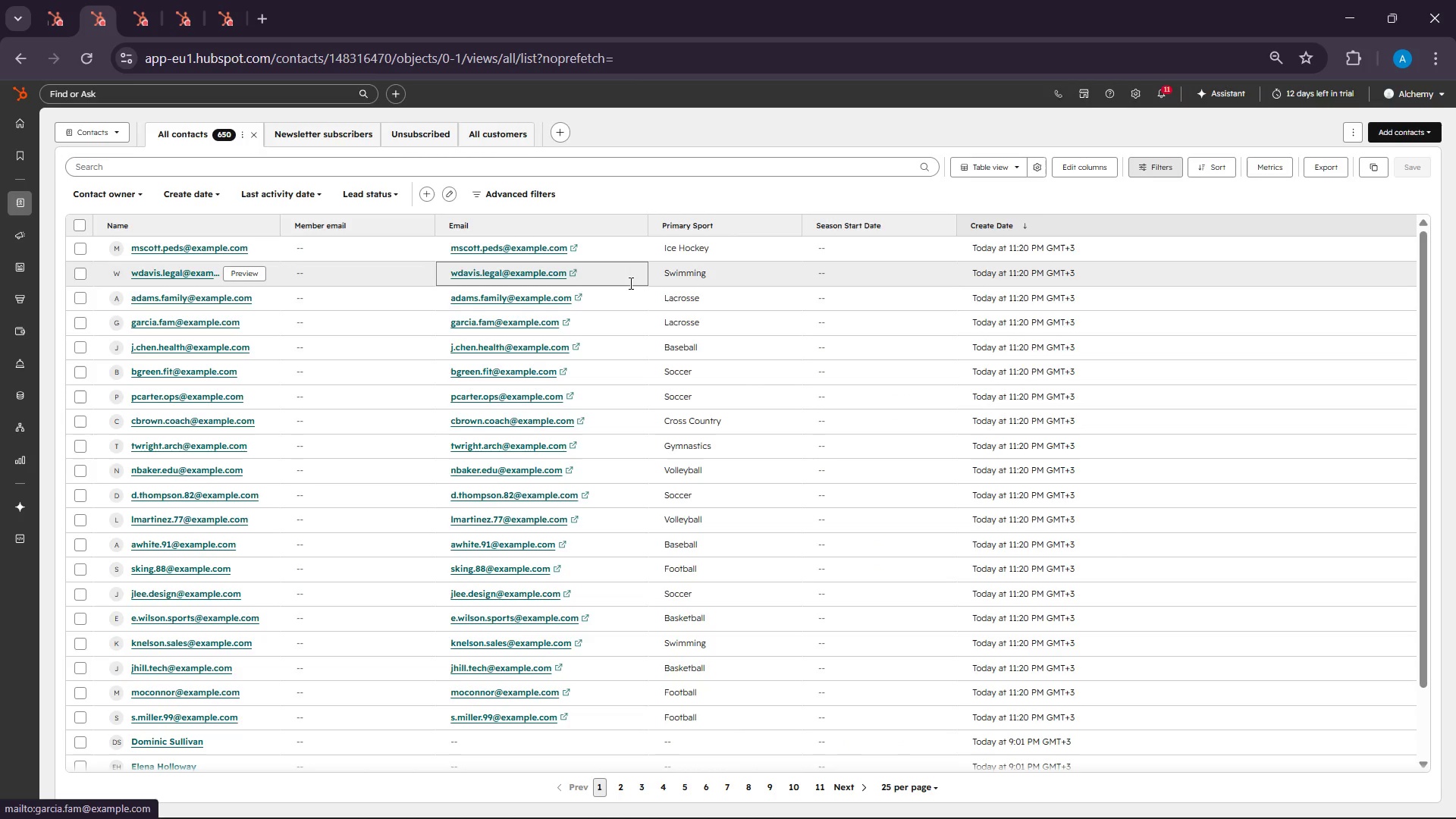 
wait(8.59)
 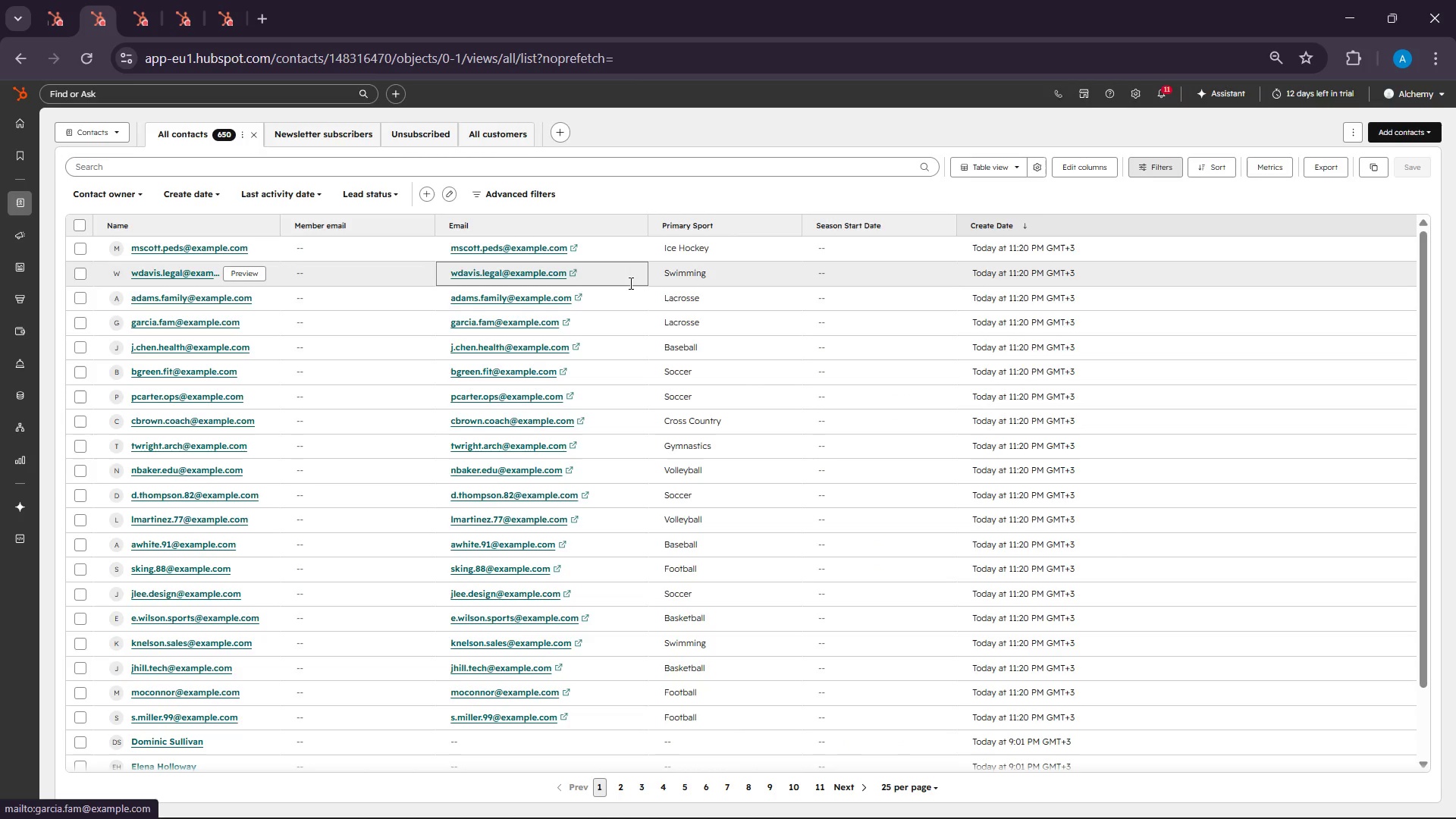 
left_click([861, 422])
 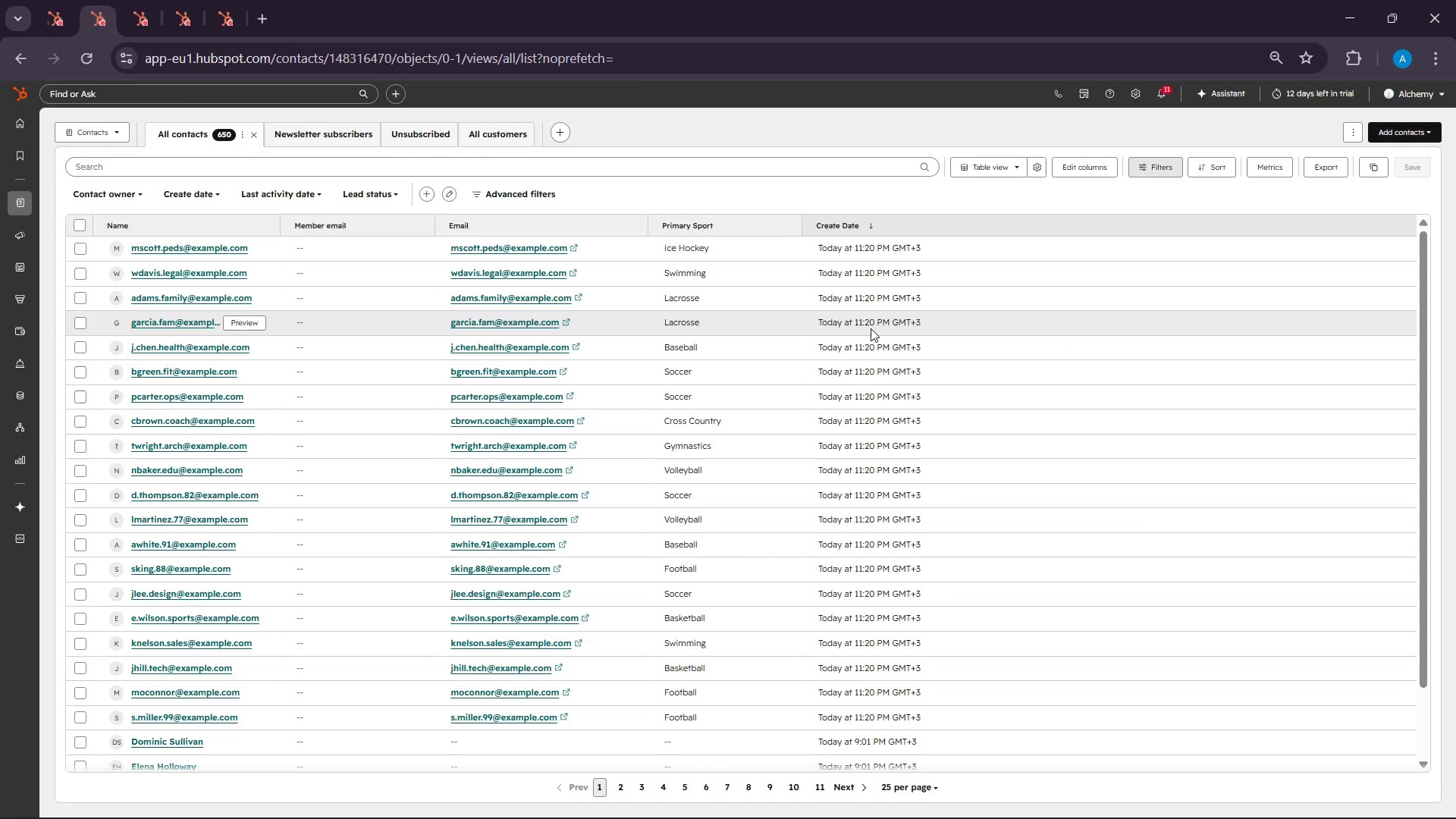 
wait(6.47)
 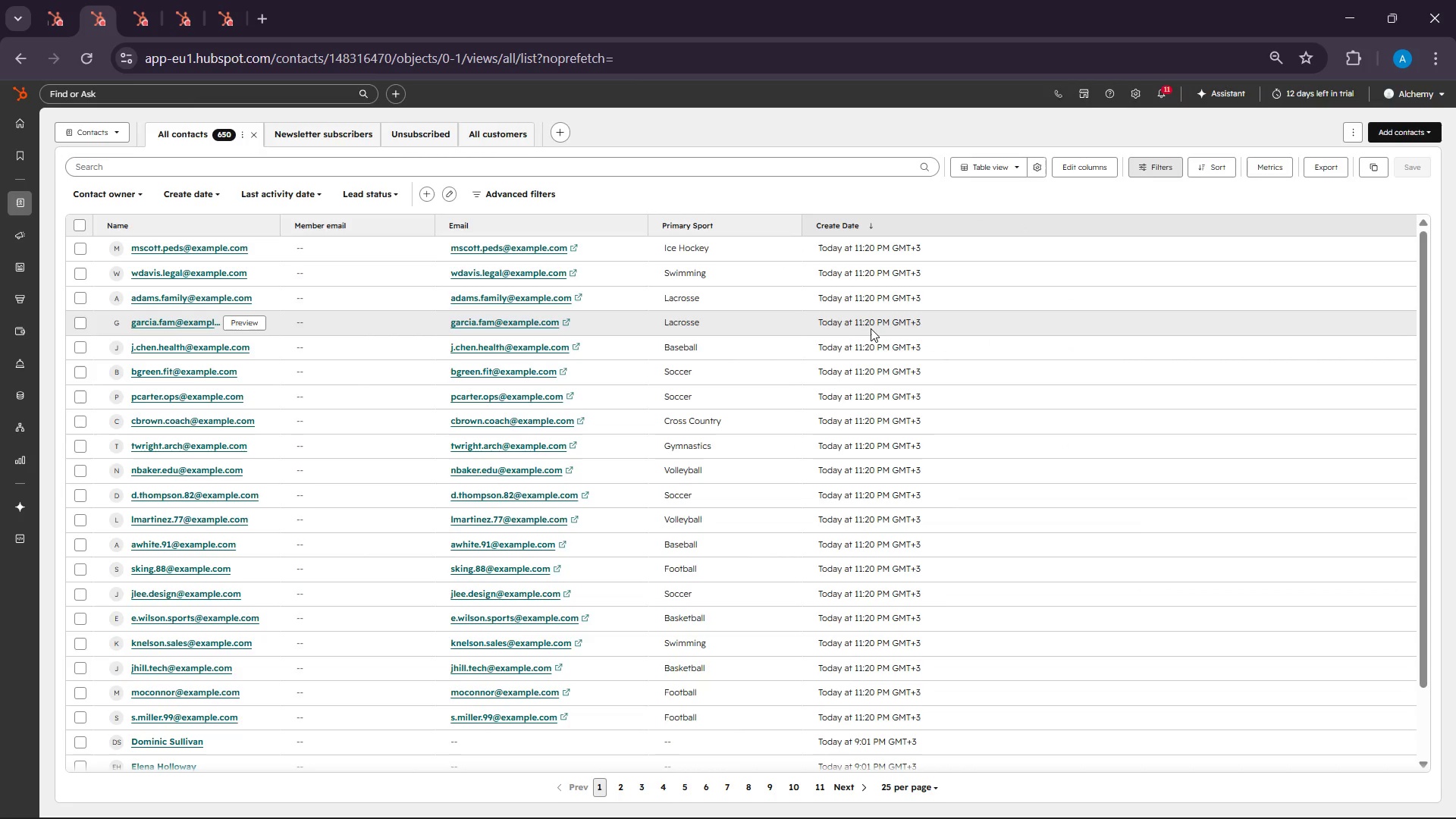 
left_click([792, 224])
 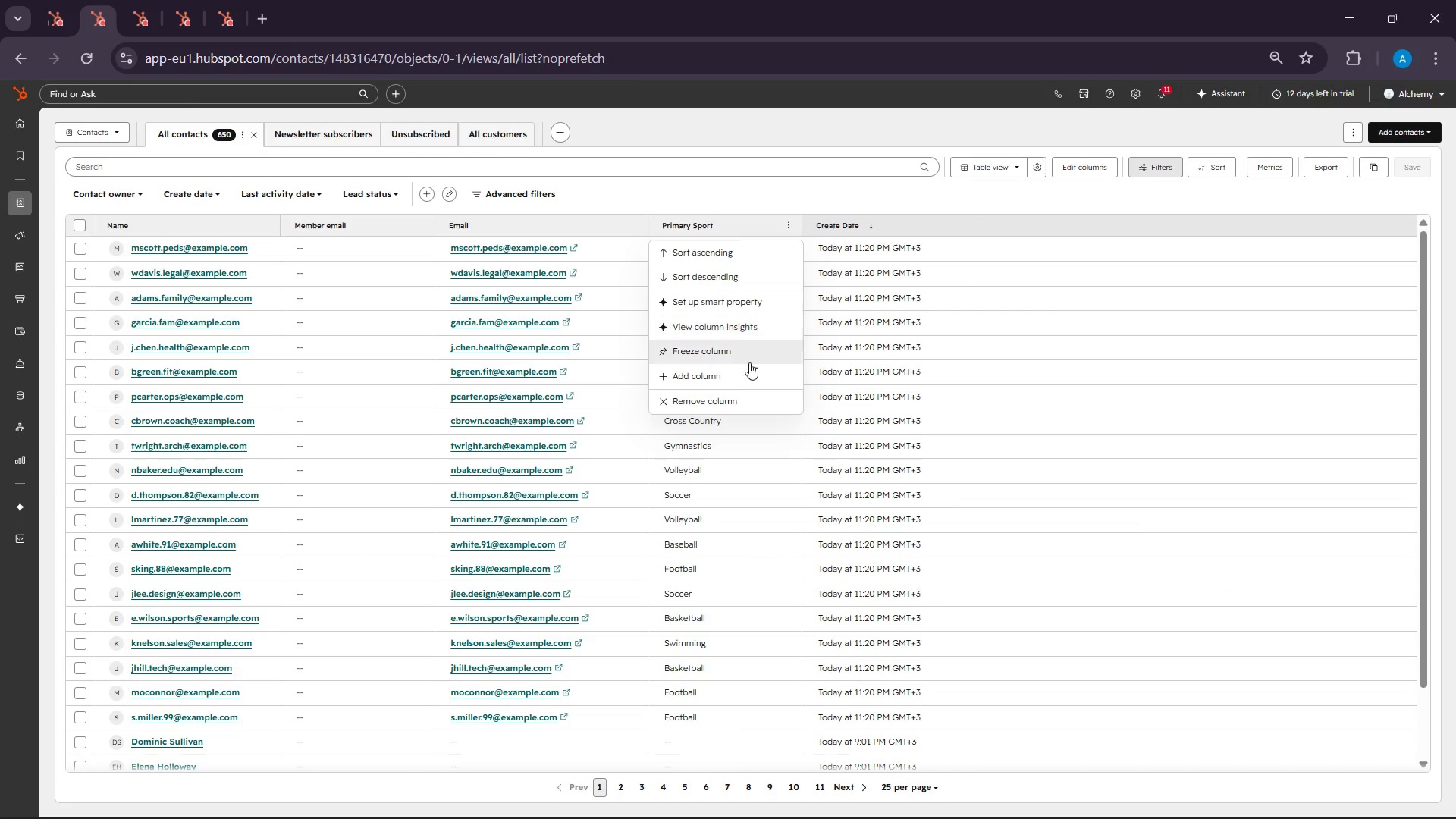 
left_click([739, 375])
 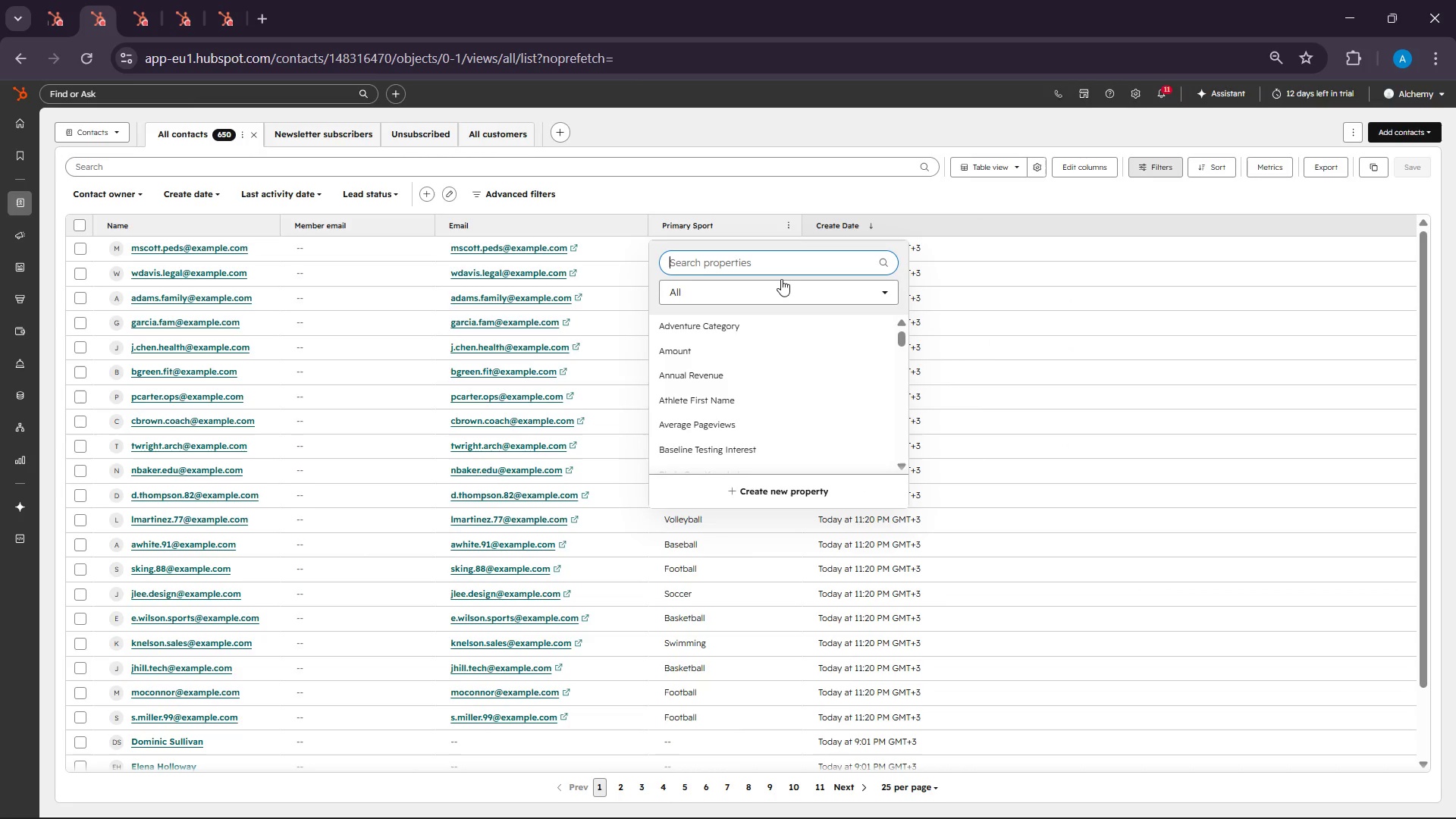 
type(last)
 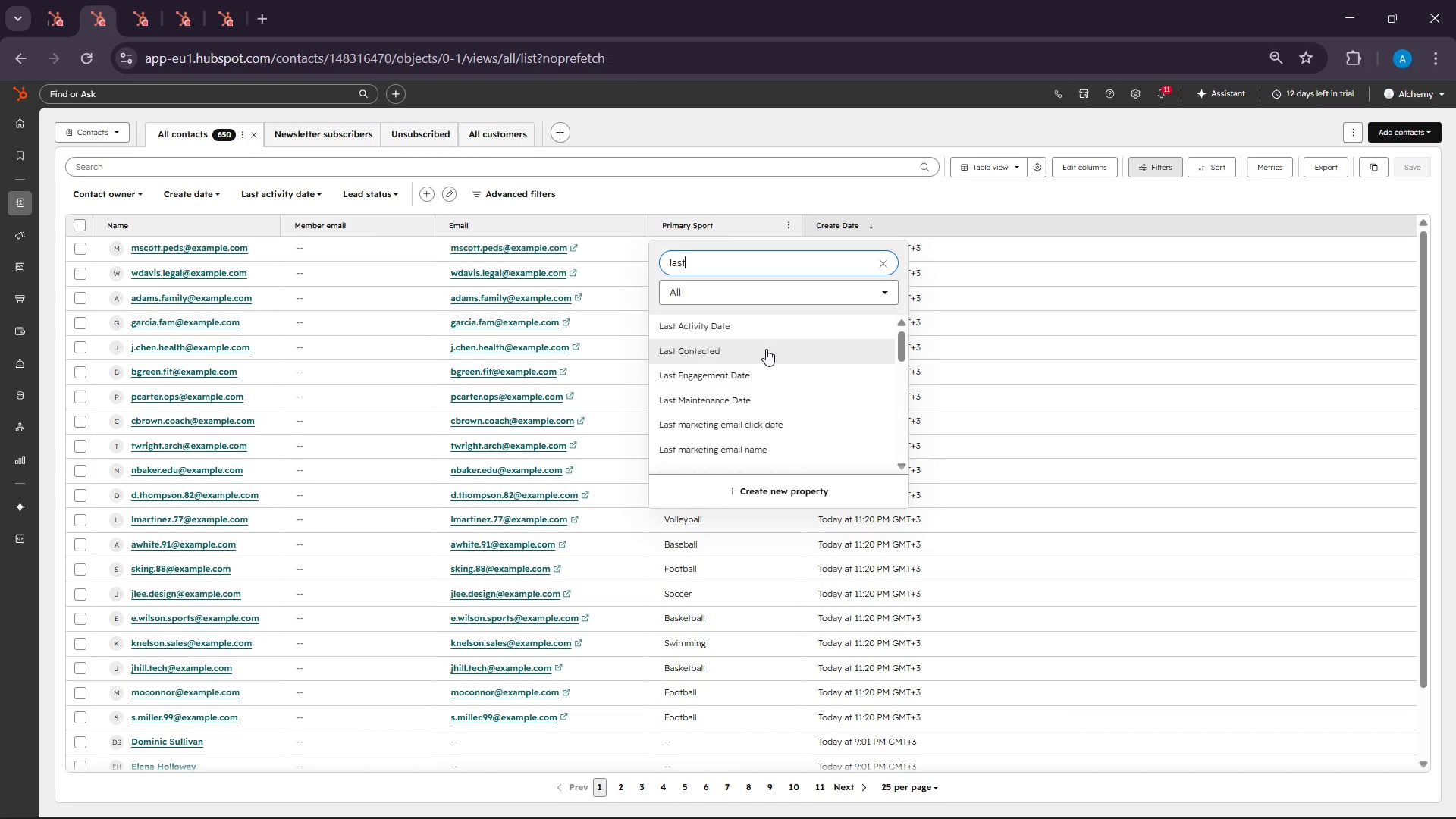 
type( ph)
 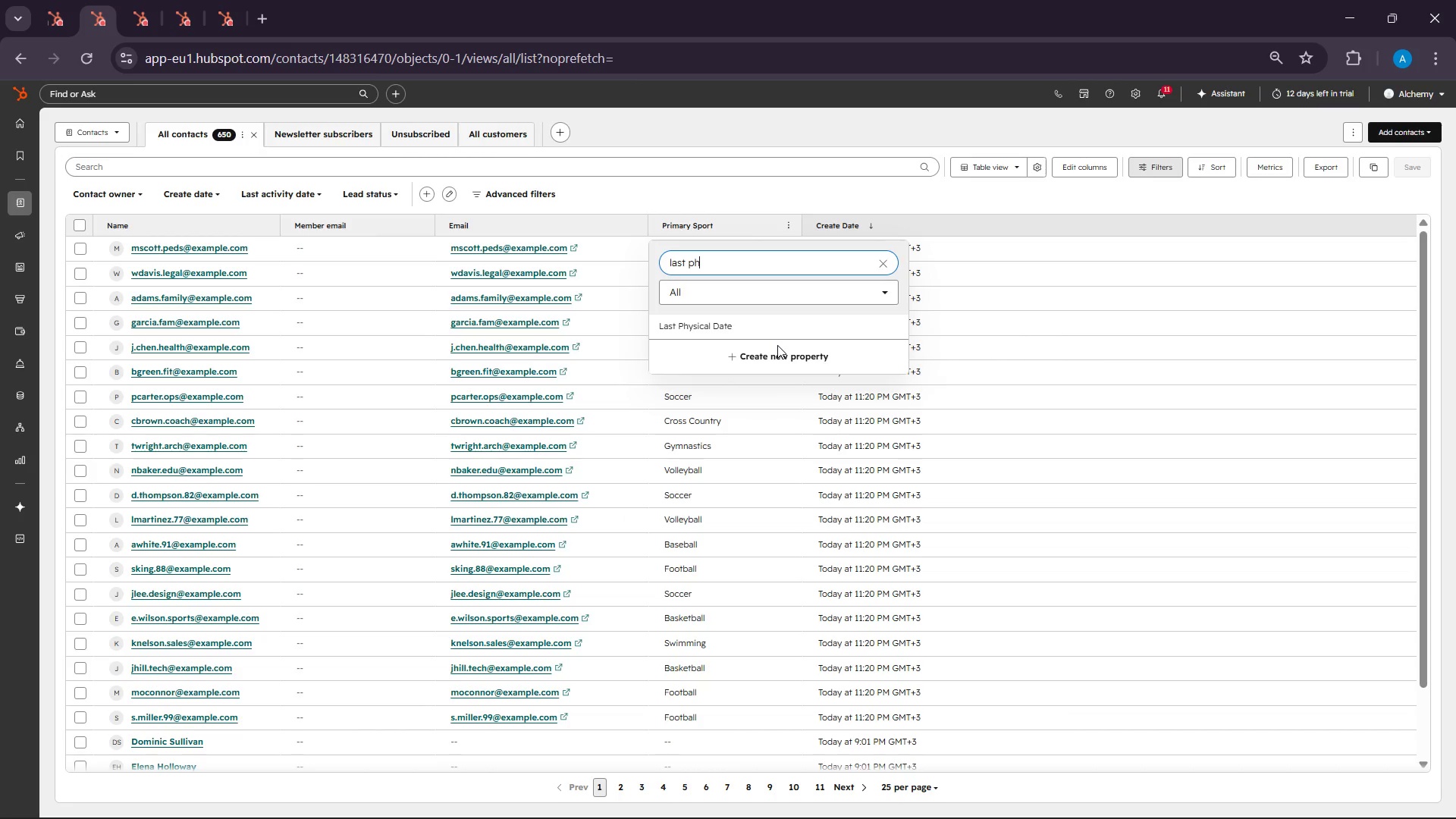 
left_click([767, 329])
 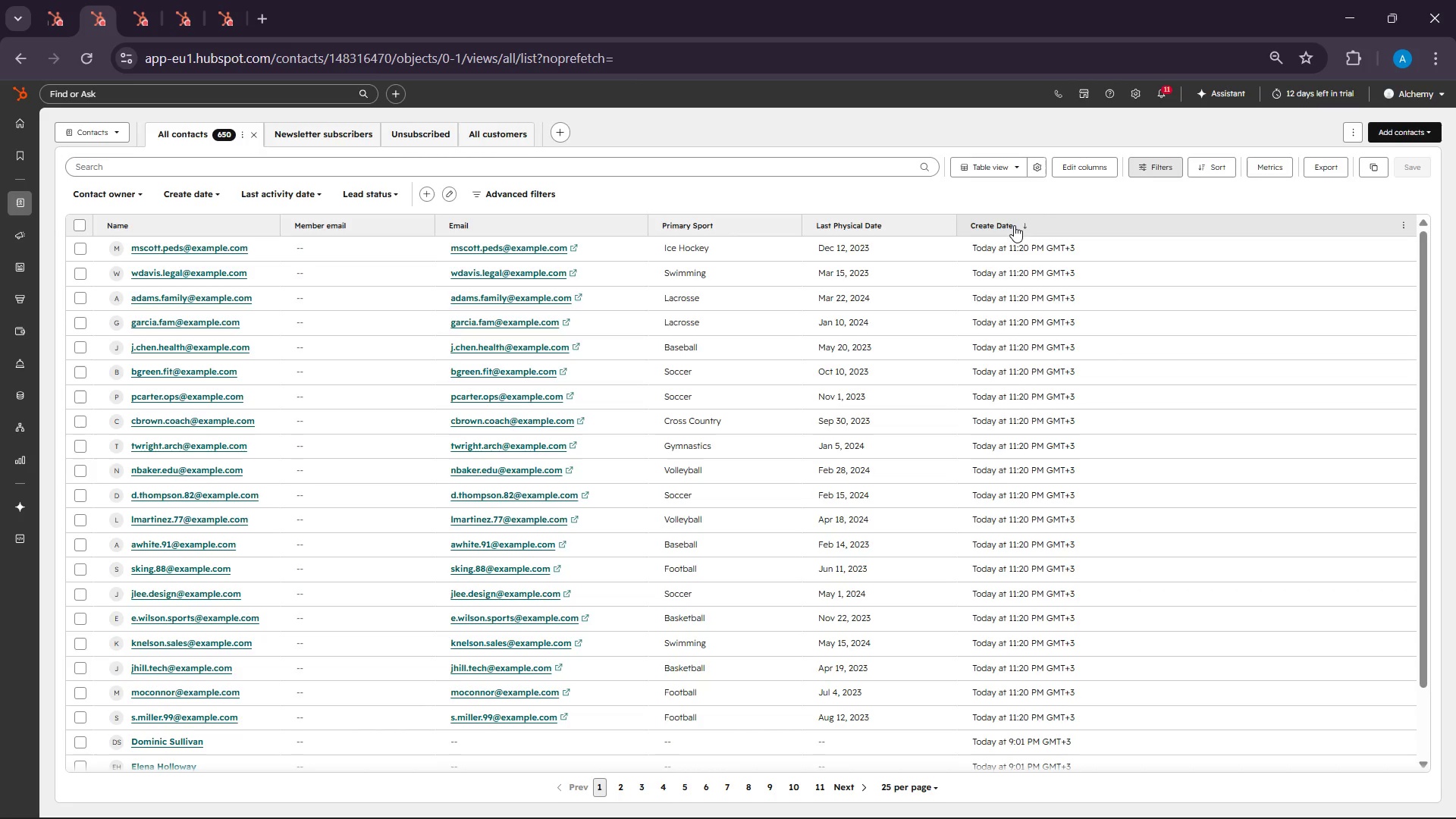 
wait(6.3)
 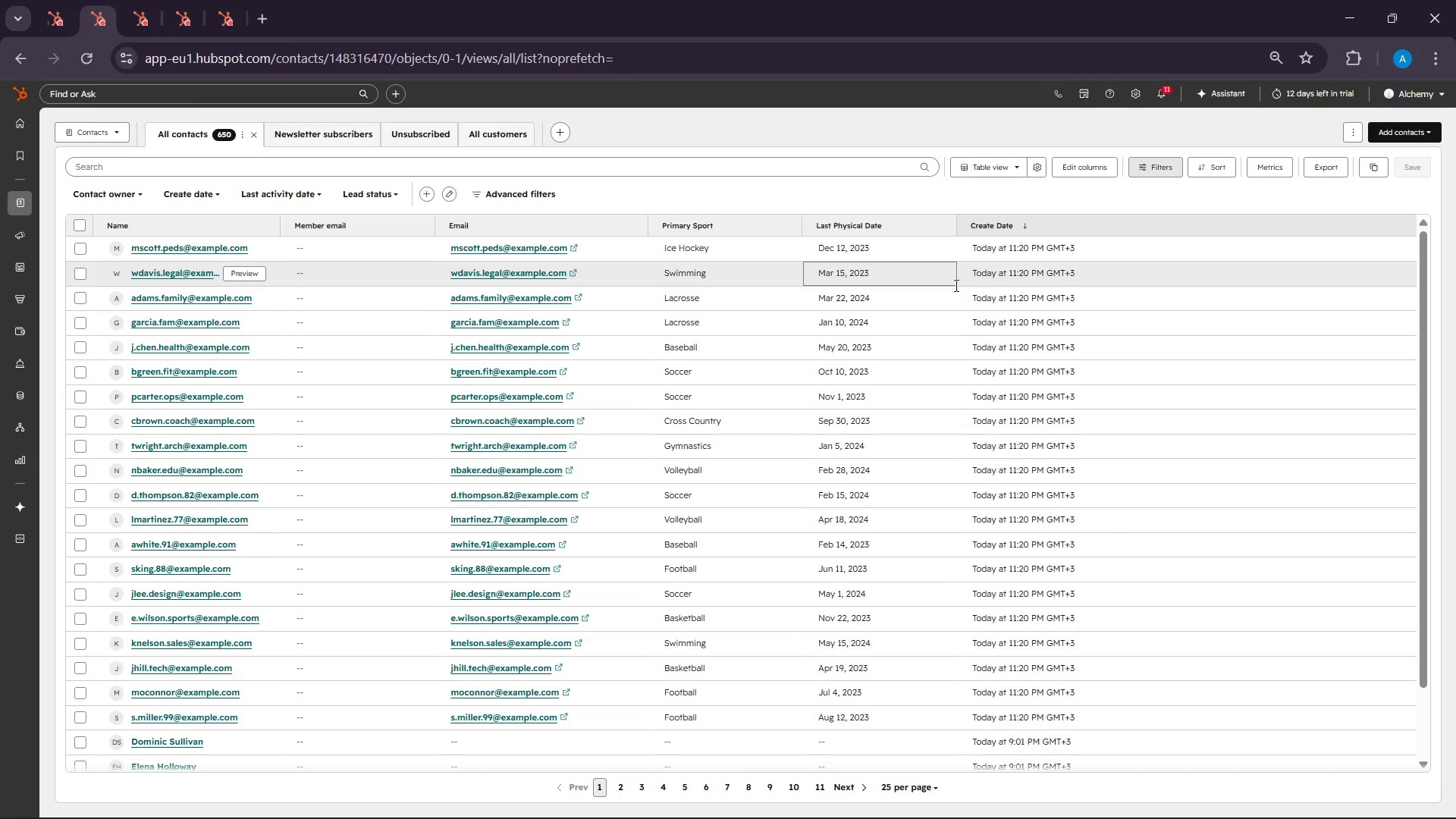 
left_click([943, 221])
 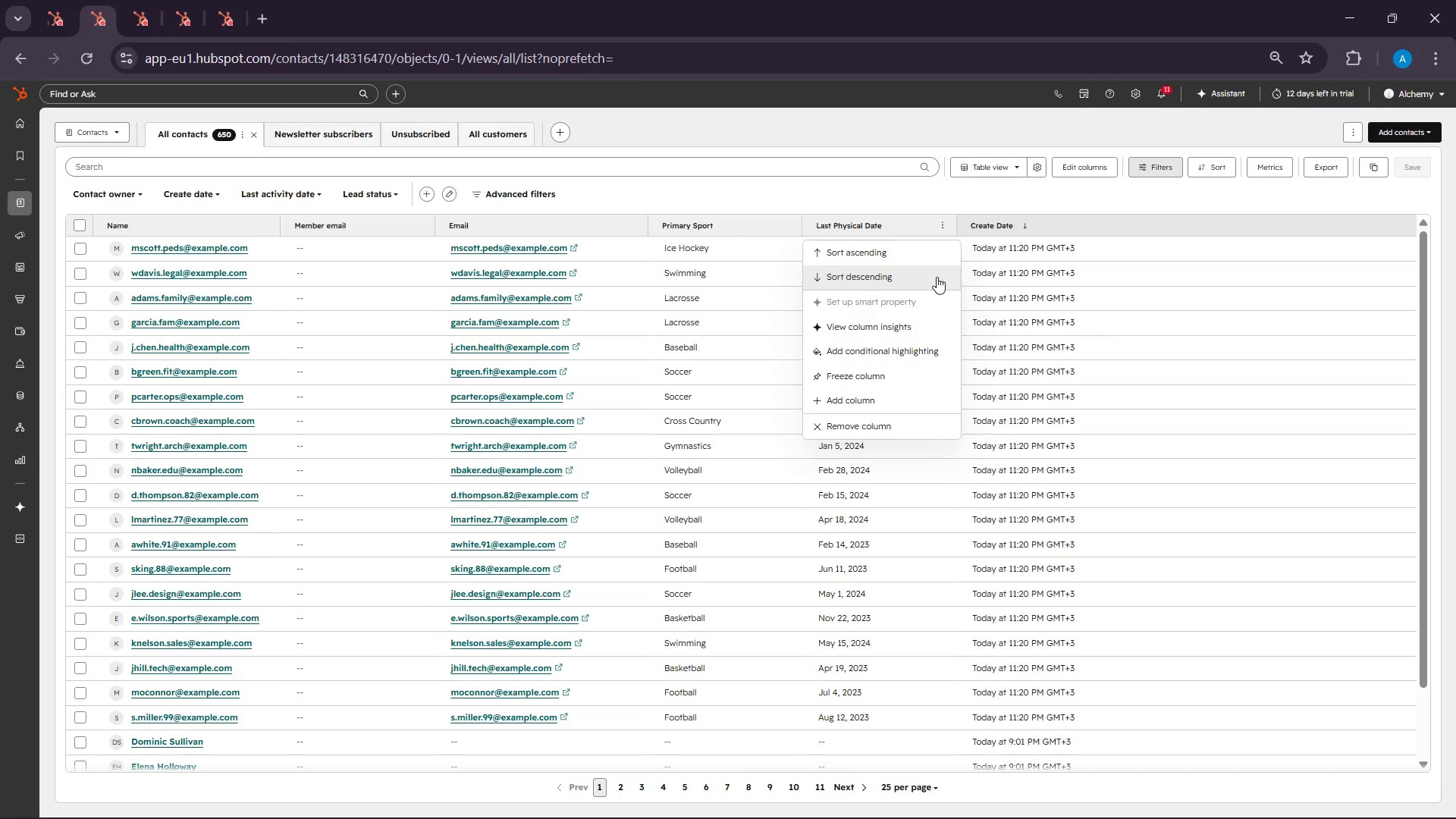 
wait(6.53)
 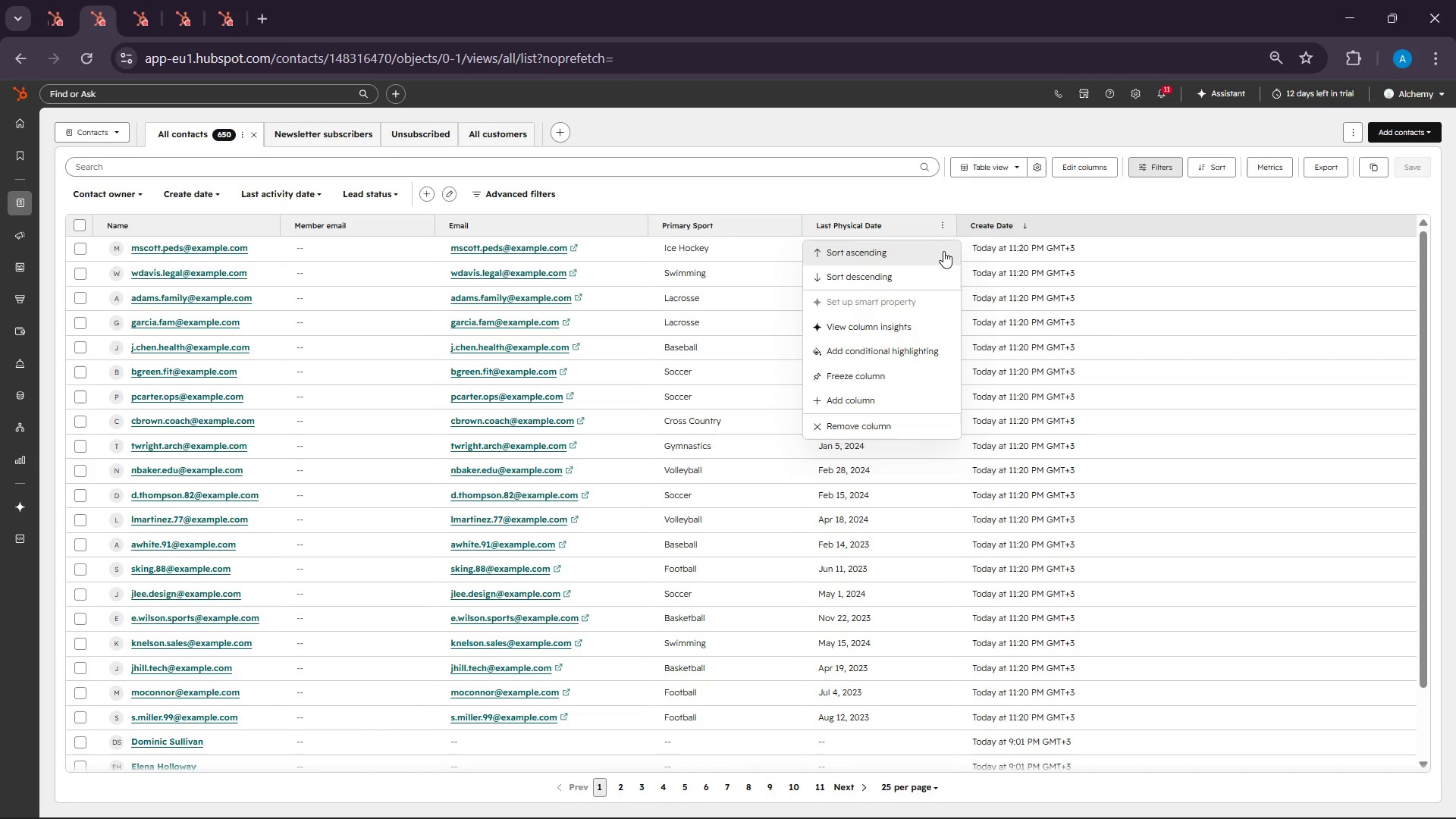 
left_click([861, 403])
 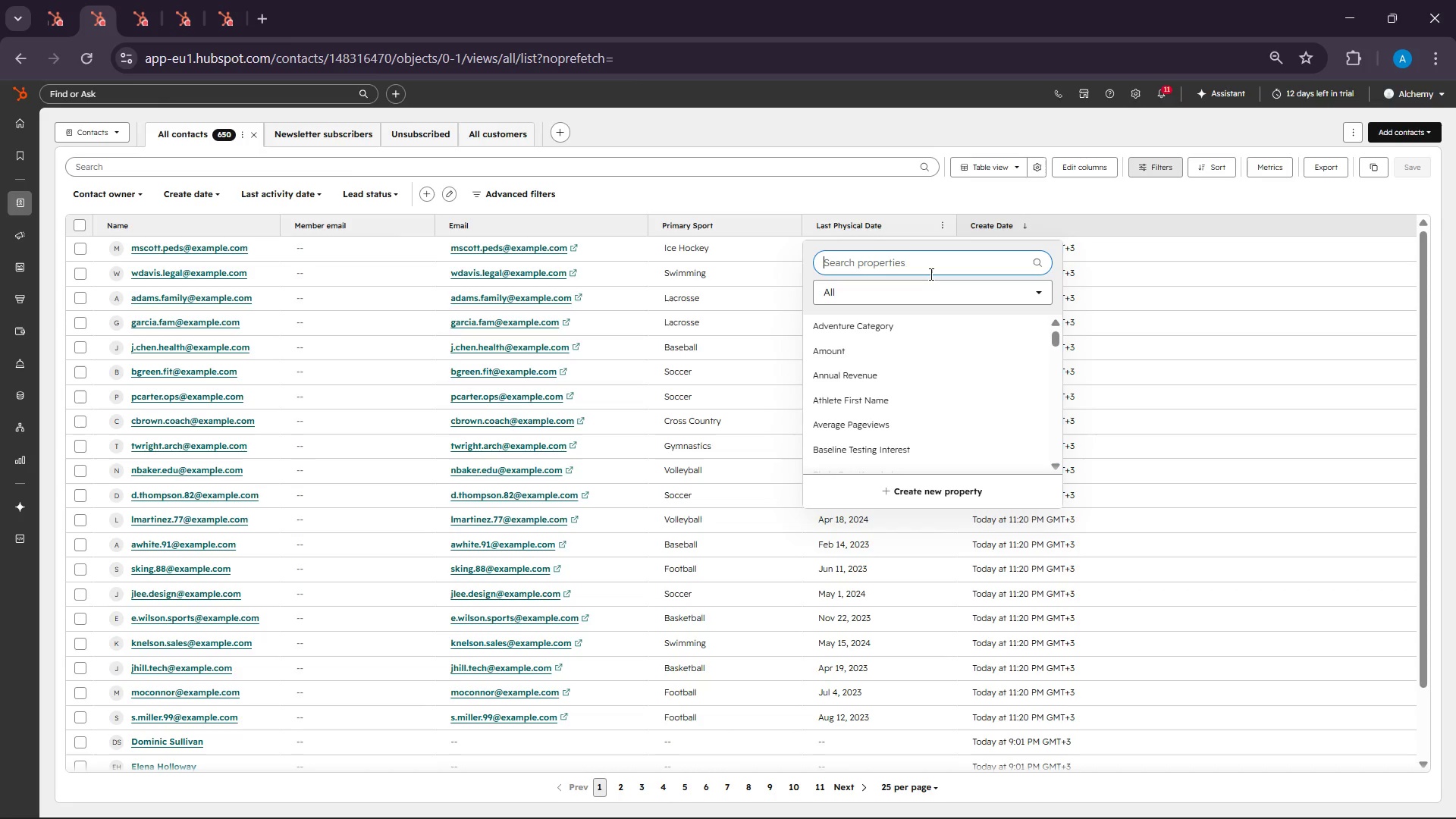 
type(baseline)
 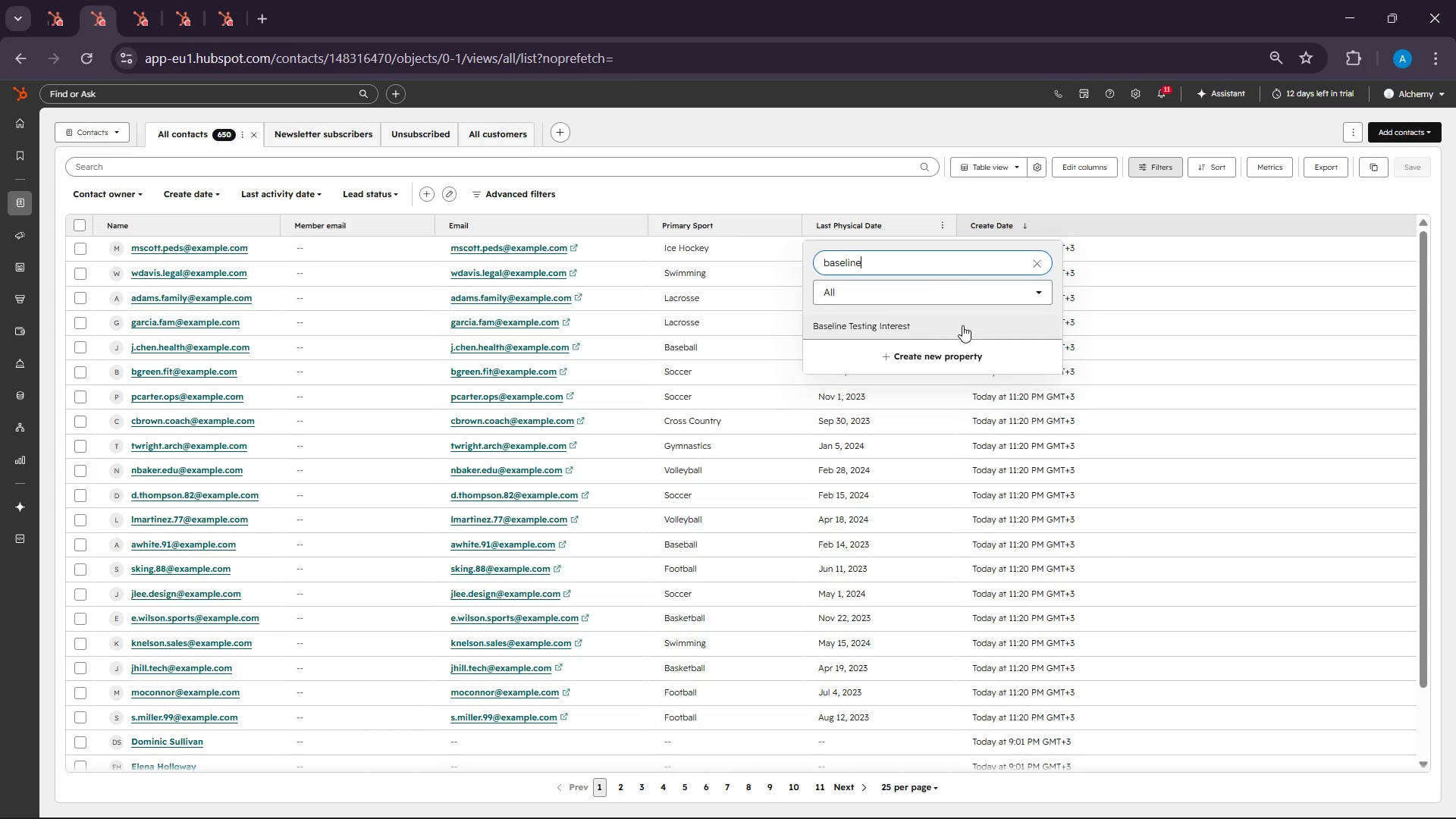 
left_click([922, 321])
 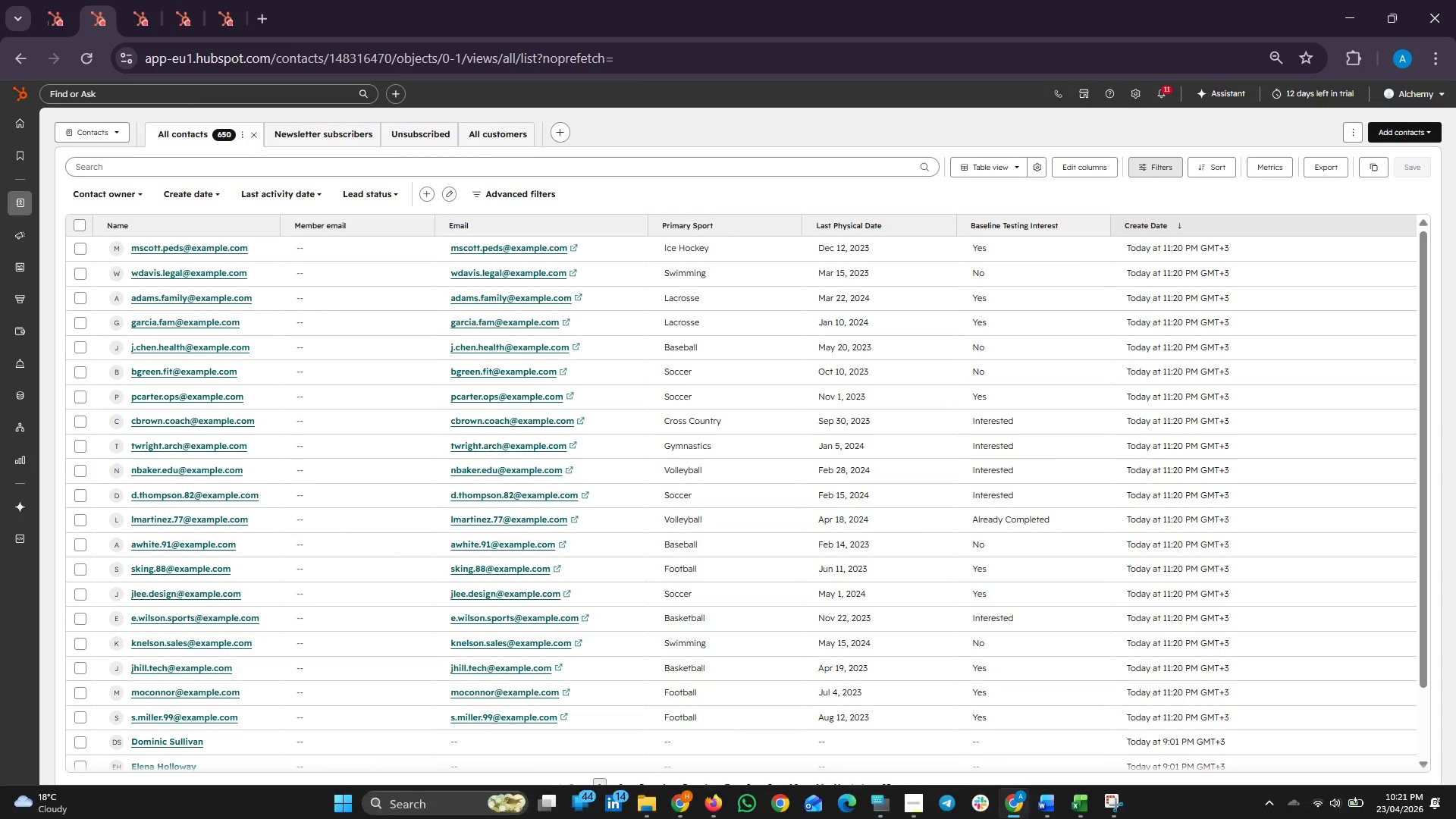 
left_click([1119, 798])
 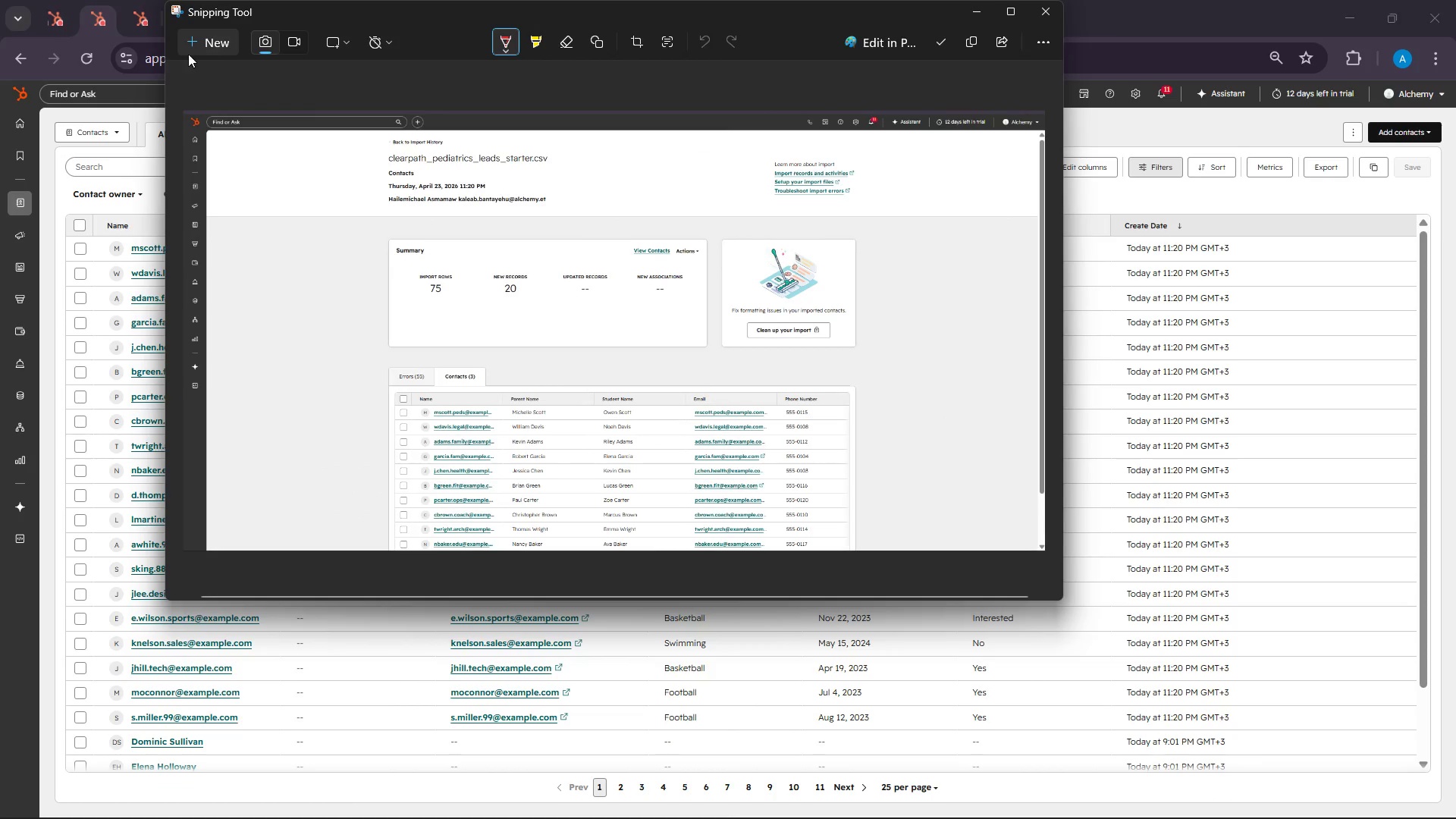 
left_click([196, 42])
 